 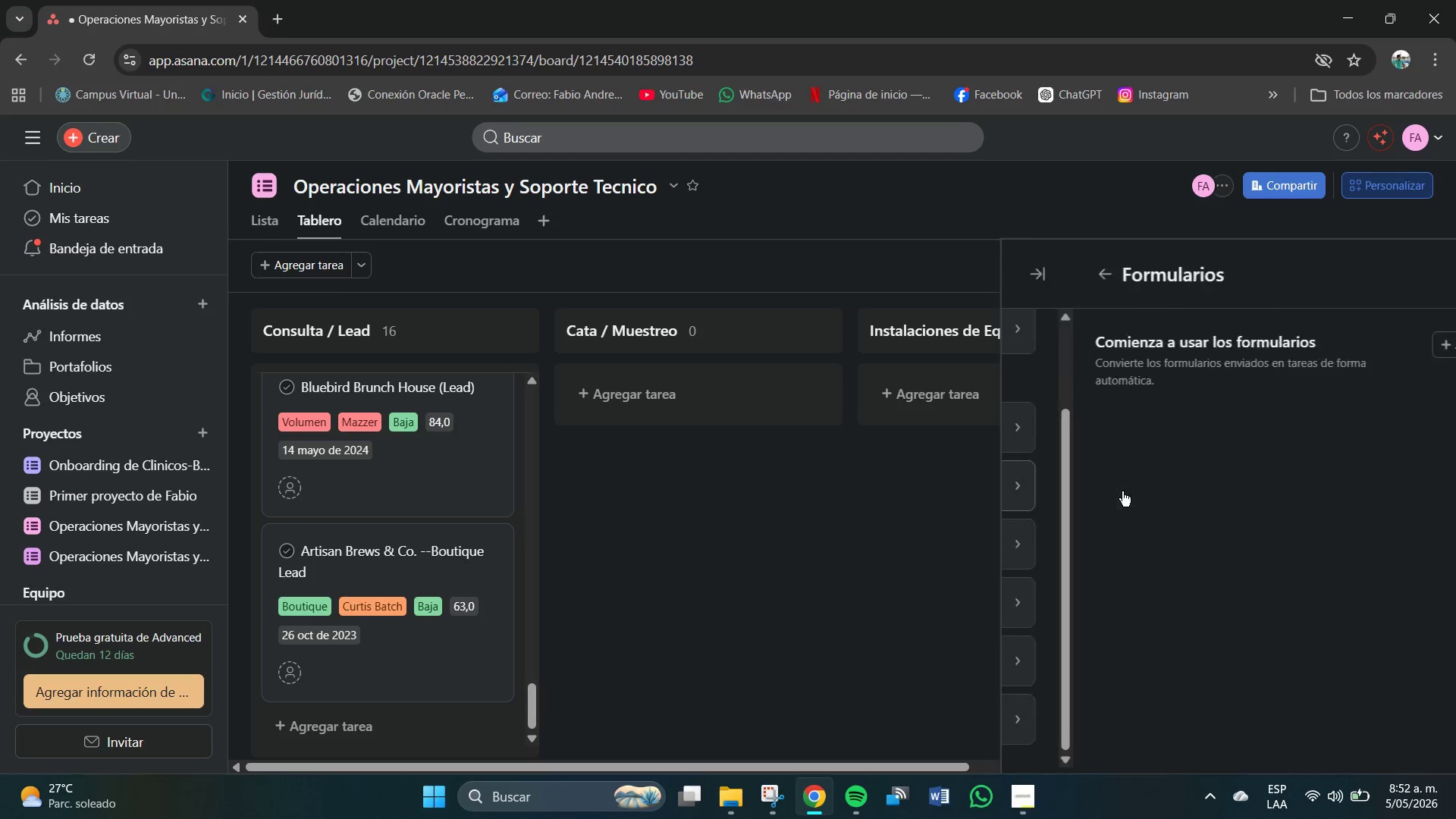 
left_click([1399, 340])
 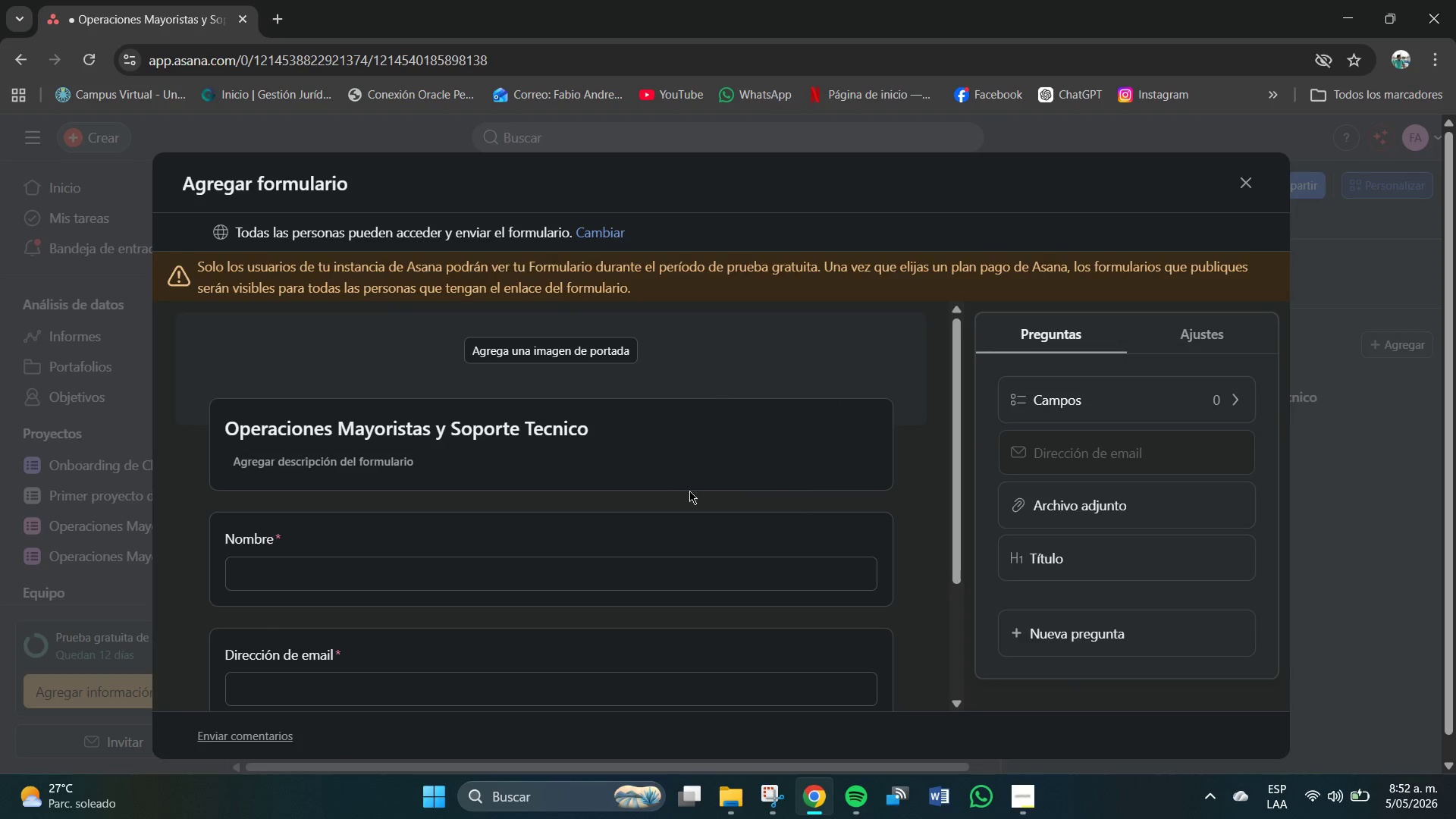 
scroll: coordinate [415, 486], scroll_direction: down, amount: 4.0
 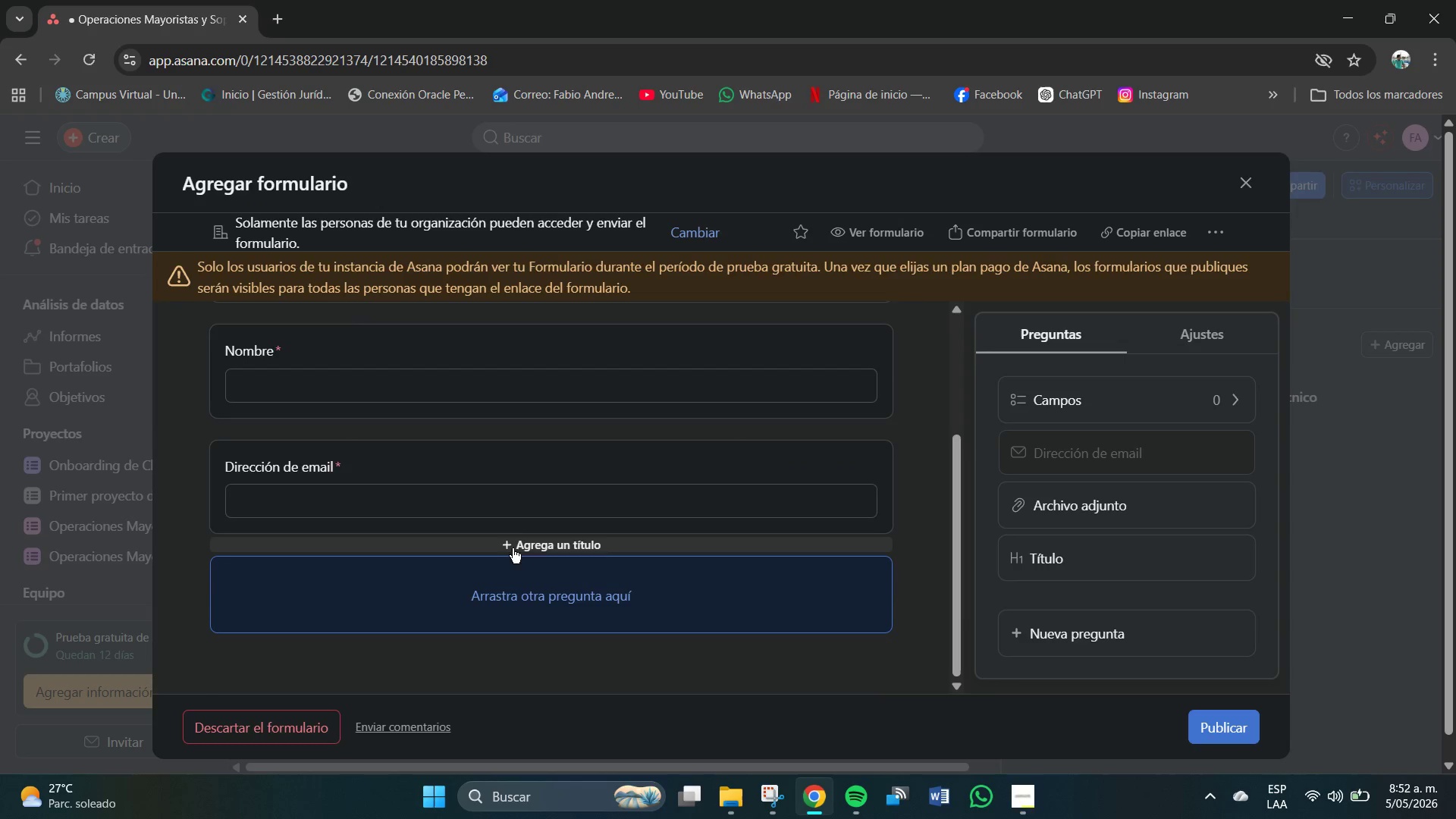 
scroll: coordinate [513, 546], scroll_direction: none, amount: 0.0
 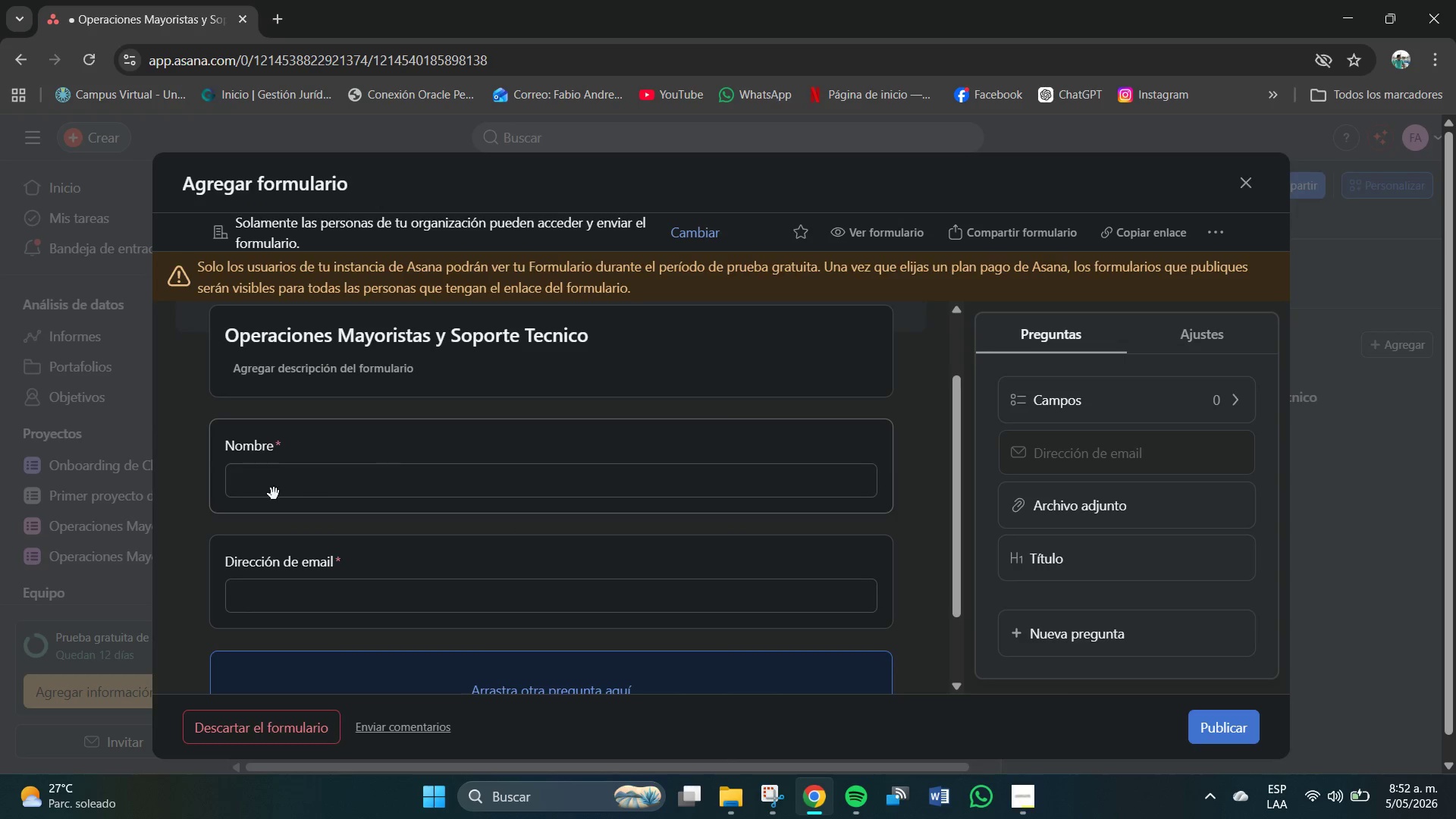 
left_click([268, 492])
 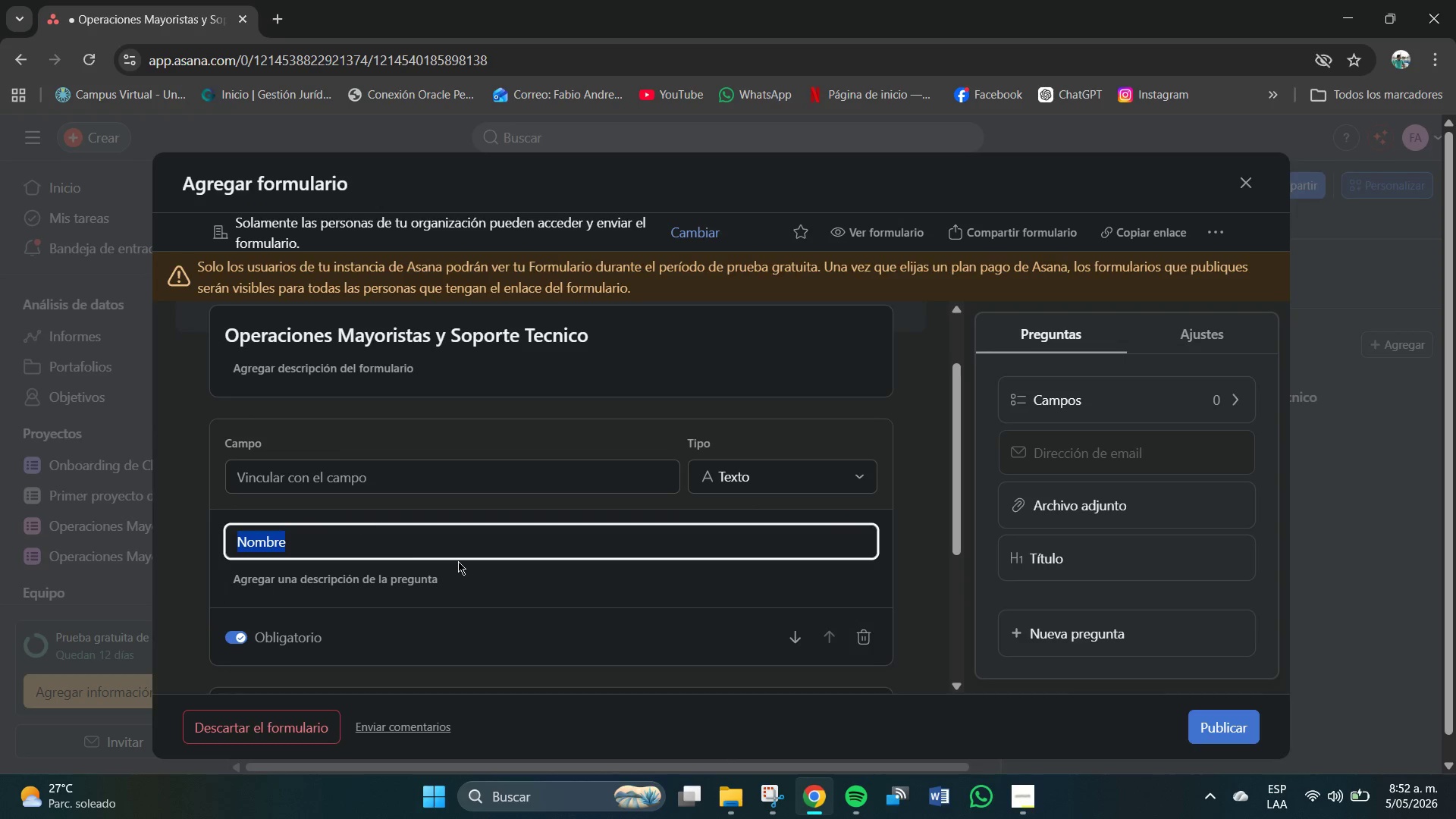 
scroll: coordinate [458, 563], scroll_direction: none, amount: 0.0
 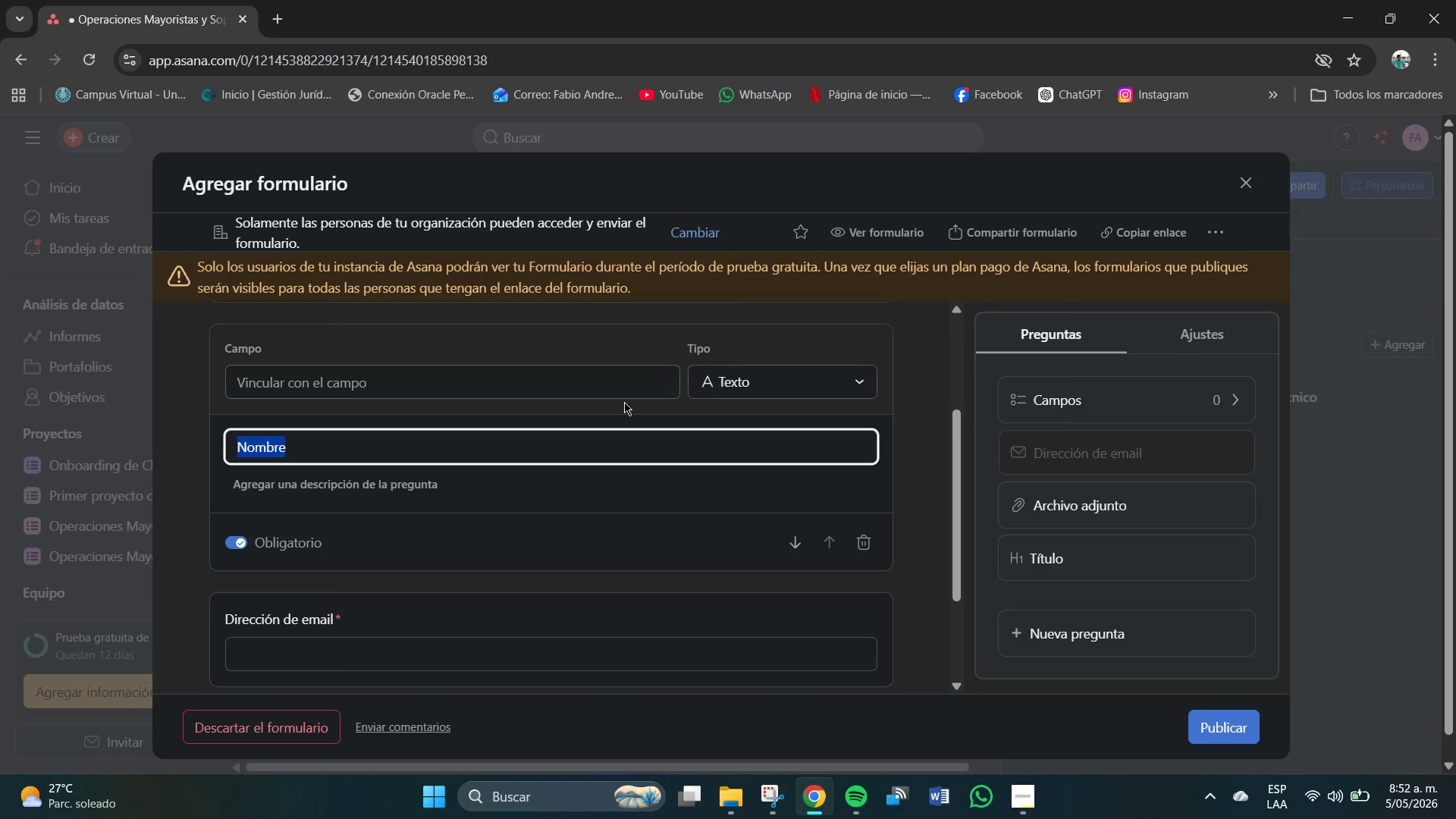 
wait(6.43)
 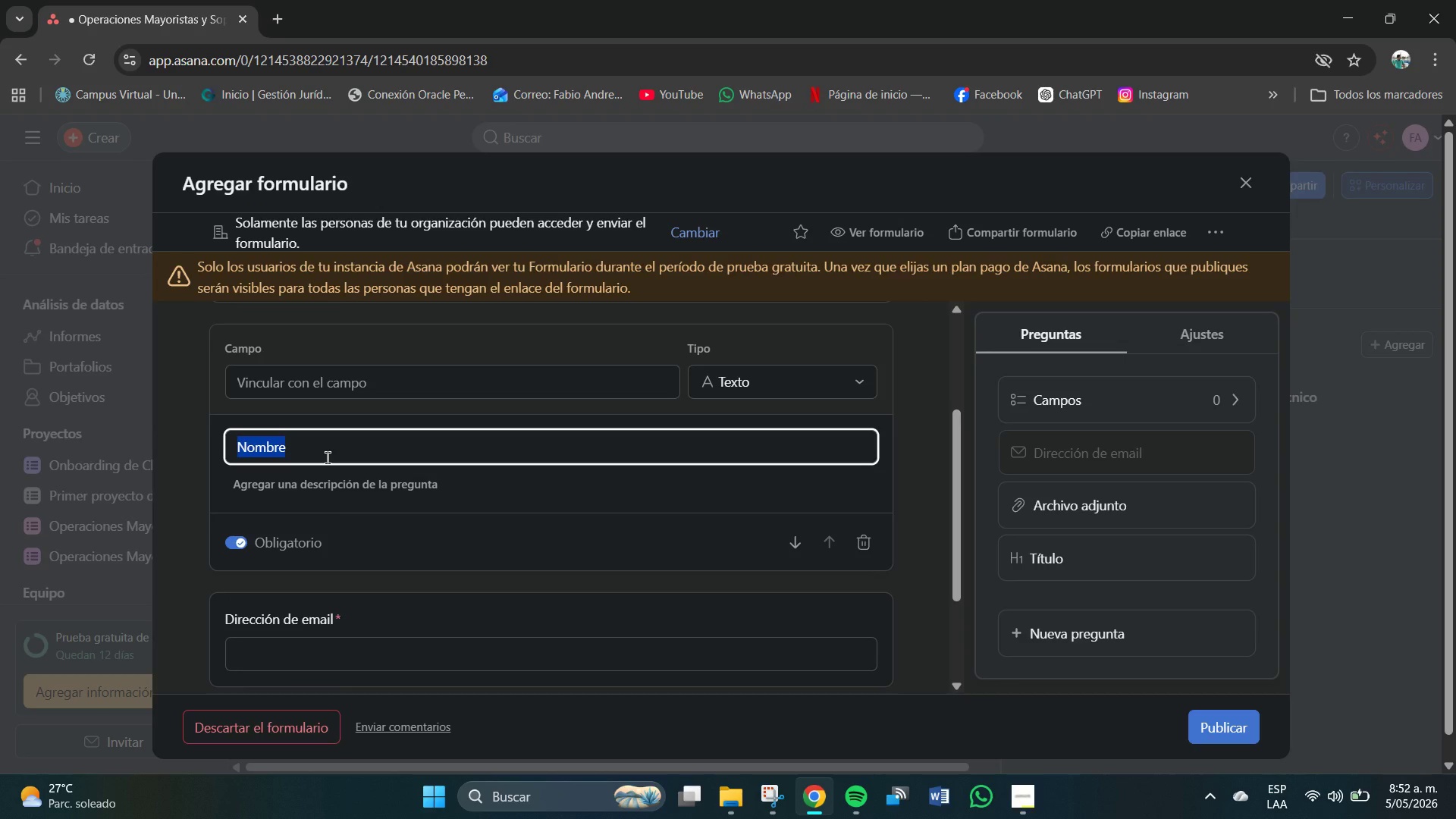 
left_click([363, 445])
 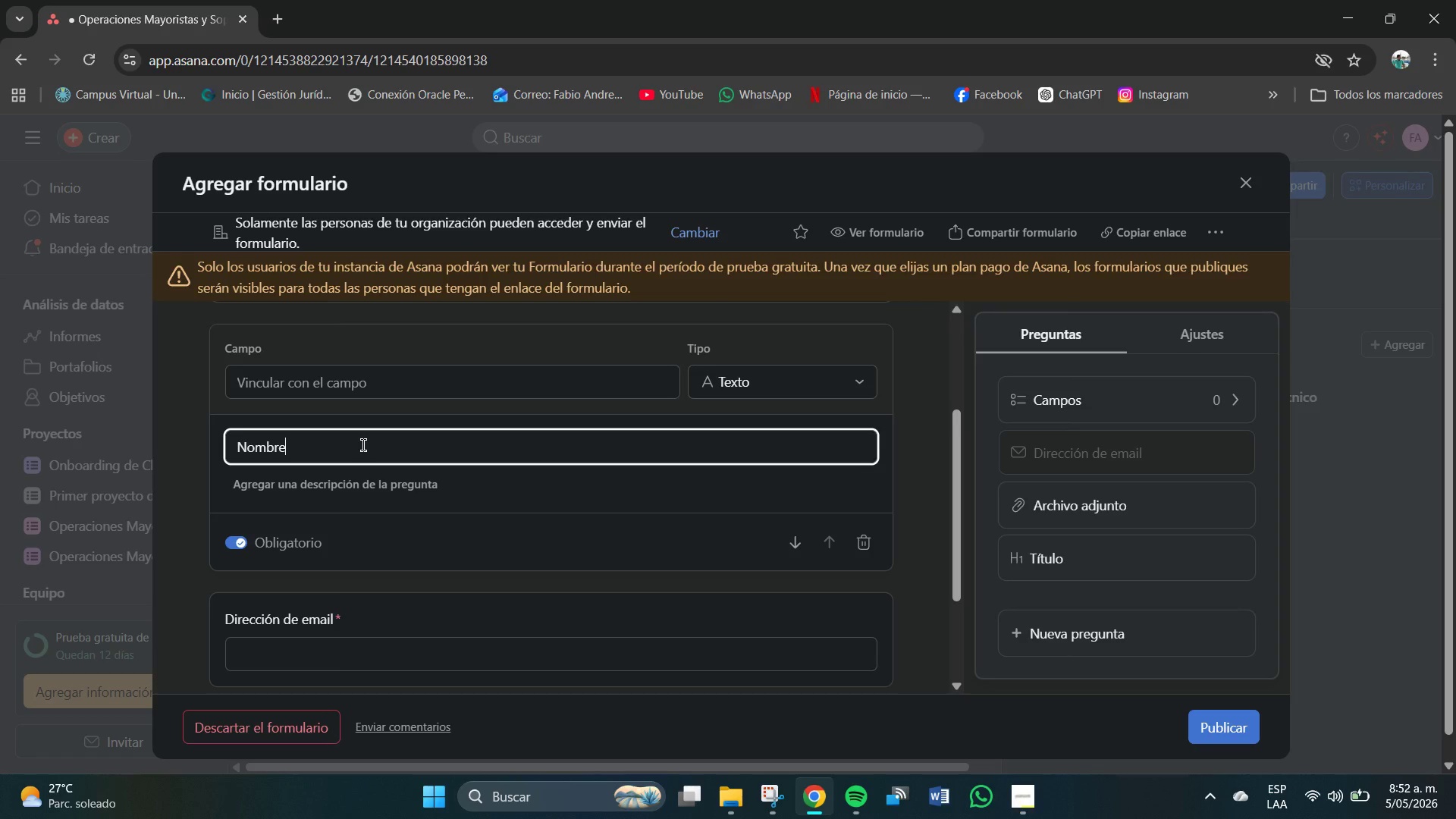 
type(NNombre de tu eme)
key(Backspace)
type(presa o Es)
key(Backspace)
key(Backspace)
type(establecimiento)
key(Backspace)
key(Backspace)
key(Backspace)
key(Backspace)
type(ento)
 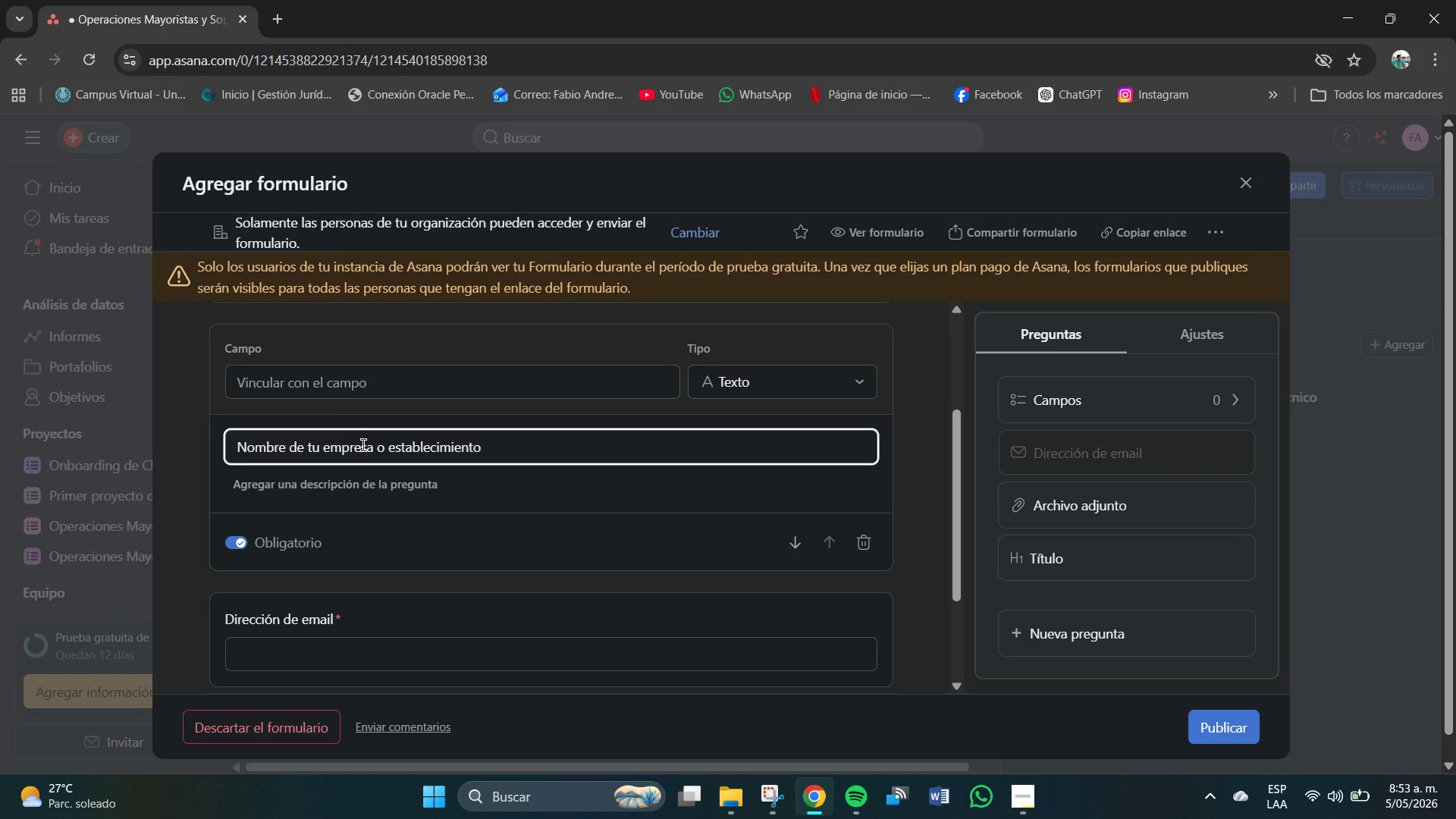 
wait(14.81)
 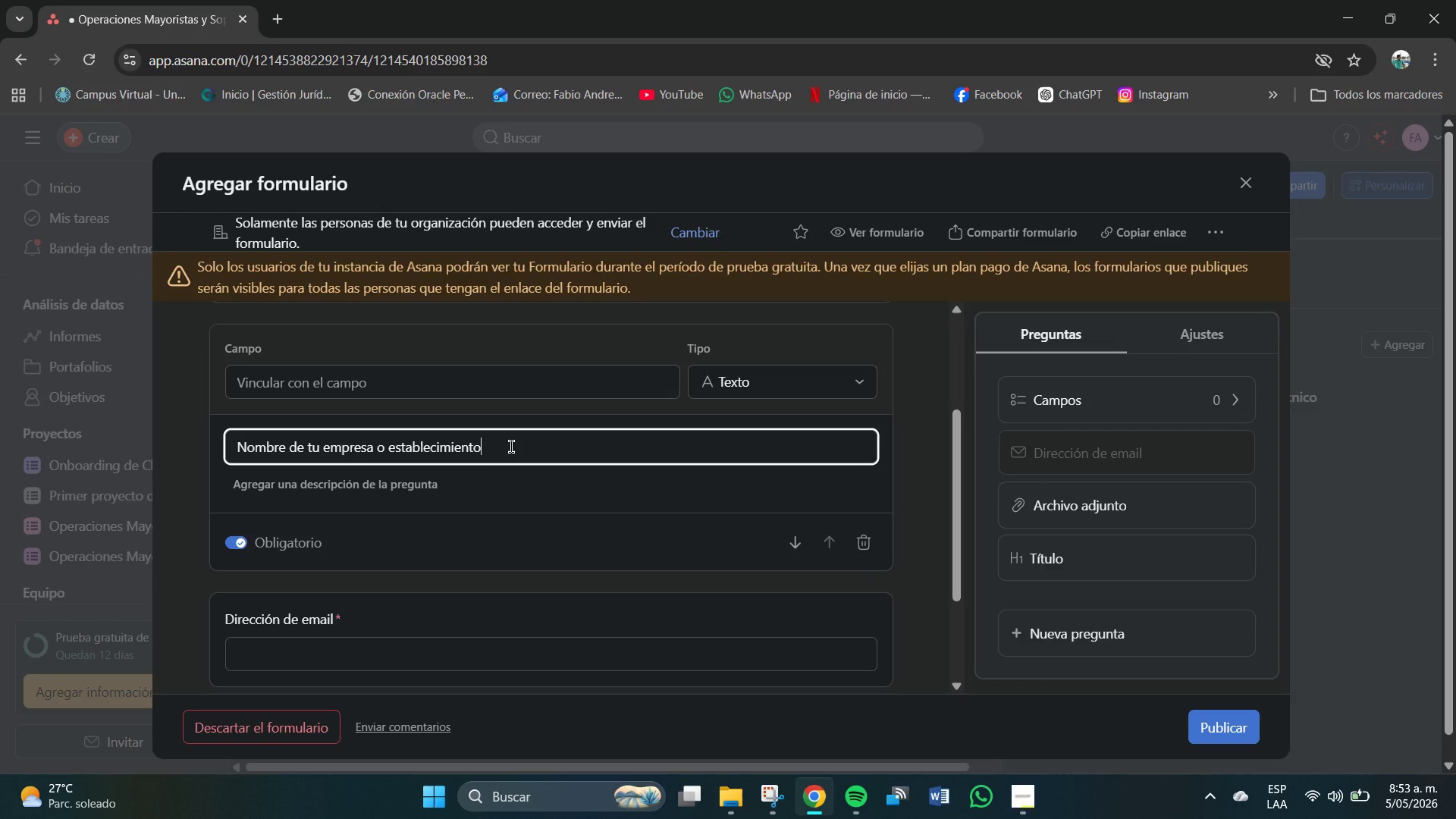 
double_click([231, 544])
 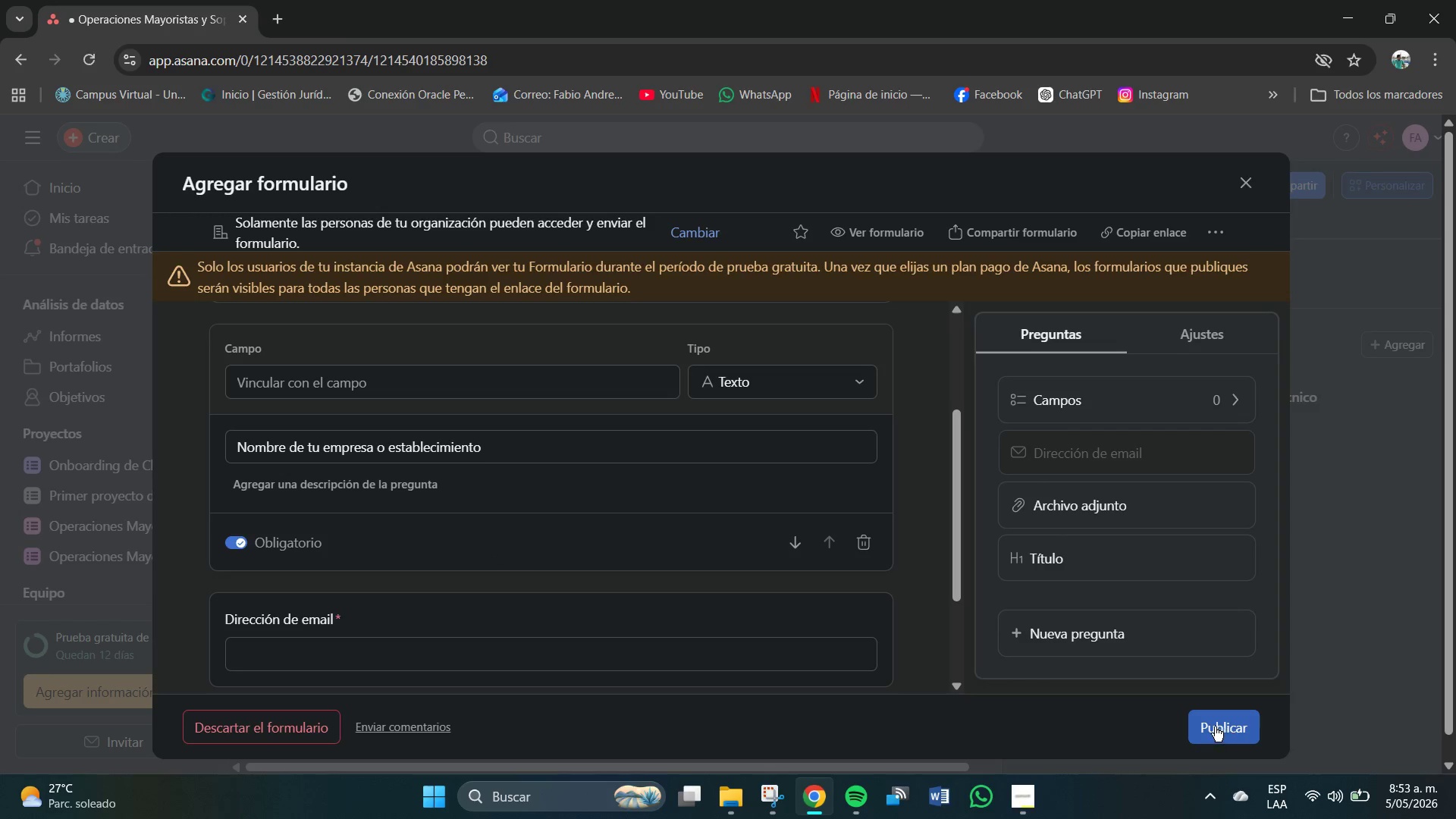 
scroll: coordinate [471, 583], scroll_direction: down, amount: 3.0
 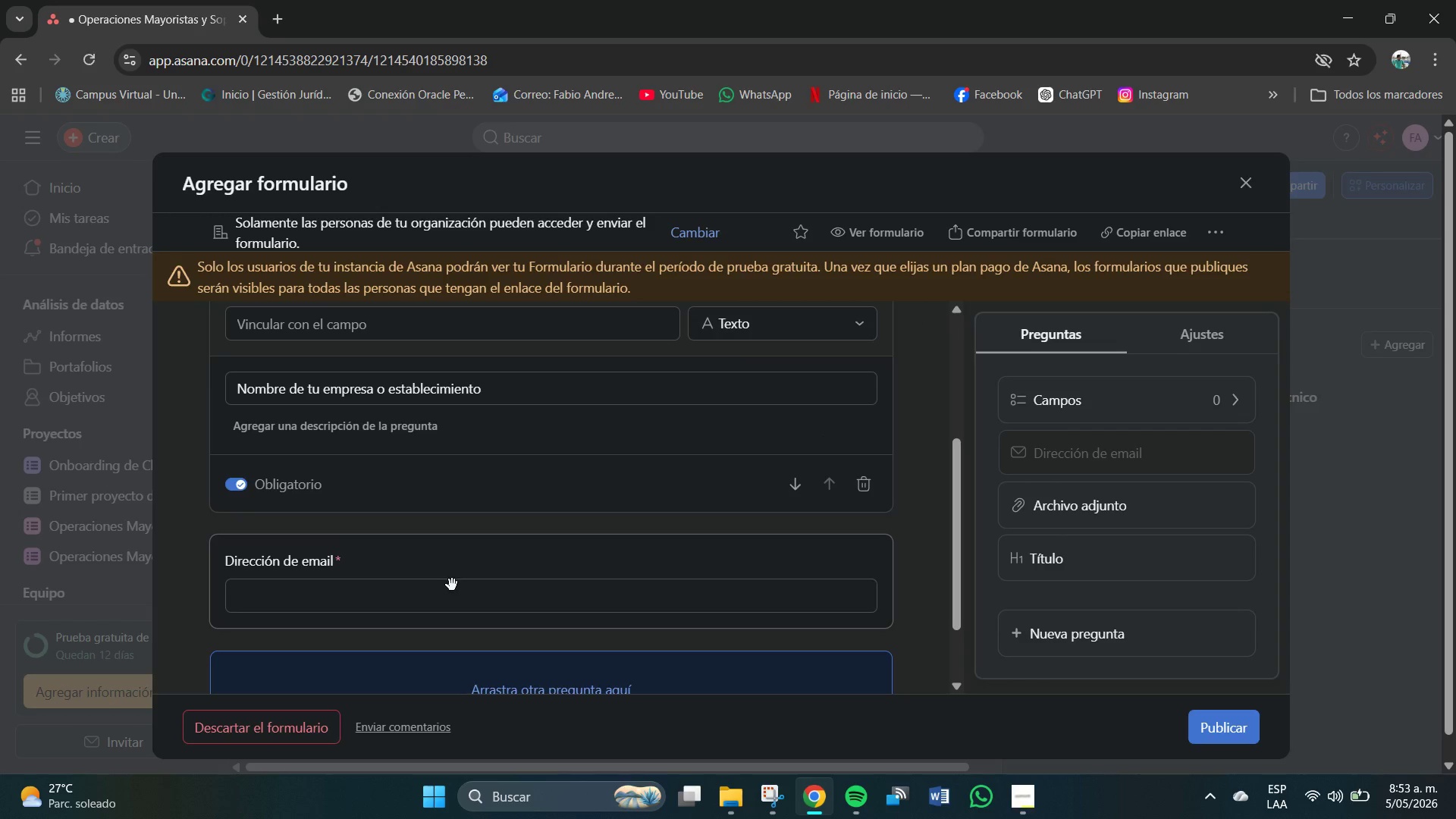 
scroll: coordinate [534, 453], scroll_direction: up, amount: 2.0
 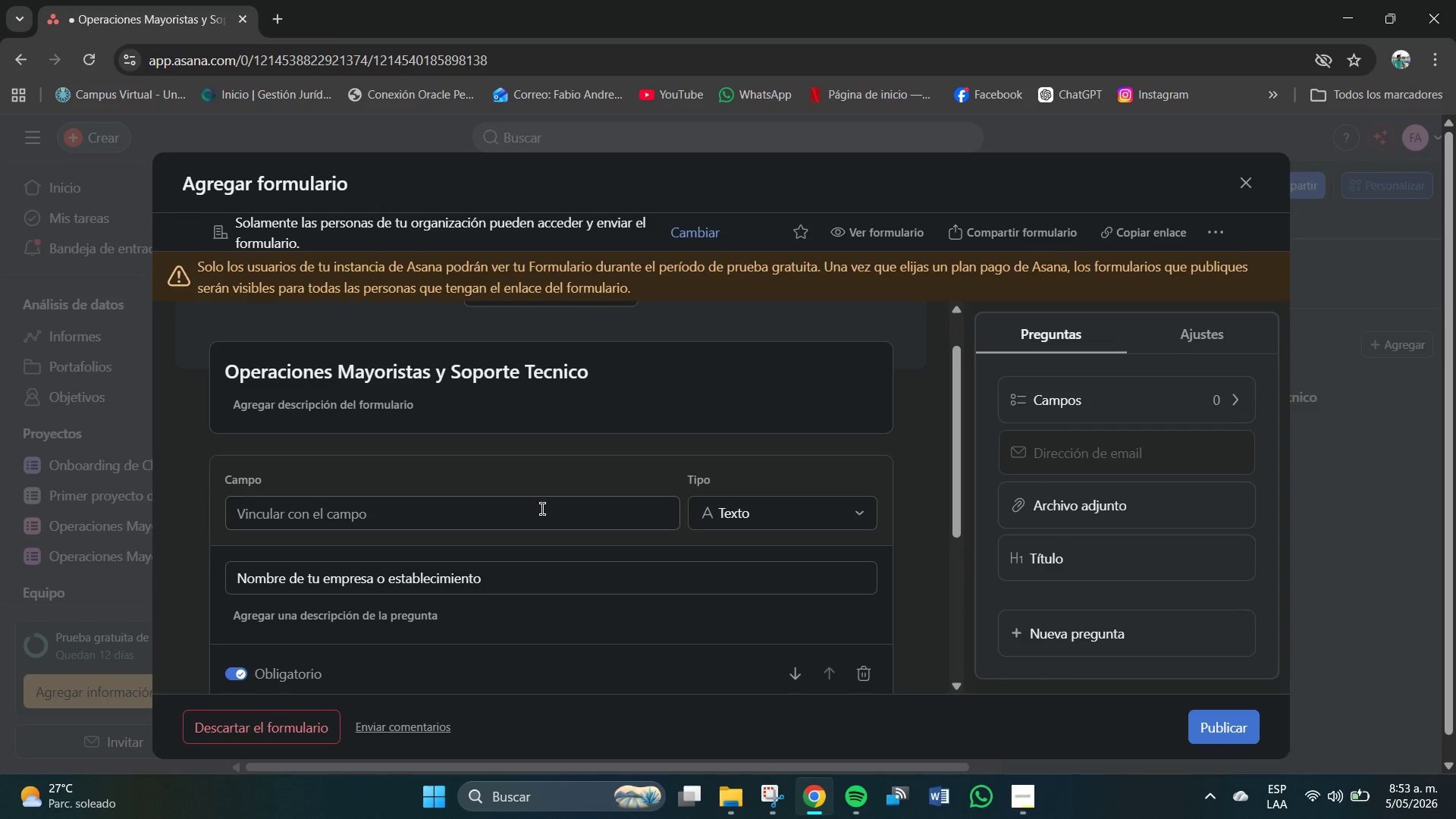 
scroll: coordinate [541, 514], scroll_direction: none, amount: 0.0
 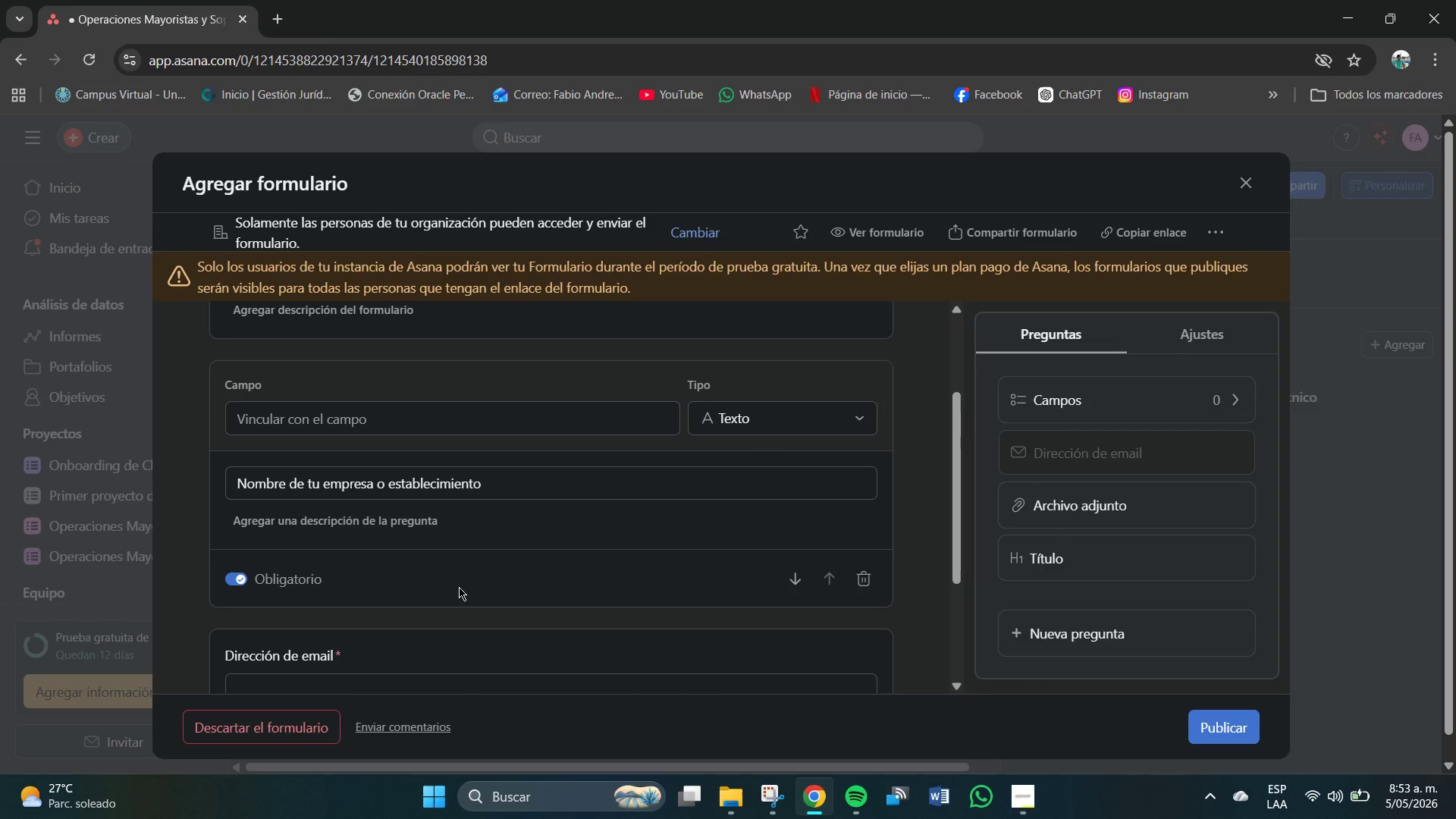 
scroll: coordinate [459, 587], scroll_direction: up, amount: 1.0
 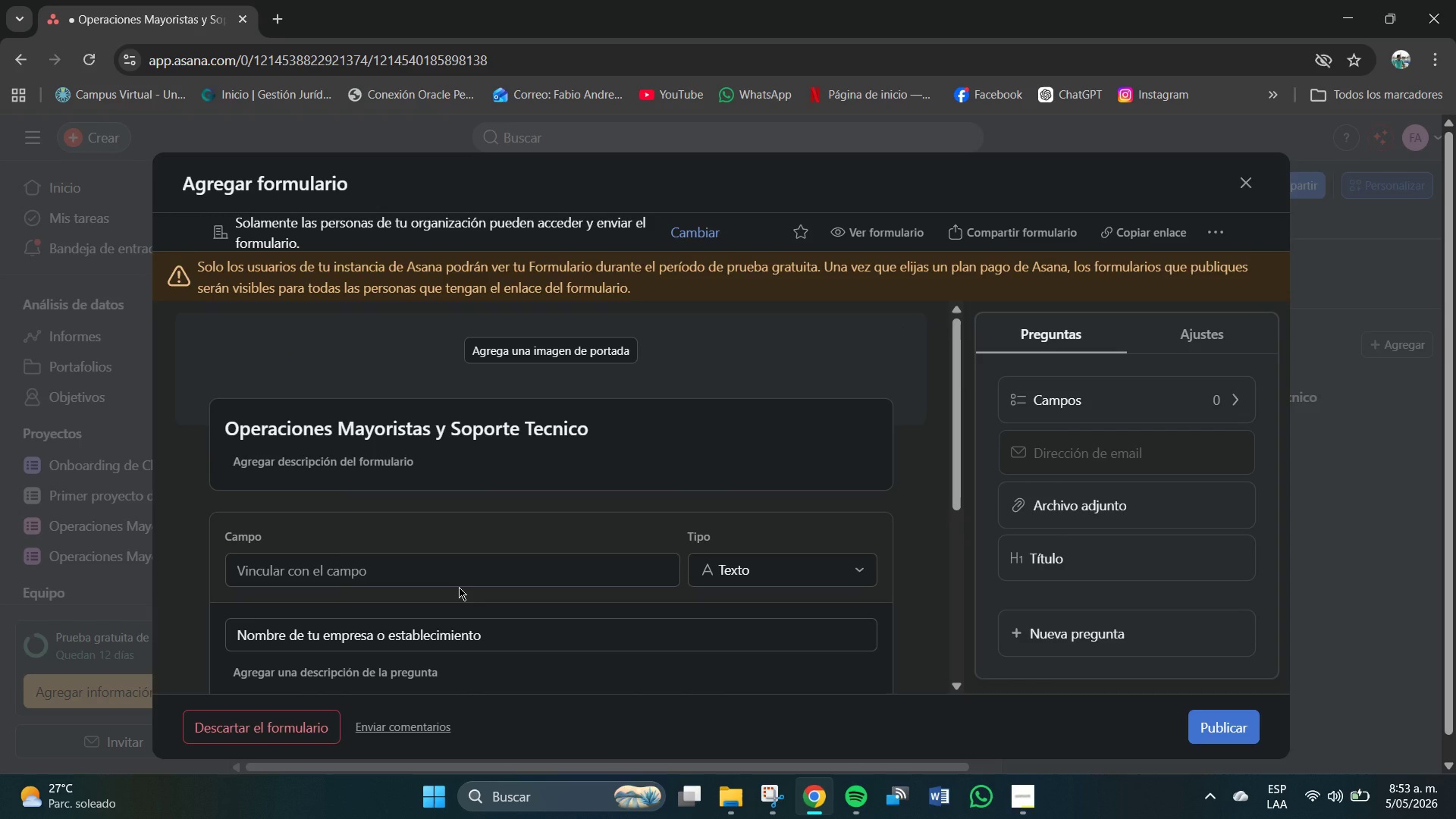 
scroll: coordinate [532, 573], scroll_direction: down, amount: 4.0
 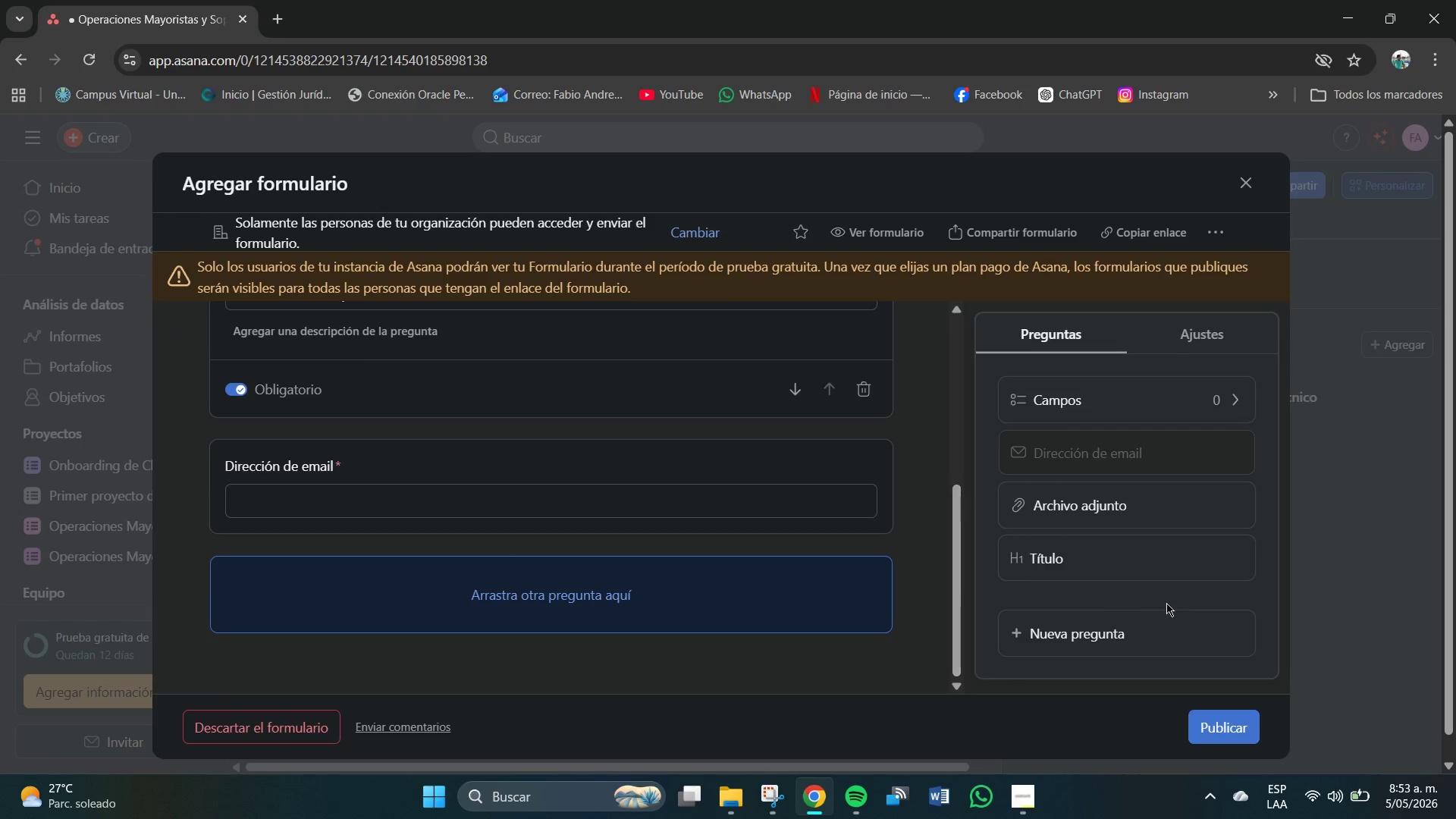 
left_click([1078, 630])
 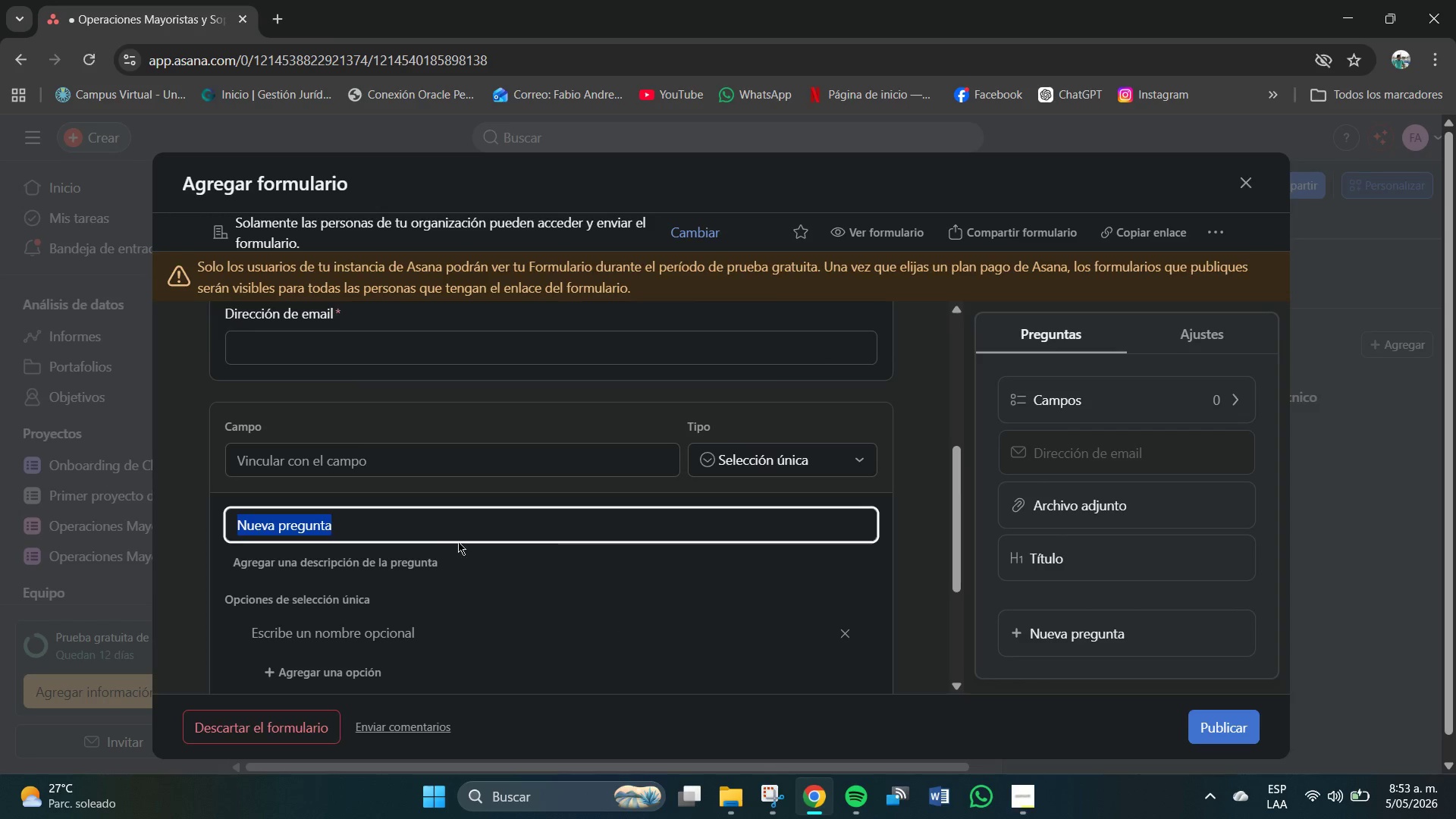 
scroll: coordinate [397, 543], scroll_direction: none, amount: 0.0
 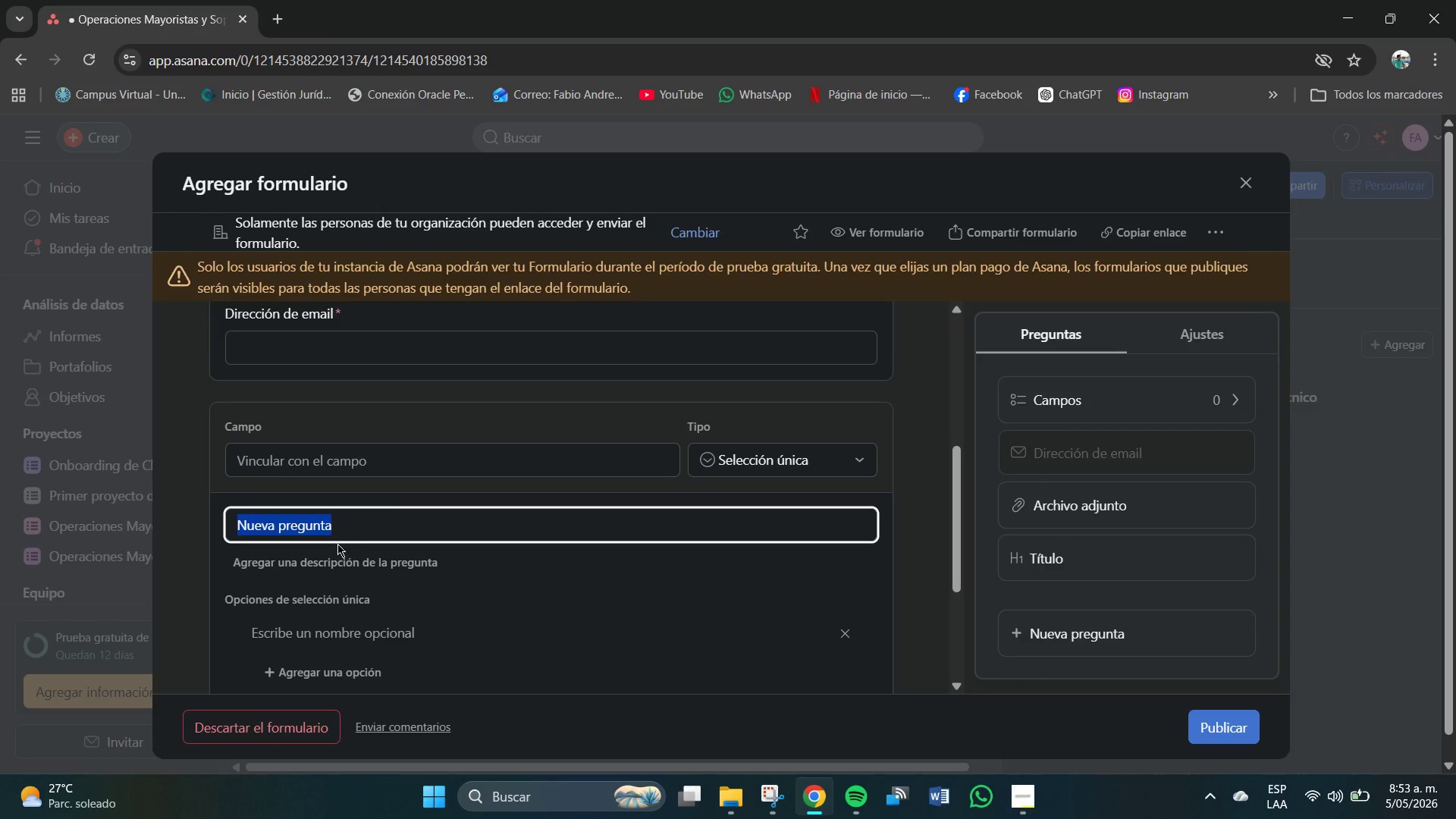 
scroll: coordinate [337, 544], scroll_direction: down, amount: 2.0
 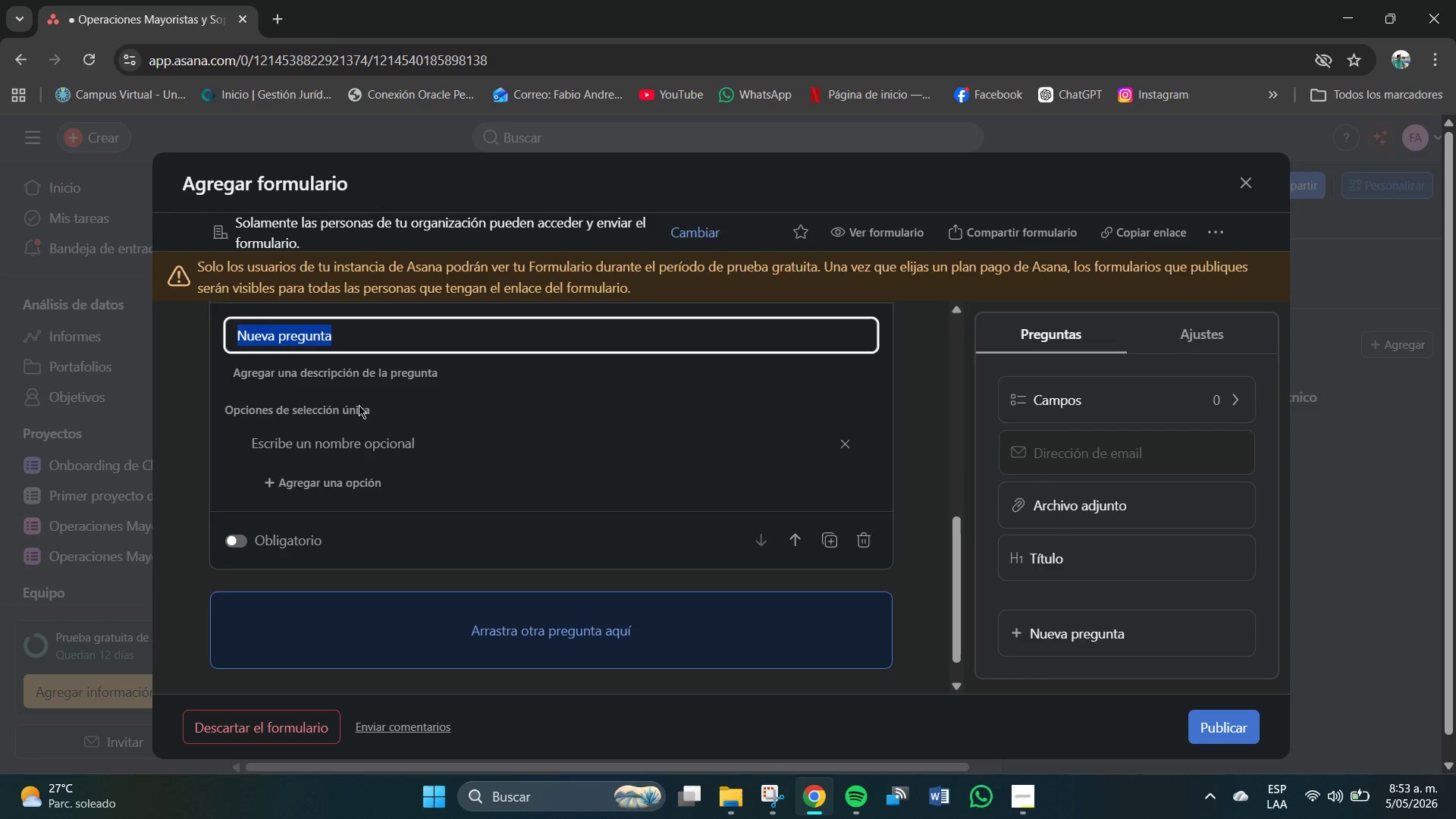 
scroll: coordinate [359, 407], scroll_direction: none, amount: 0.0
 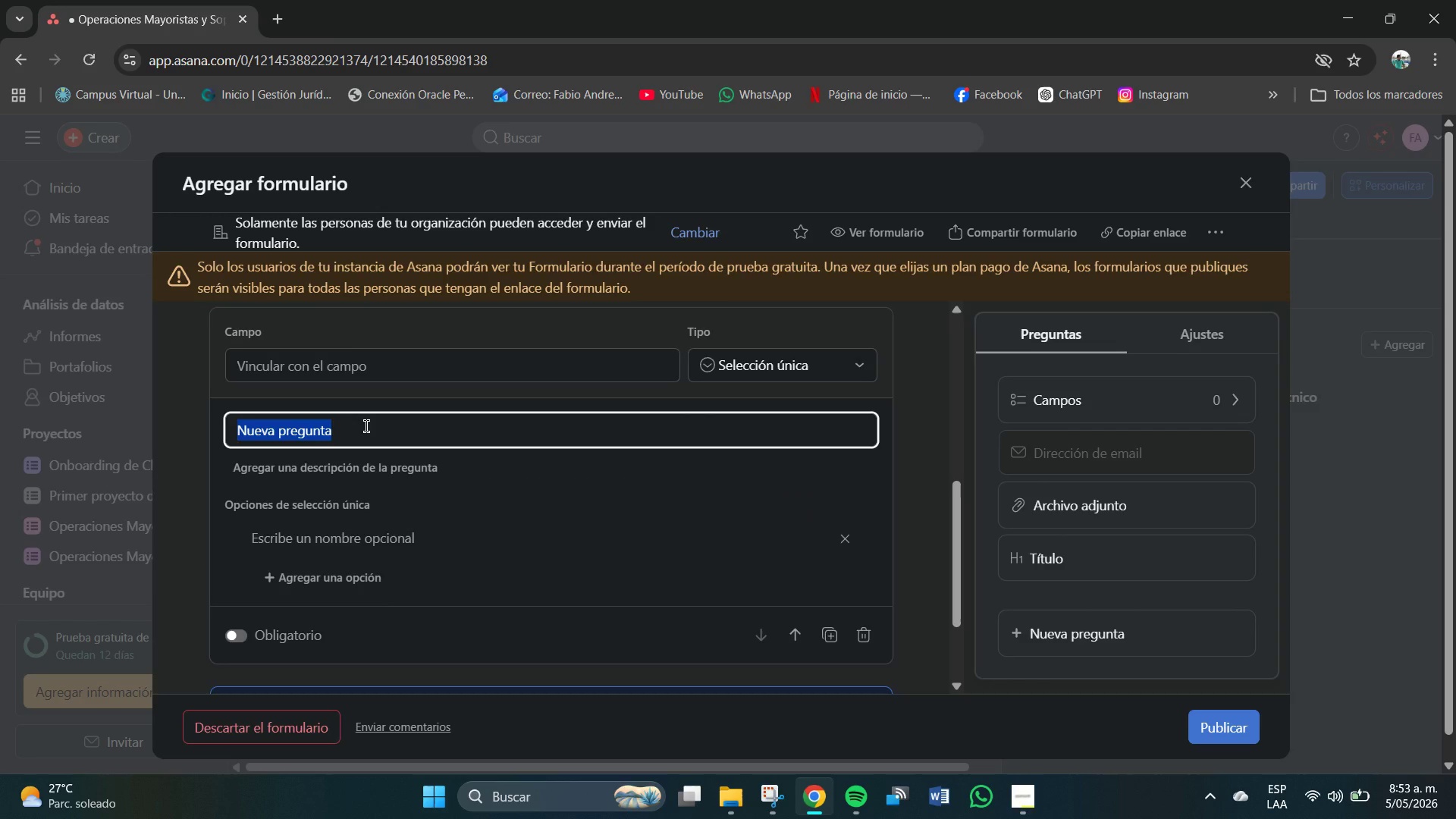 
type(Nombre del contr)
key(Backspace)
type(acto P)
key(Backspace)
type(principal)
 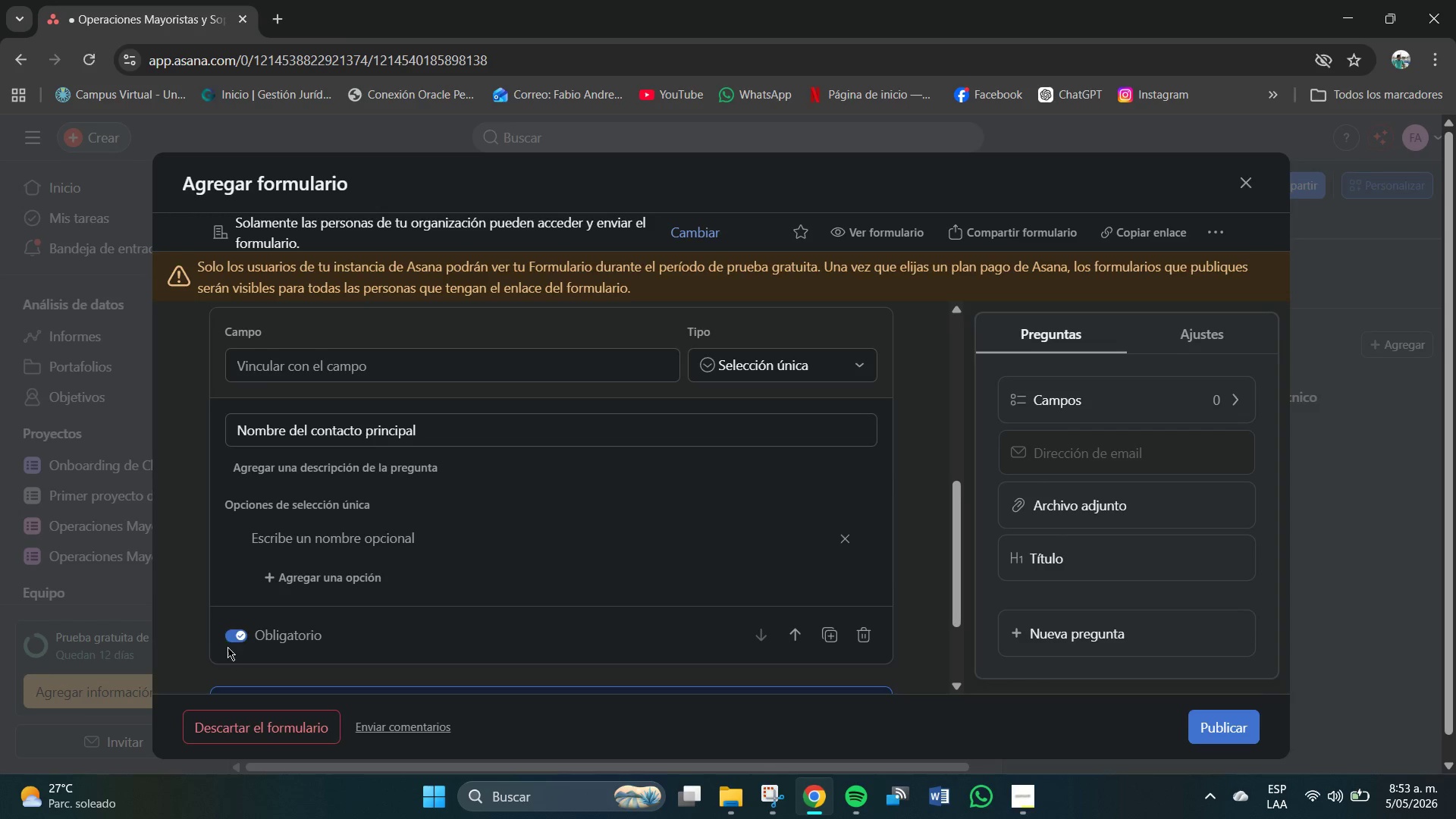 
wait(6.22)
 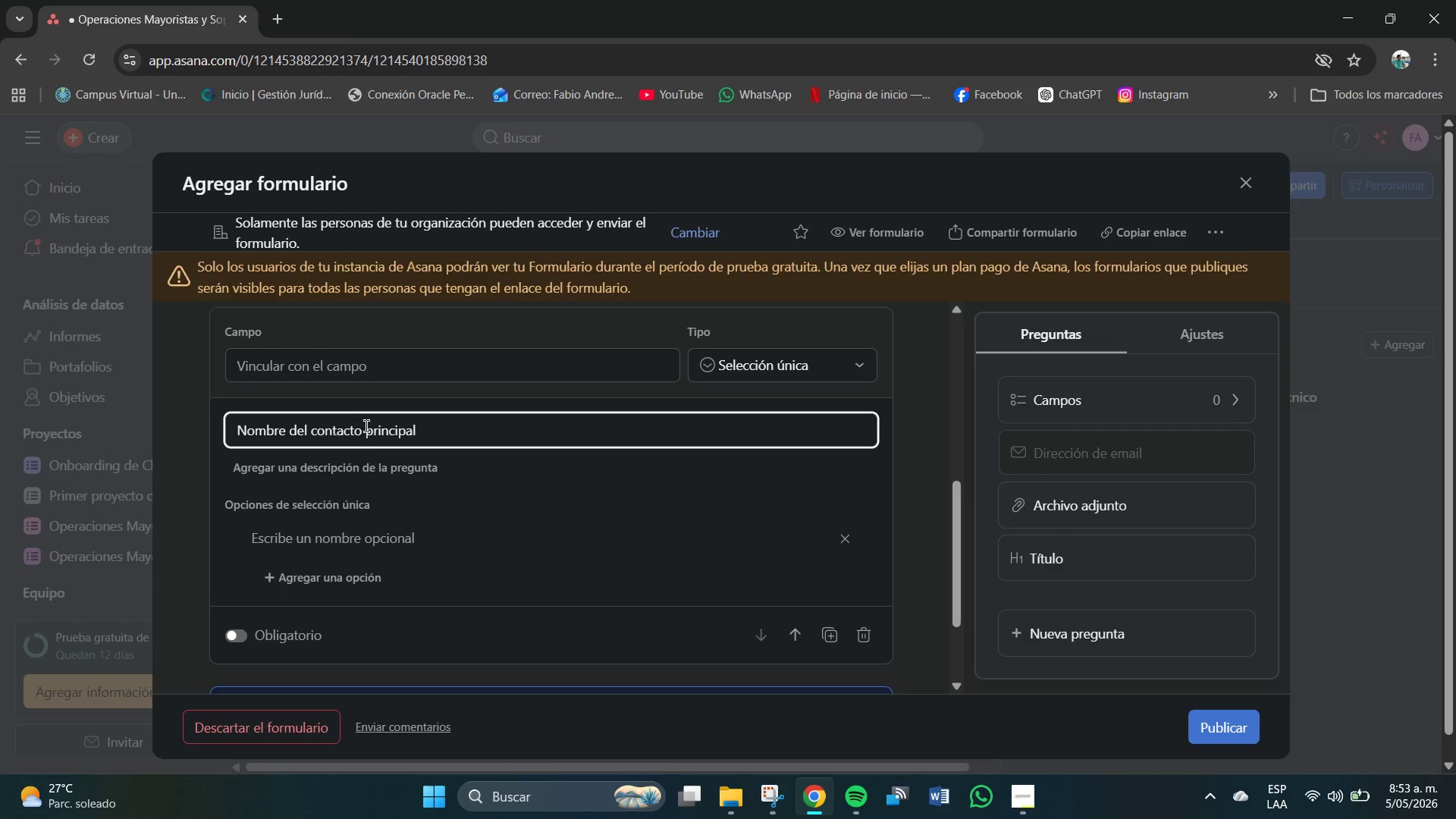 
left_click([849, 535])
 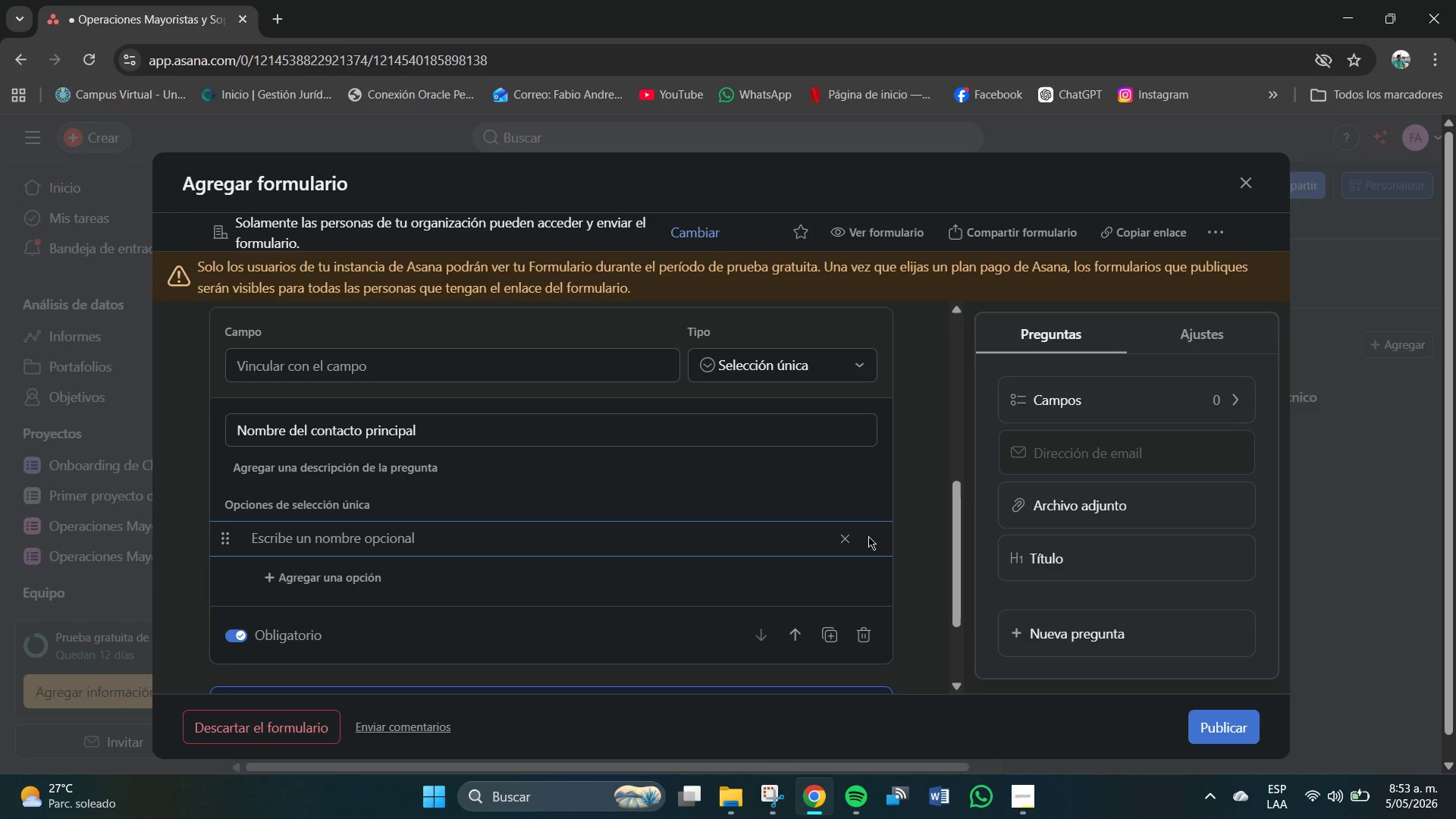 
left_click([840, 538])
 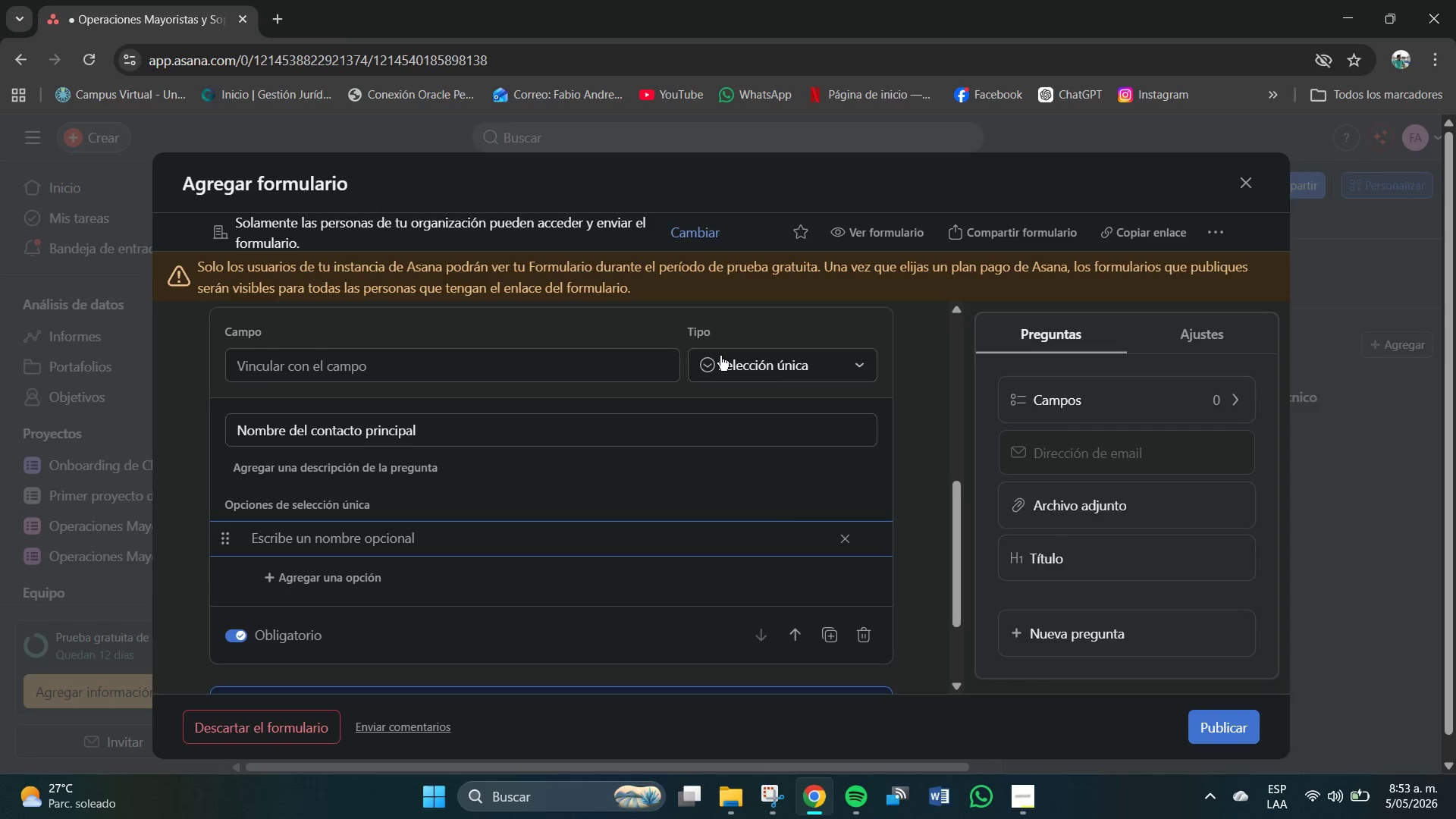 
left_click([754, 413])
 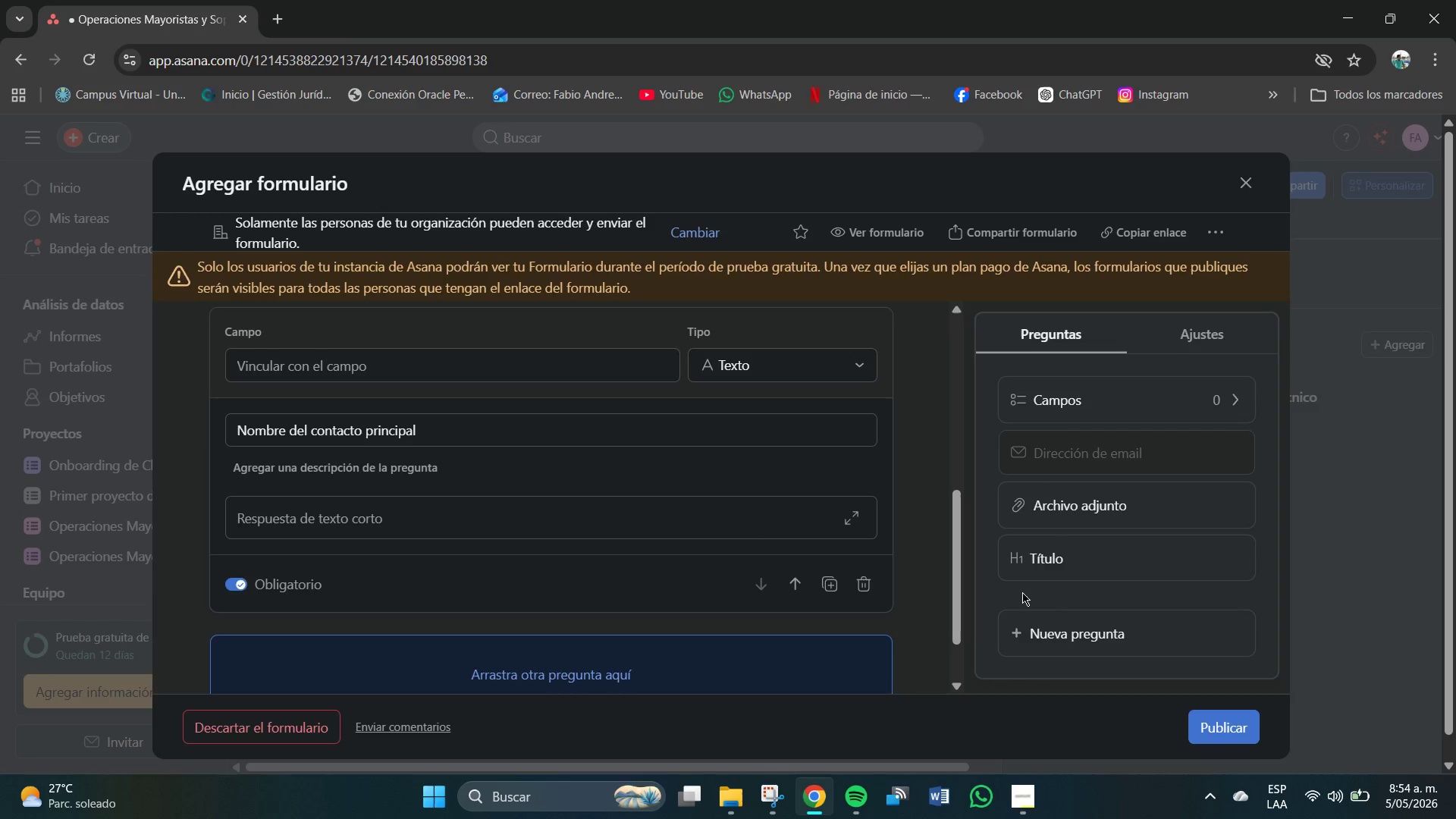 
scroll: coordinate [732, 529], scroll_direction: down, amount: 3.0
 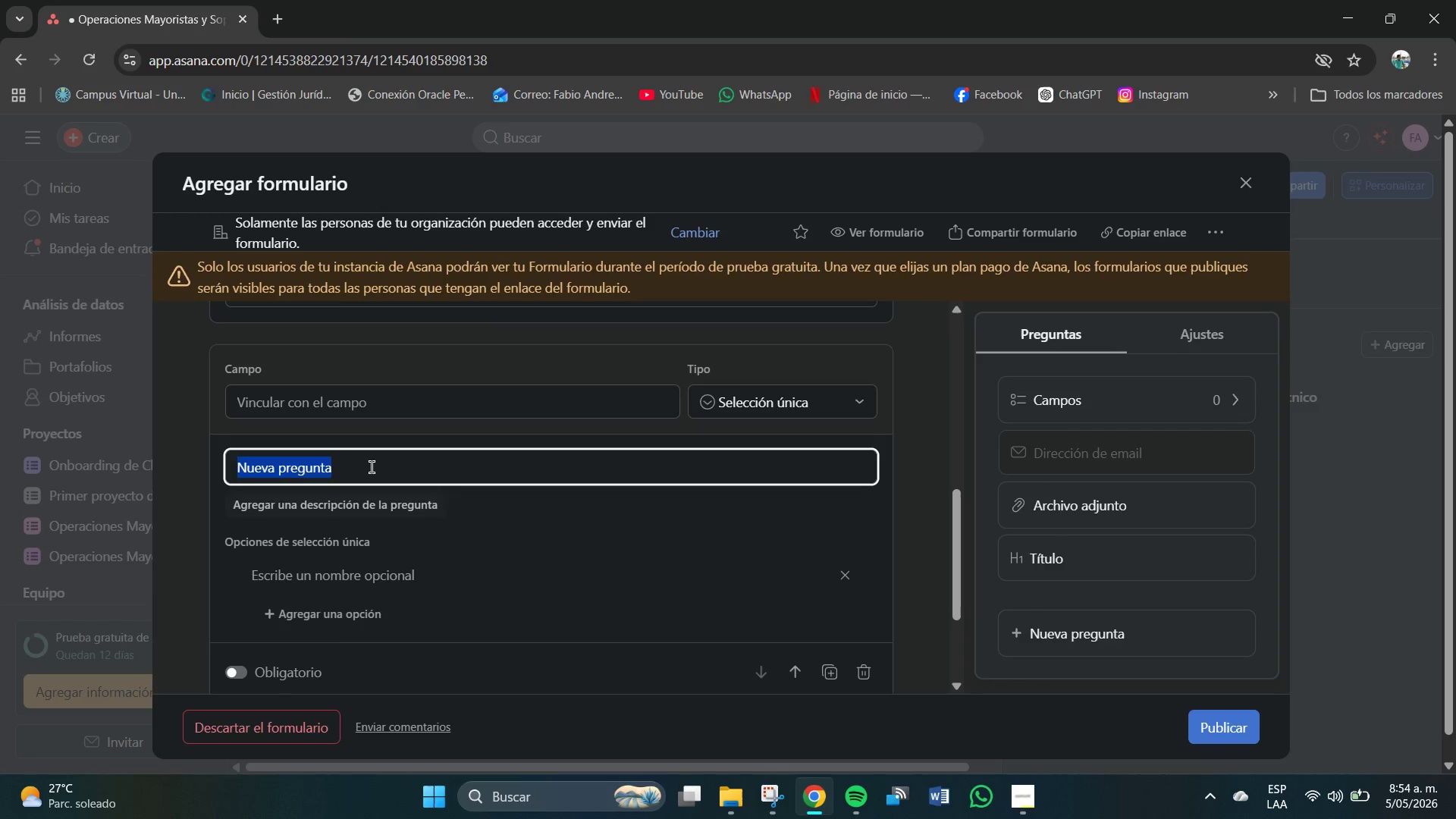 
key(Backspace)
 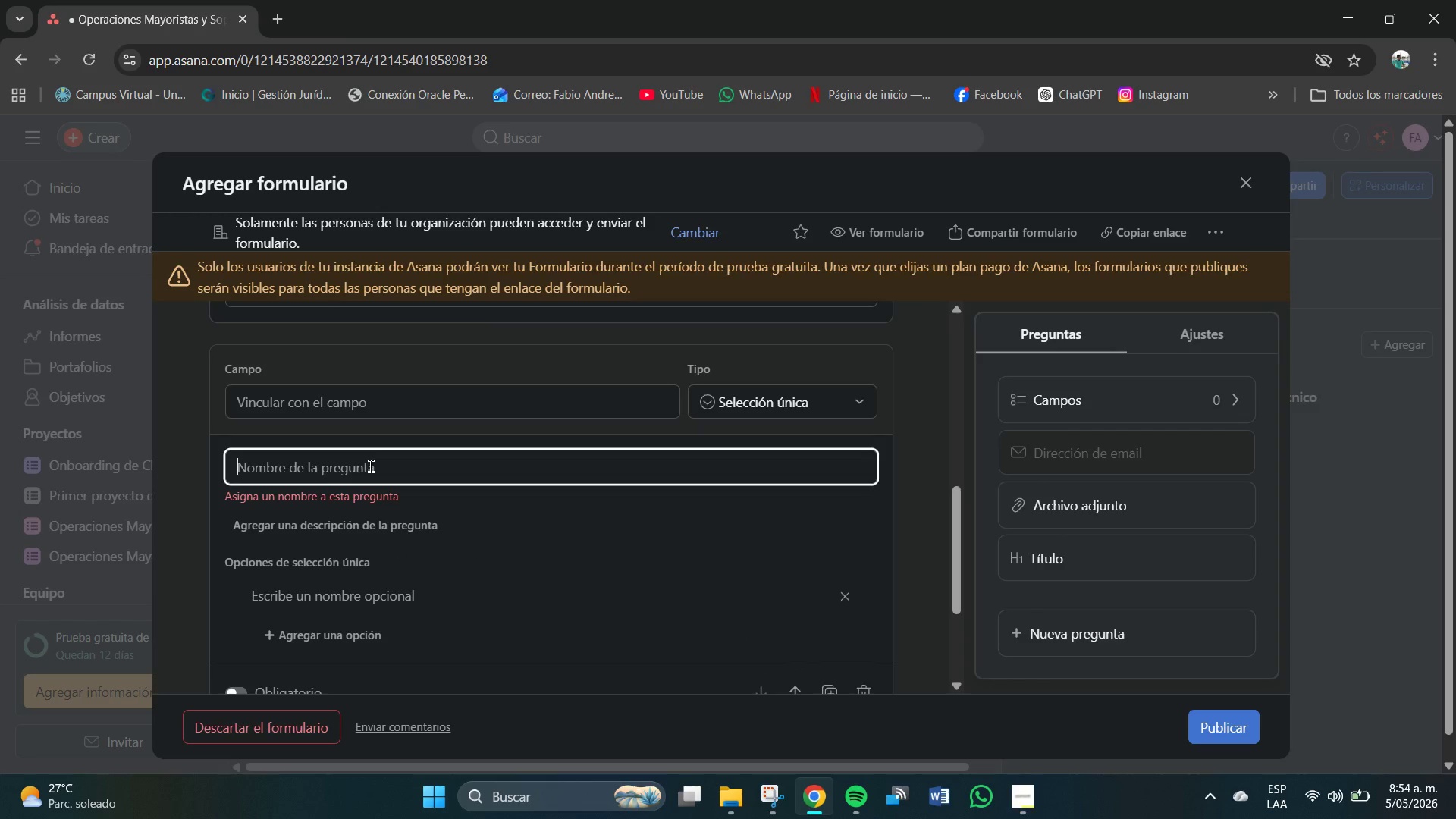 
type(Coore)
key(Backspace)
key(Backspace)
key(Backspace)
type(rreo electroni)
key(Backspace)
type(ico)
 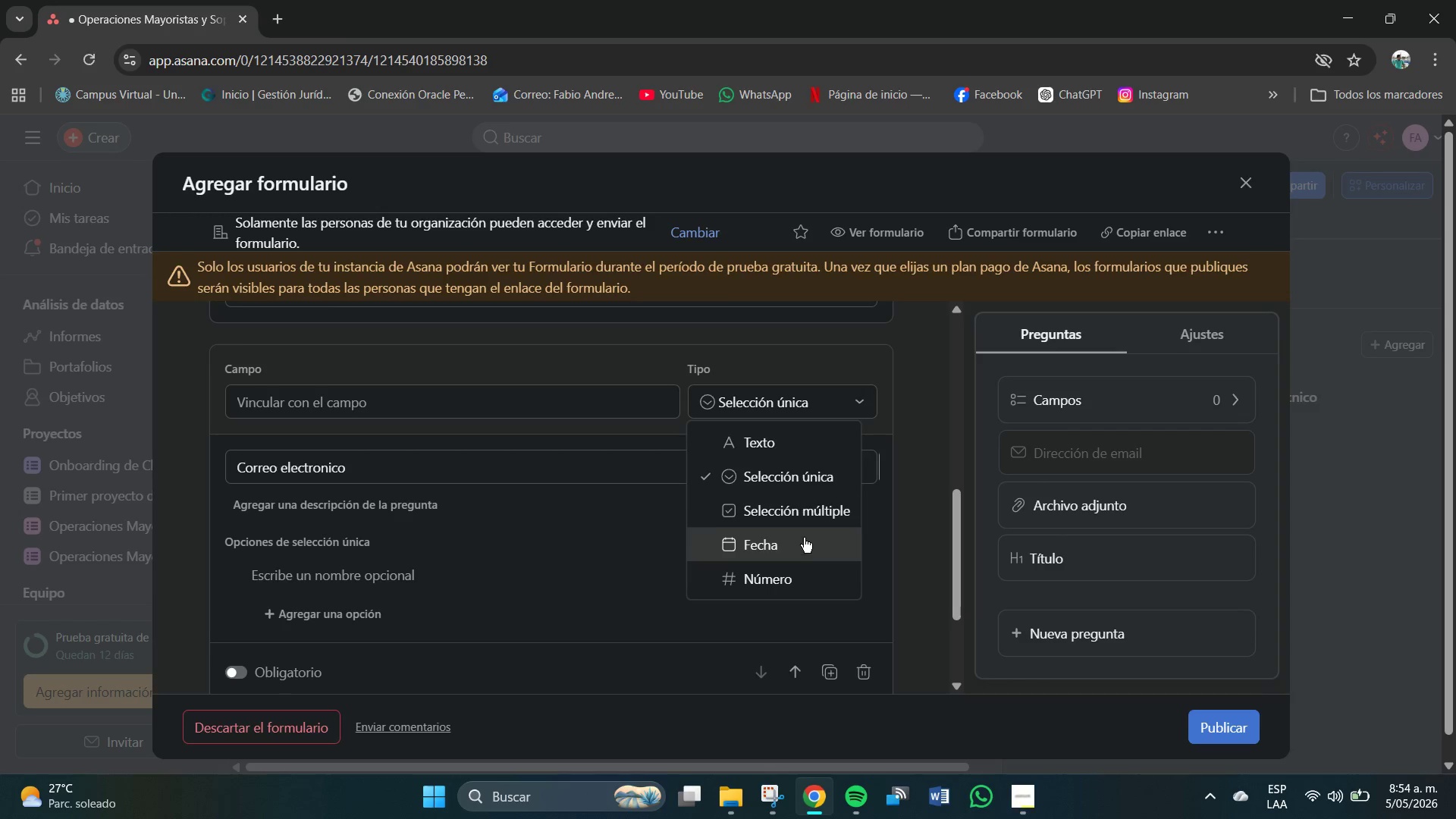 
wait(5.81)
 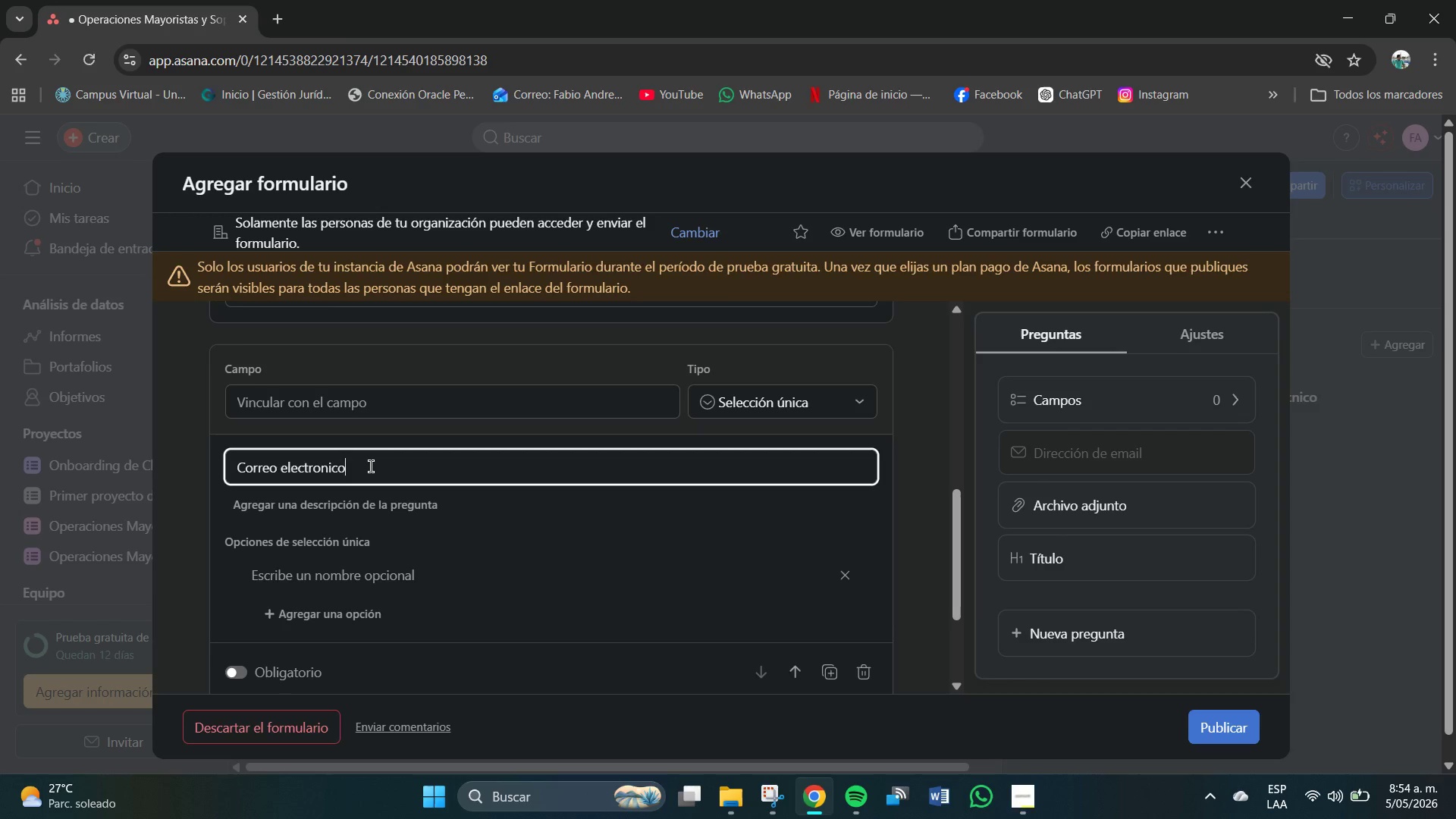 
left_click([801, 448])
 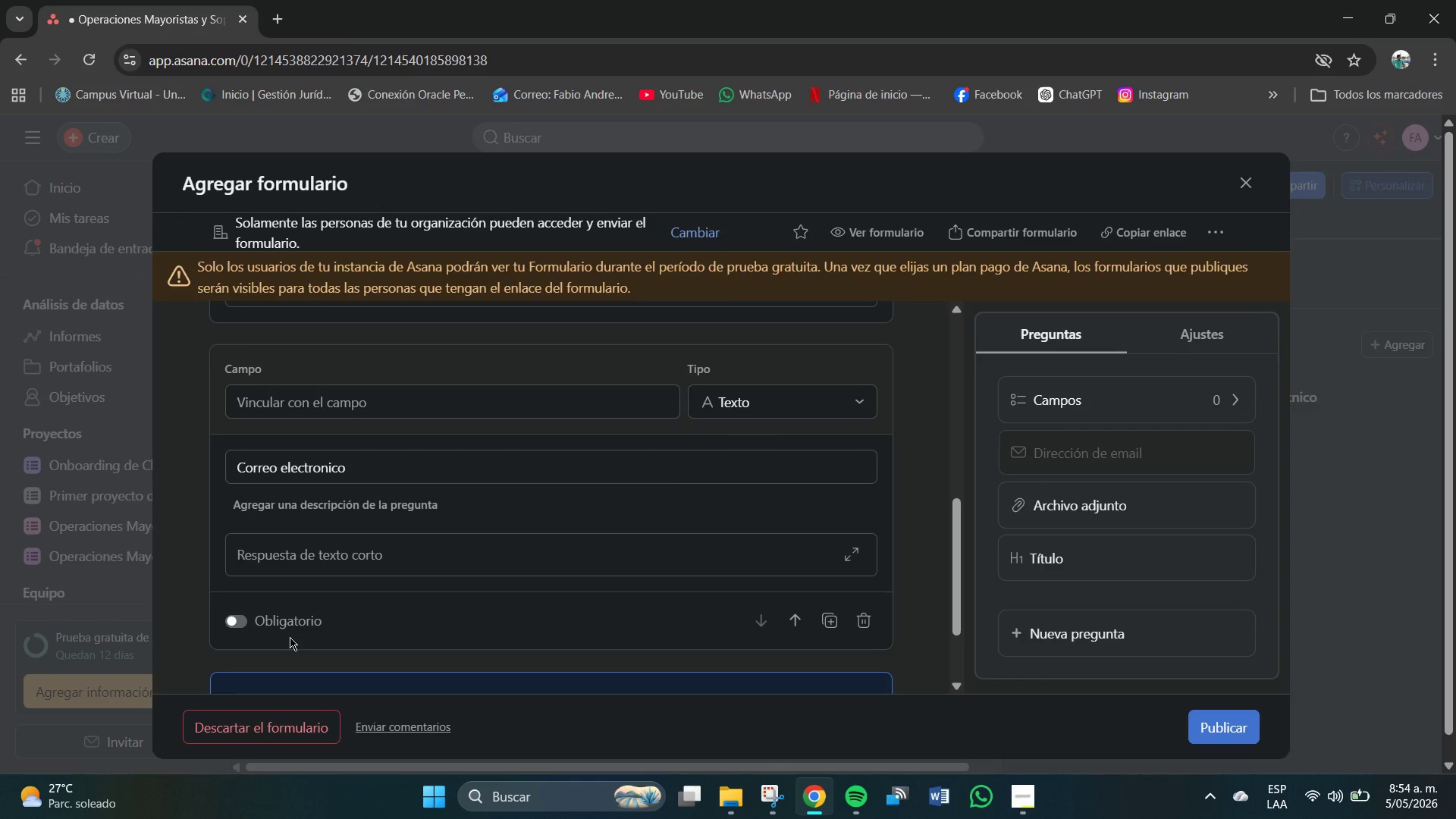 
scroll: coordinate [595, 566], scroll_direction: down, amount: 4.0
 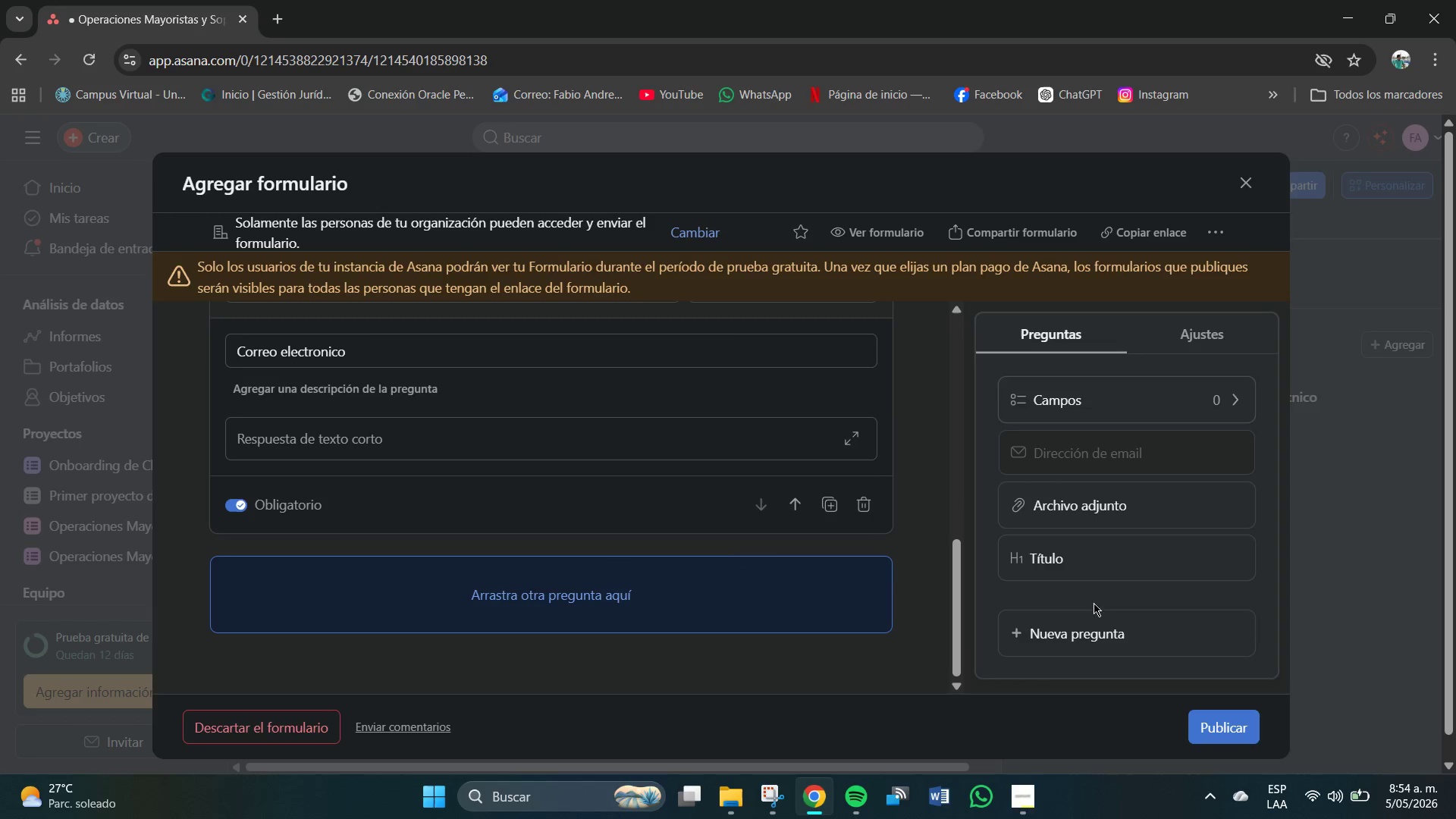 
left_click([1092, 642])
 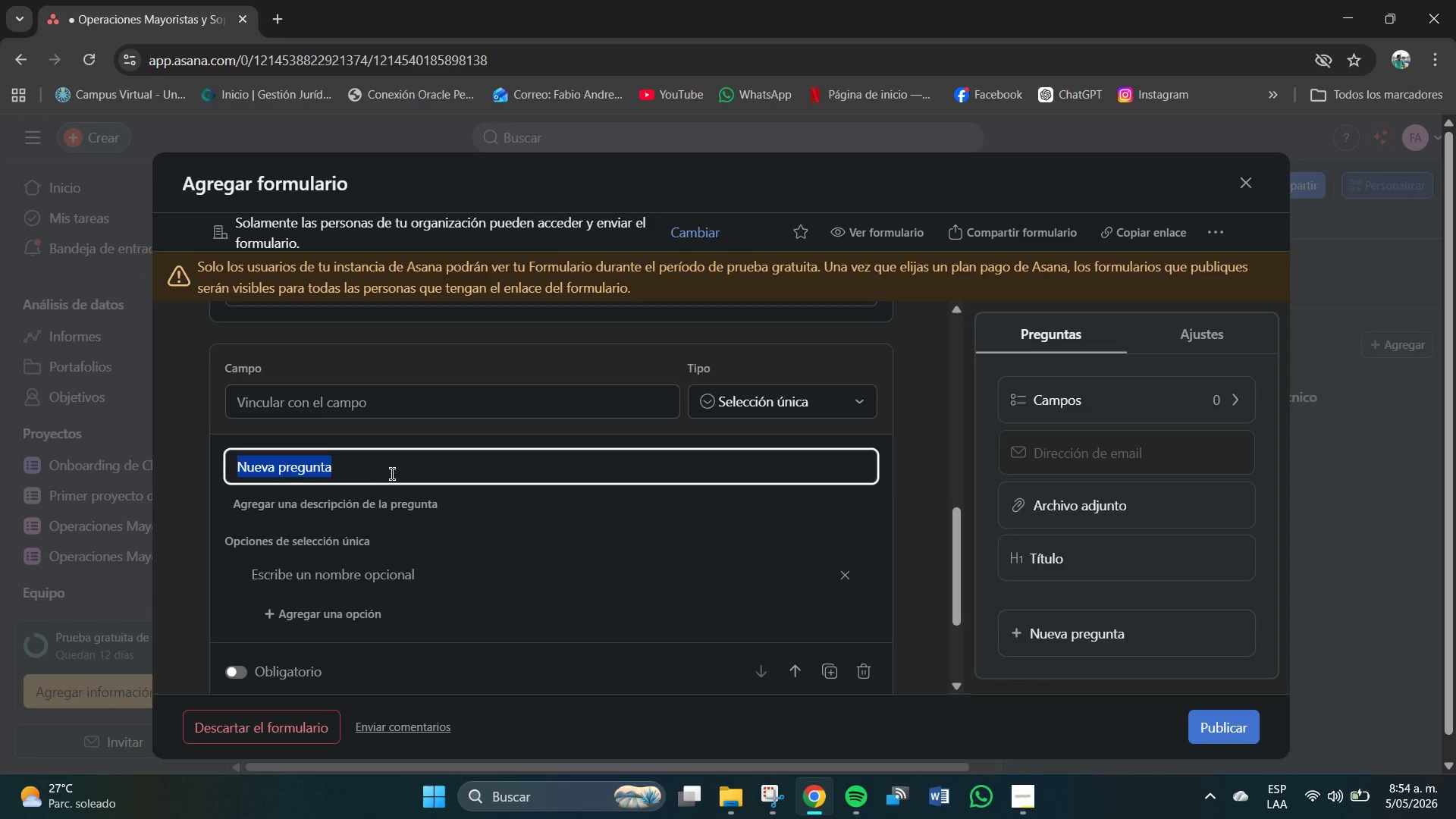 
scroll: coordinate [366, 456], scroll_direction: down, amount: 2.0
 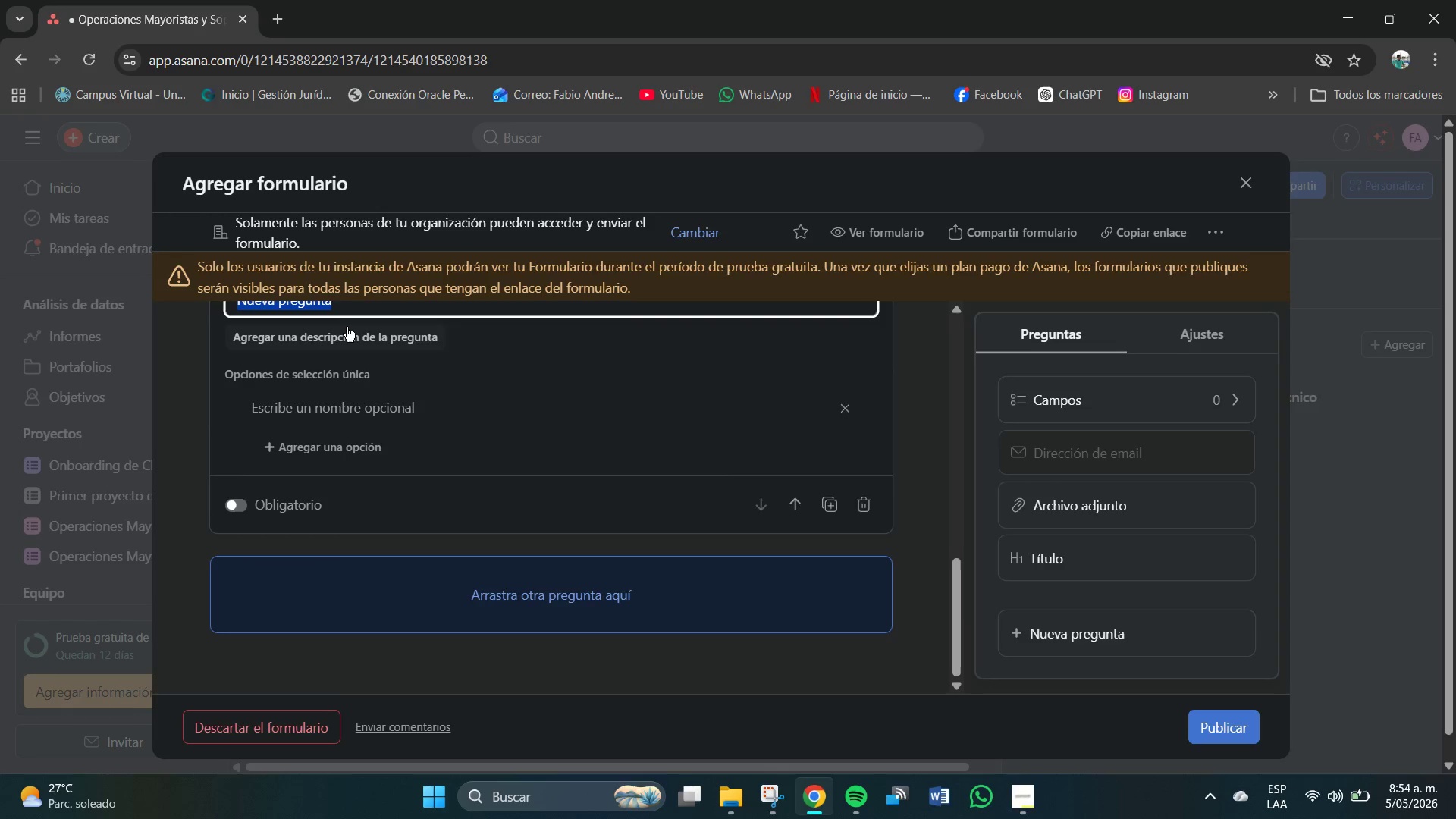 
scroll: coordinate [346, 328], scroll_direction: none, amount: 0.0
 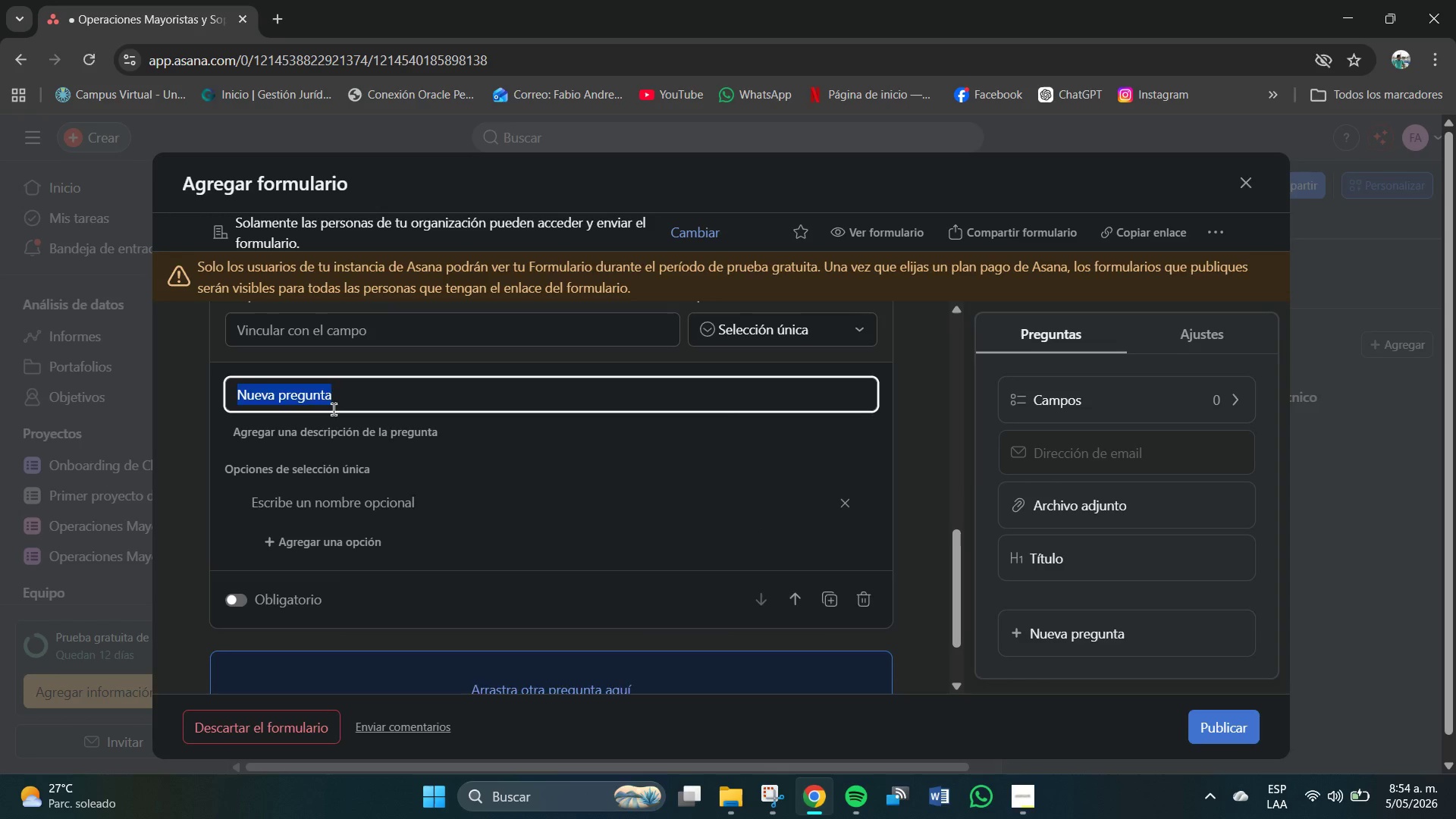 
key(Backspace)
type(Numero)
key(Backspace)
type(o de teke)
key(Backspace)
key(Backspace)
type(lefono &WhatsApp)
 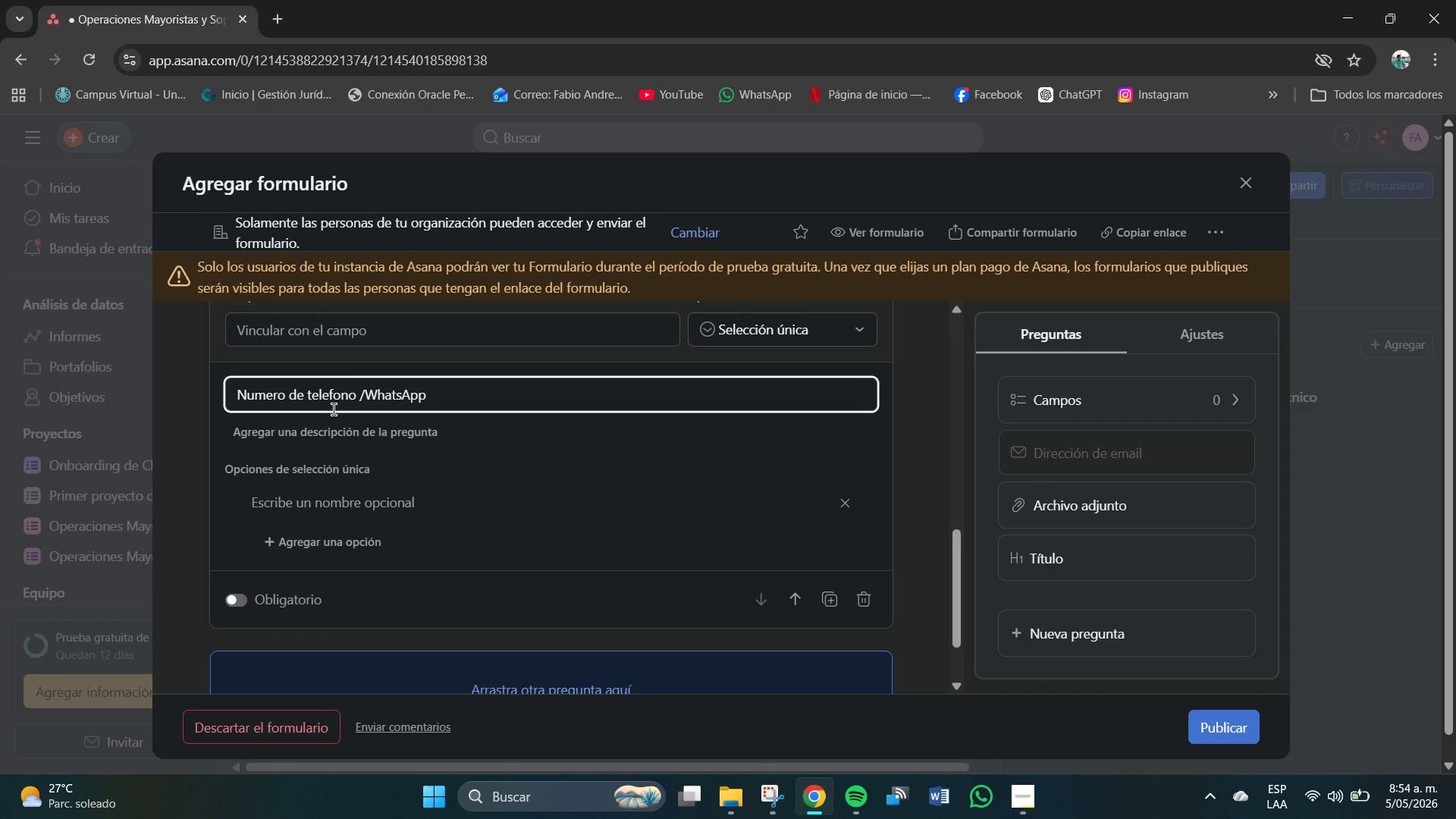 
left_click([774, 333])
 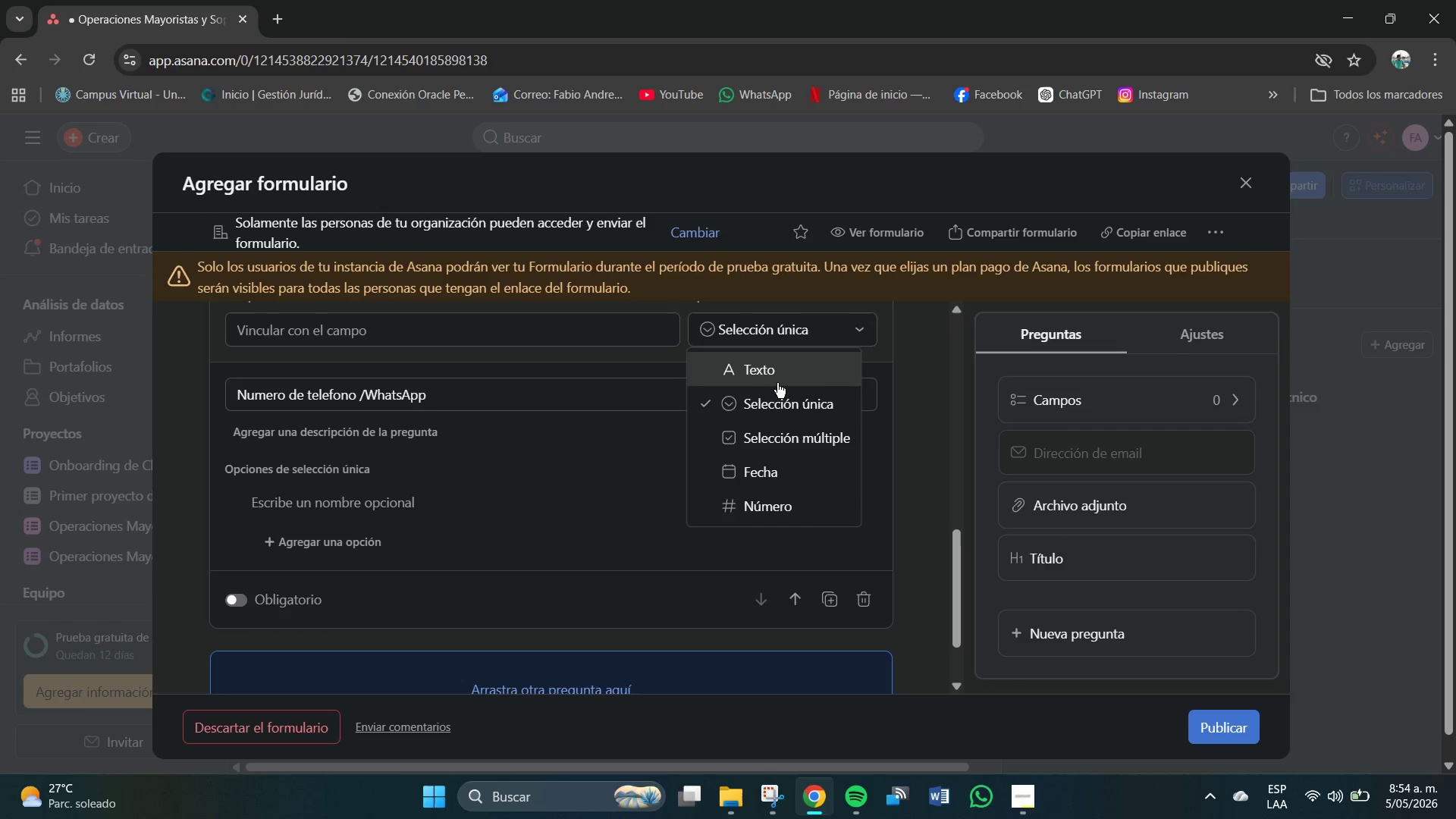 
left_click([753, 370])
 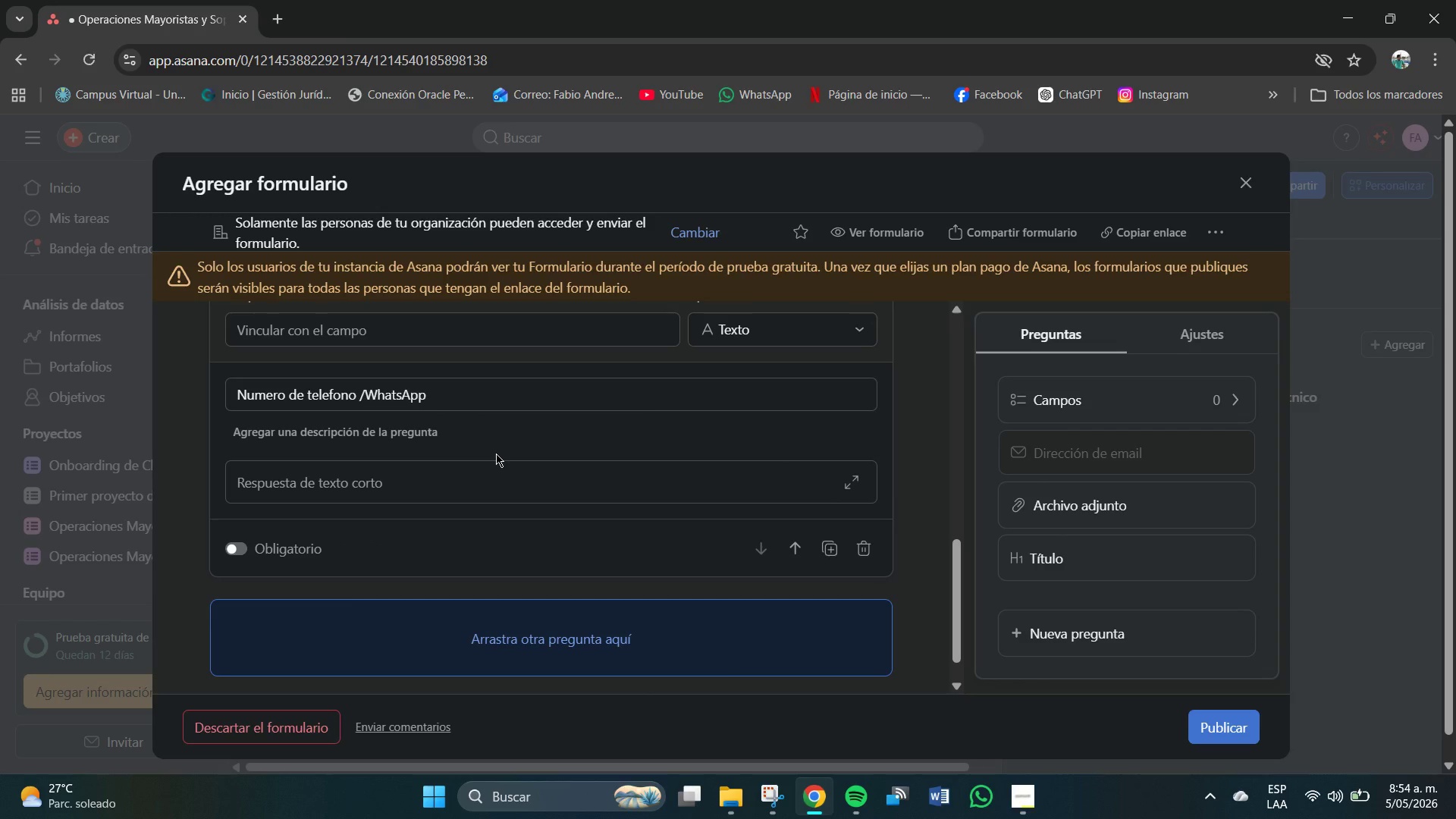 
scroll: coordinate [742, 556], scroll_direction: down, amount: 1.0
 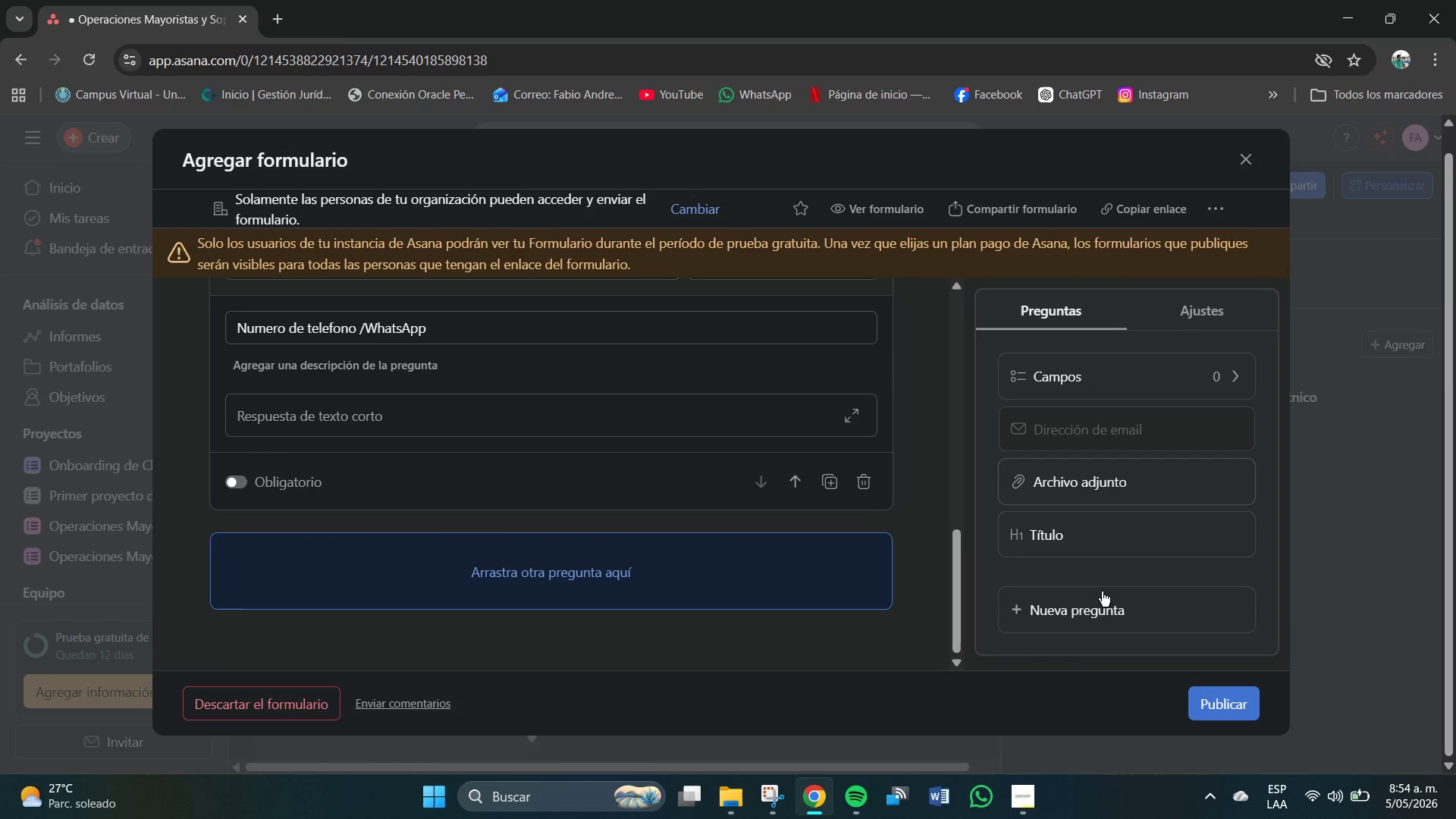 
left_click([1078, 610])
 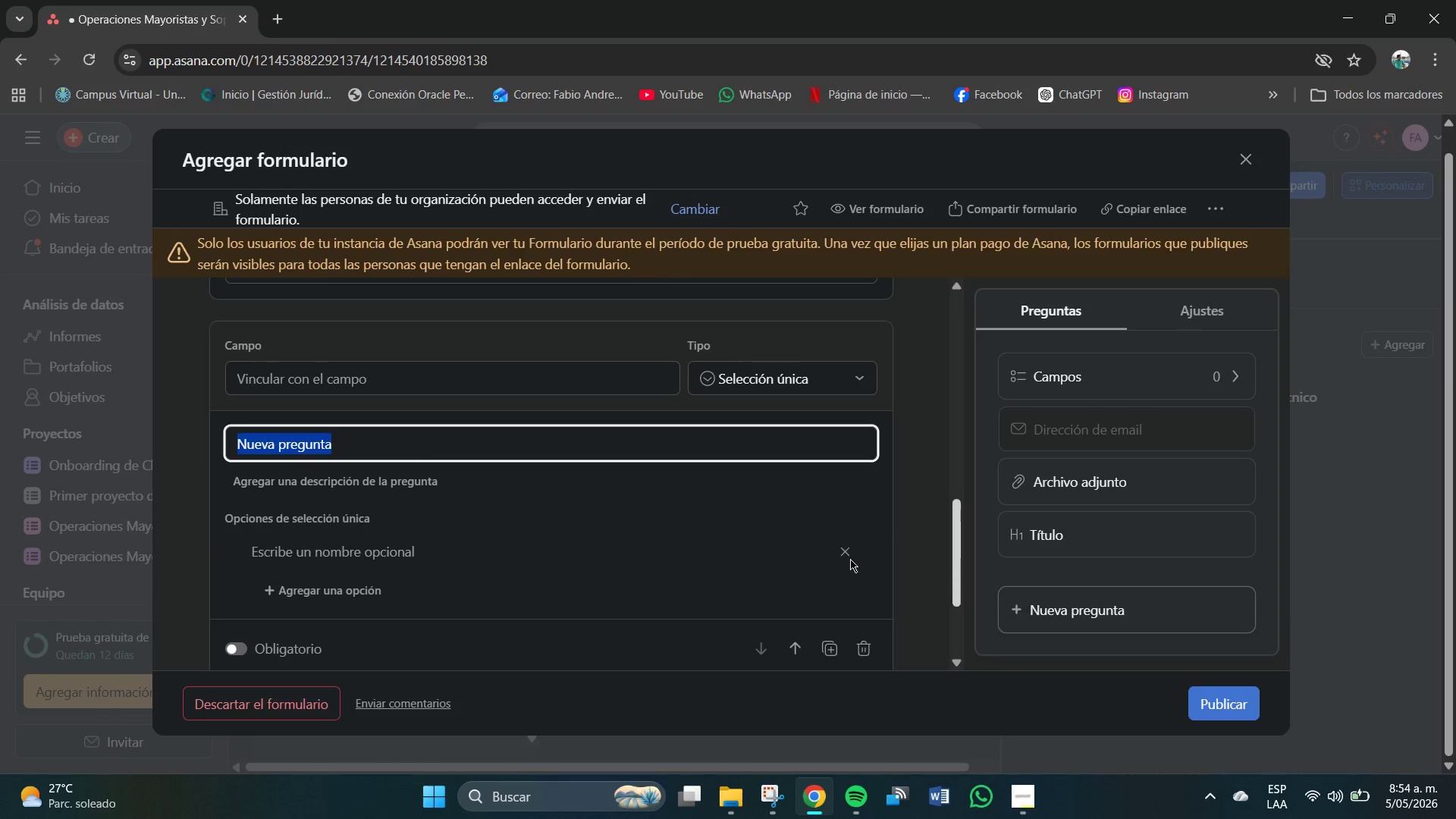 
scroll: coordinate [373, 425], scroll_direction: down, amount: 2.0
 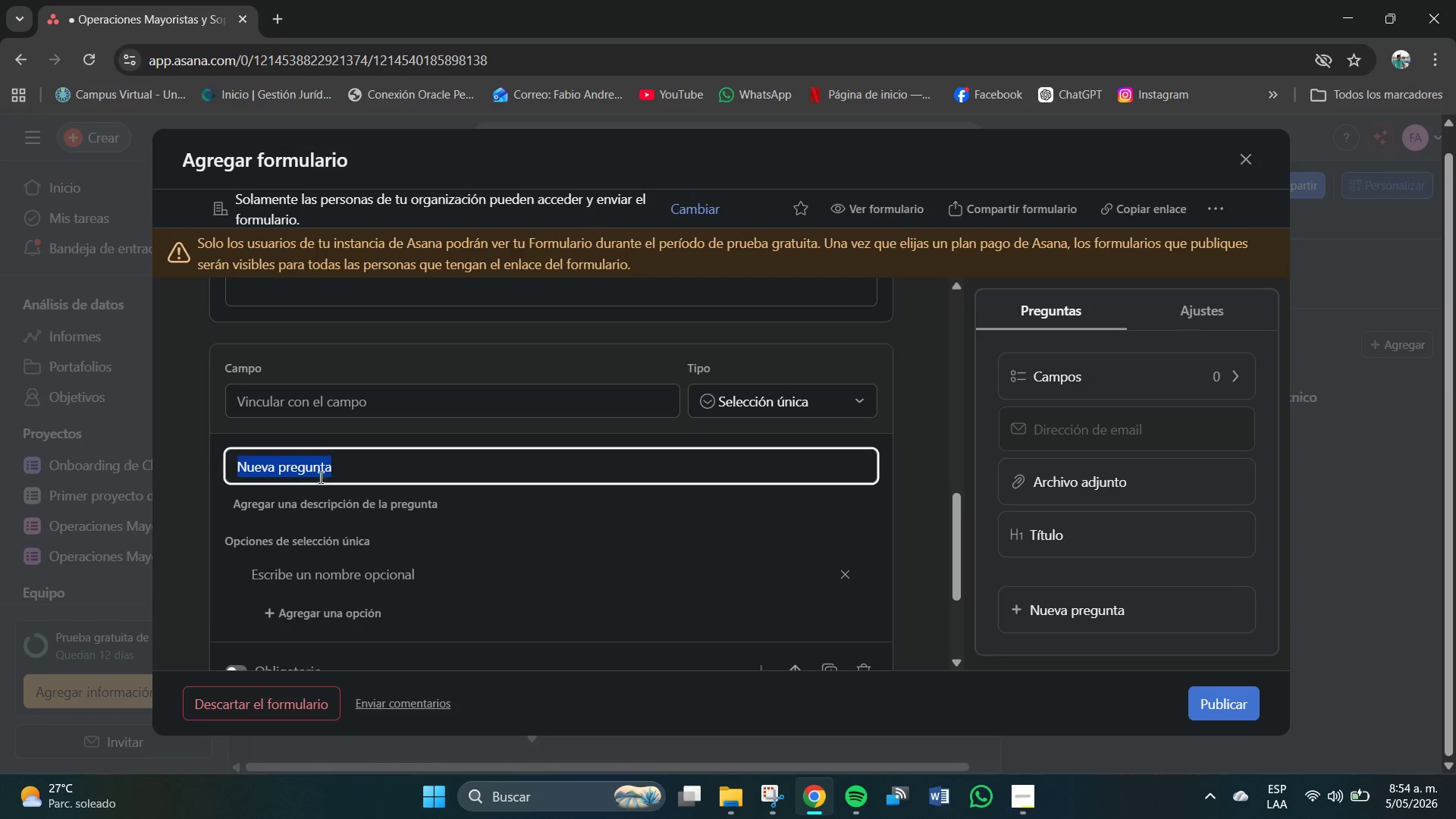 
scroll: coordinate [328, 472], scroll_direction: none, amount: 0.0
 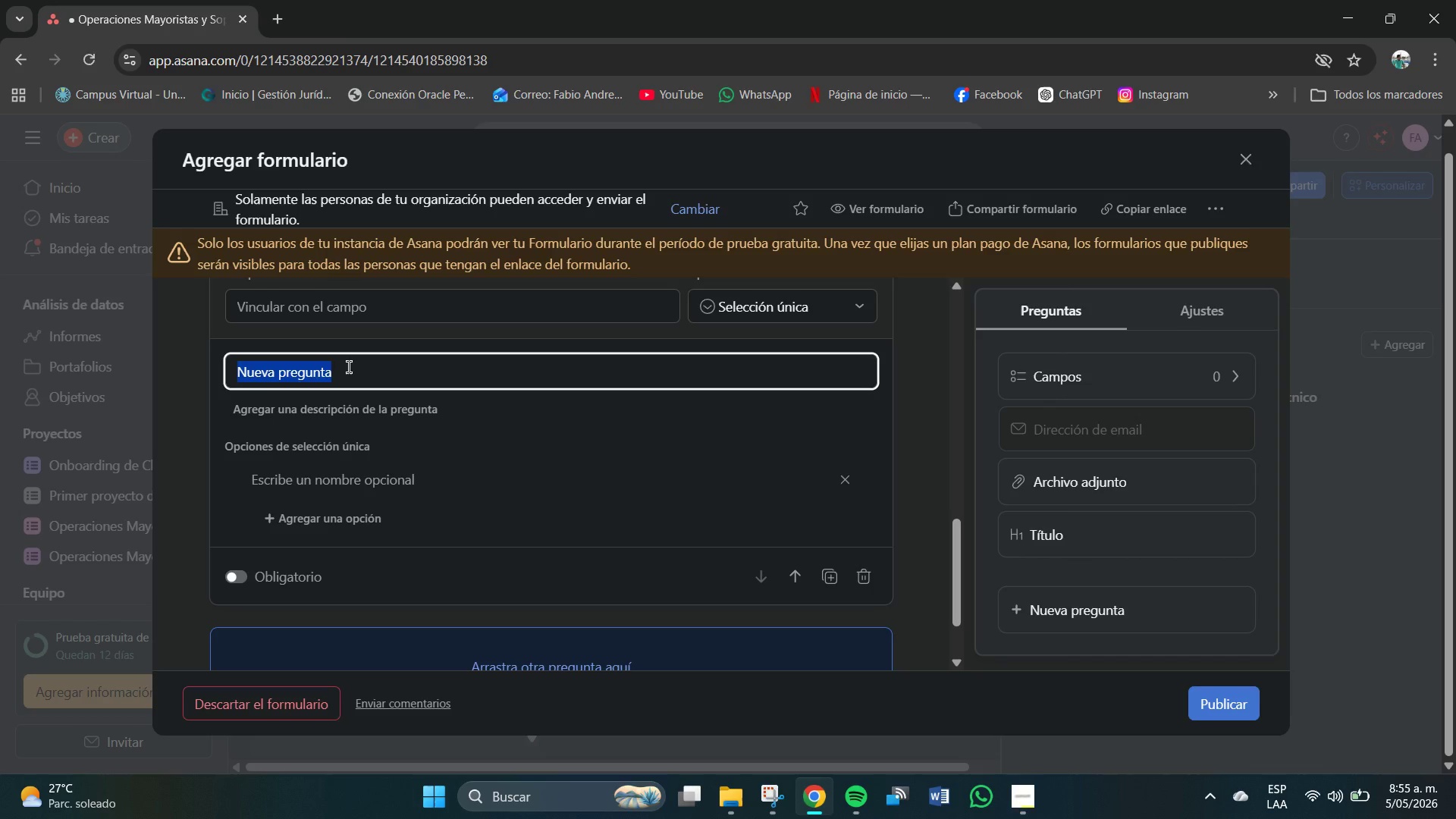 
key(Backspace)
 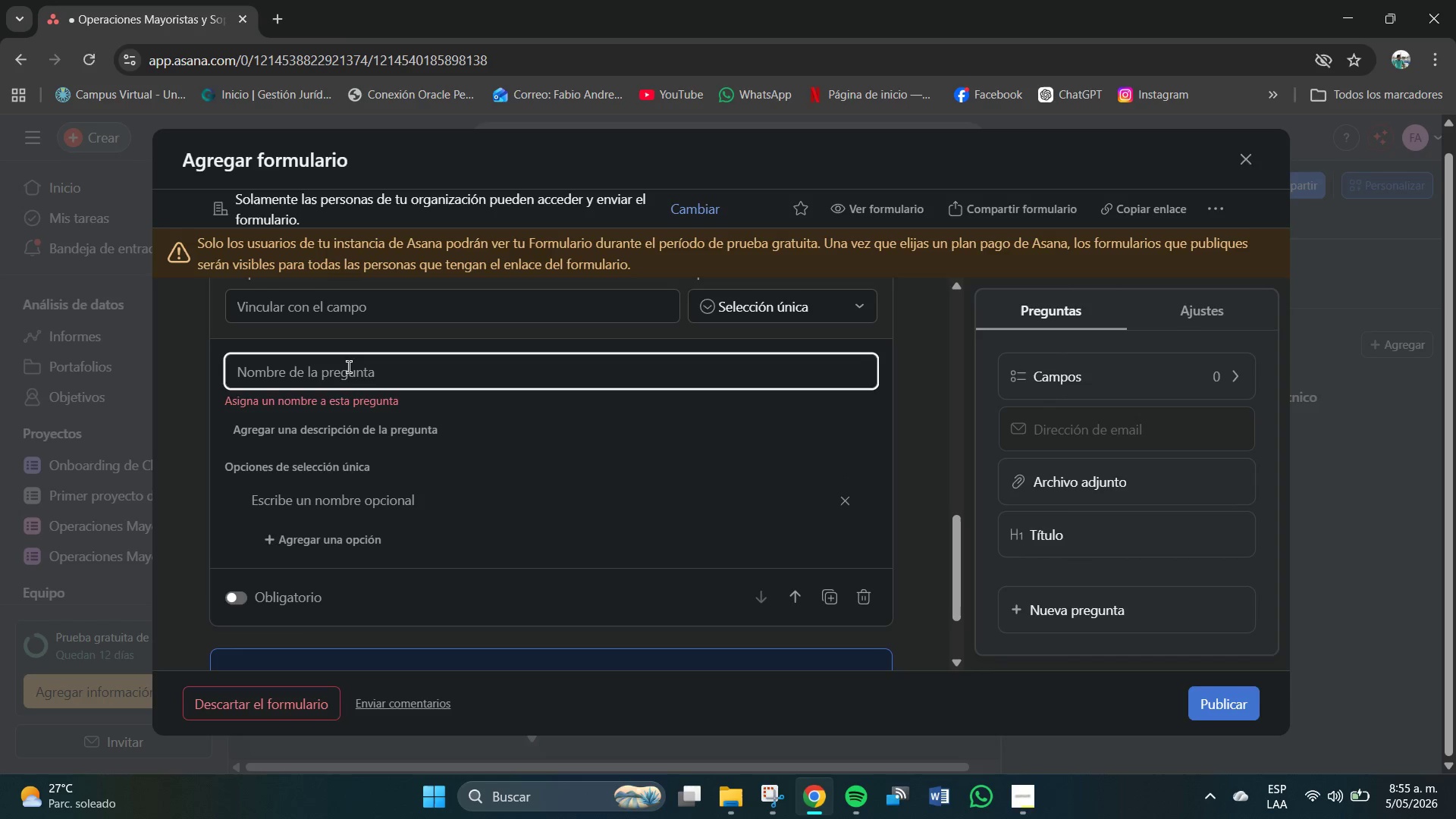 
left_click([775, 318])
 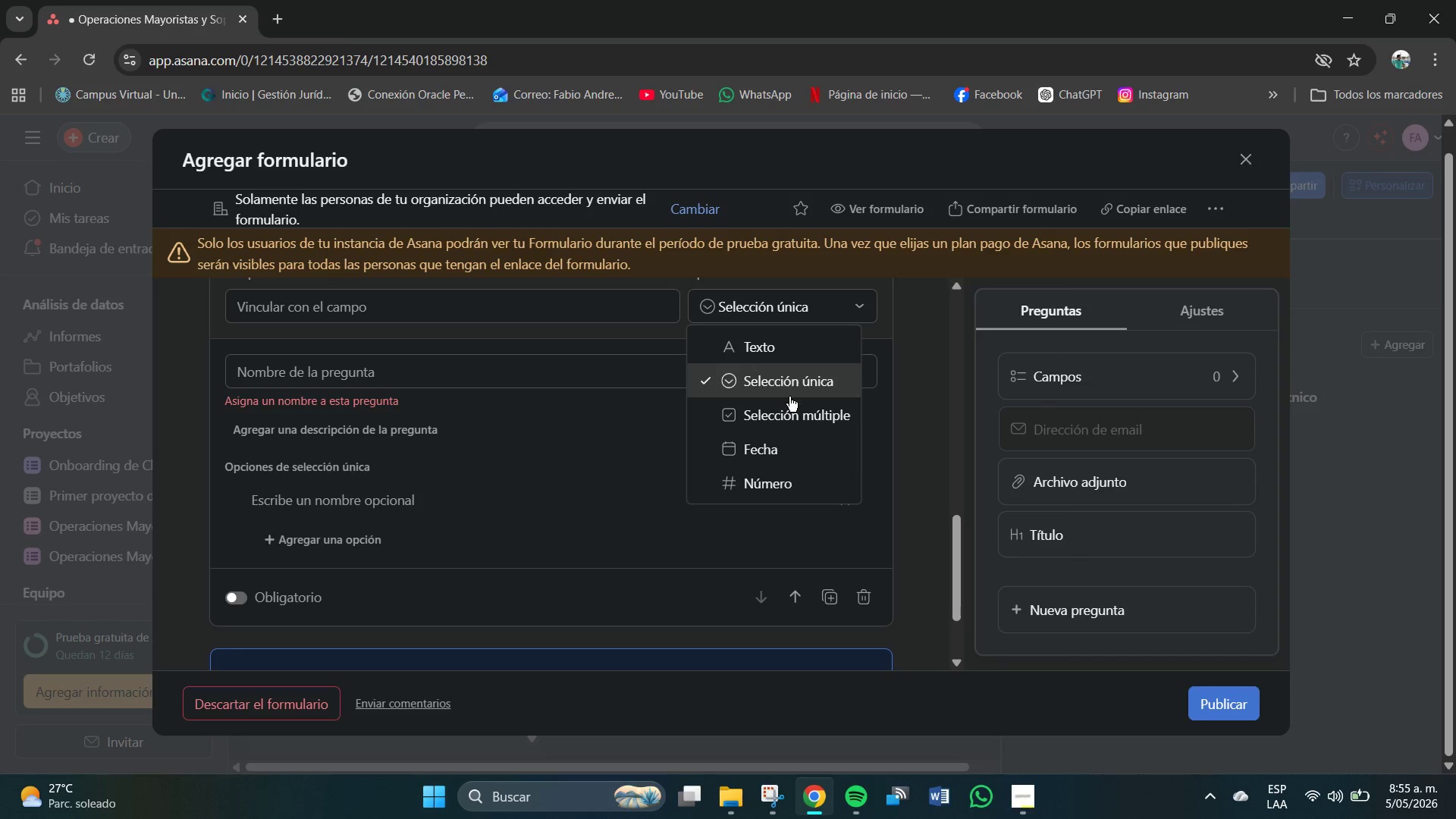 
left_click([791, 405])
 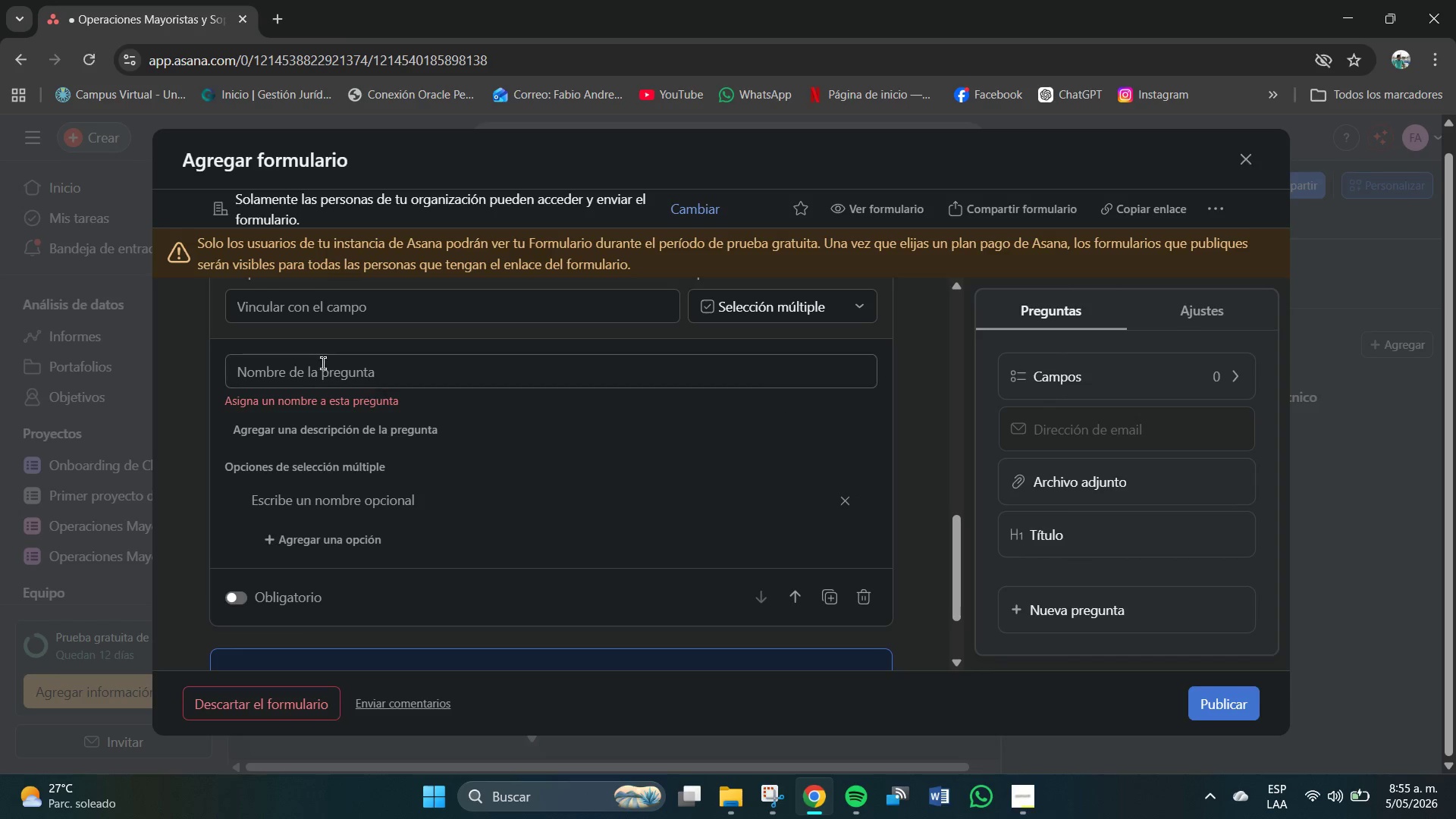 
left_click([312, 375])
 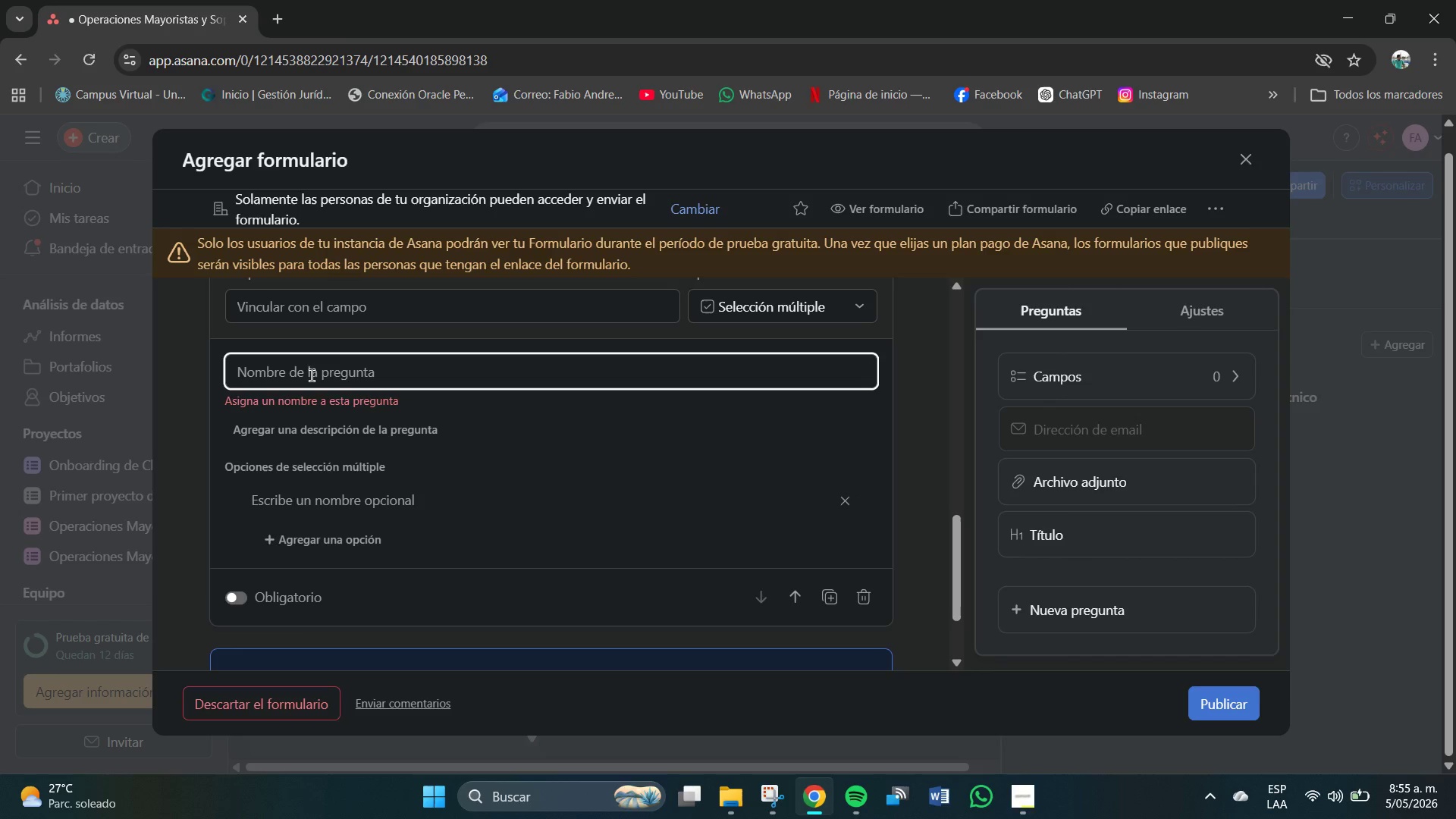 
key(ArrowRight)
 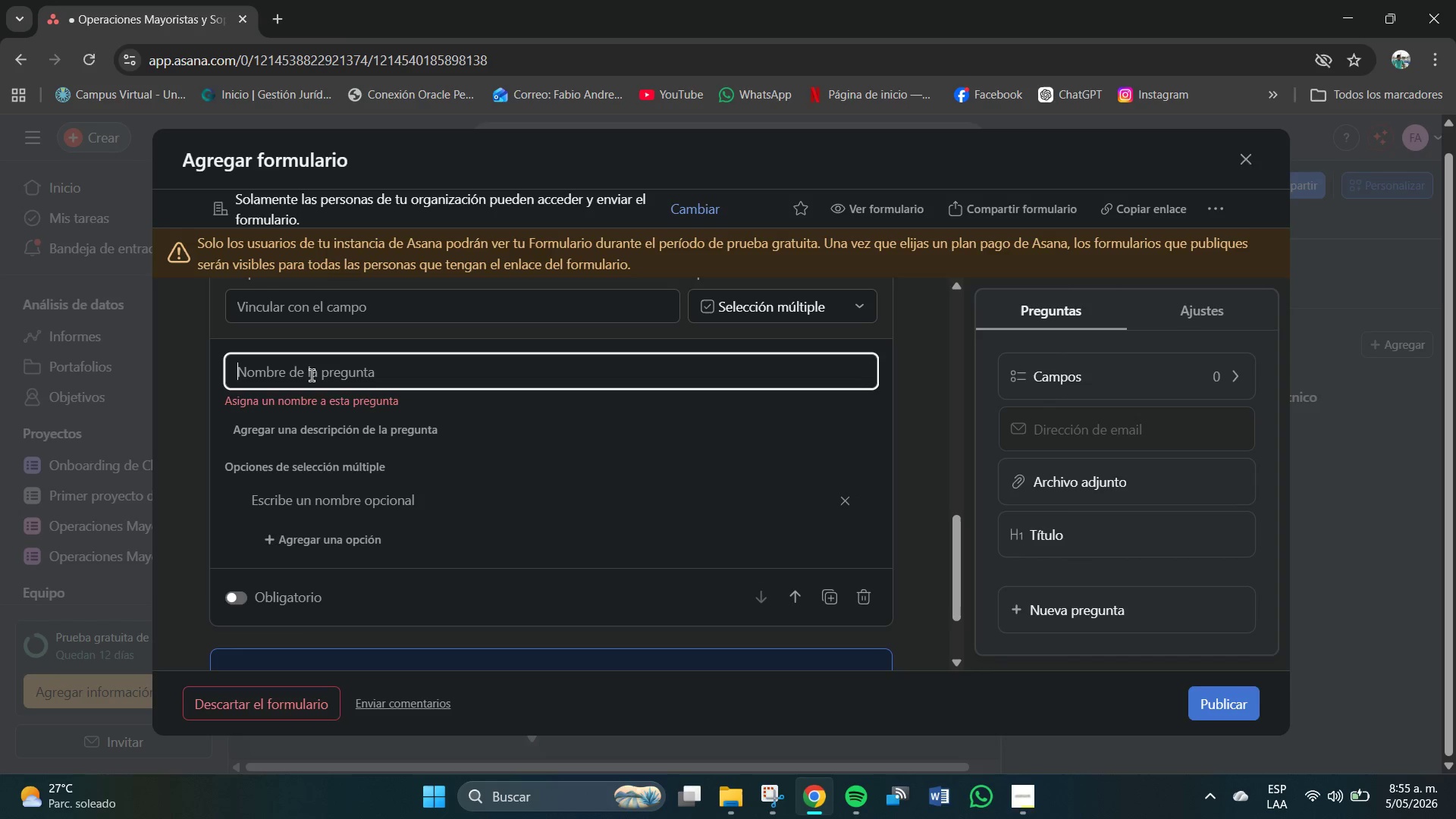 
hold_key(key=ShiftRight, duration=0.33)
 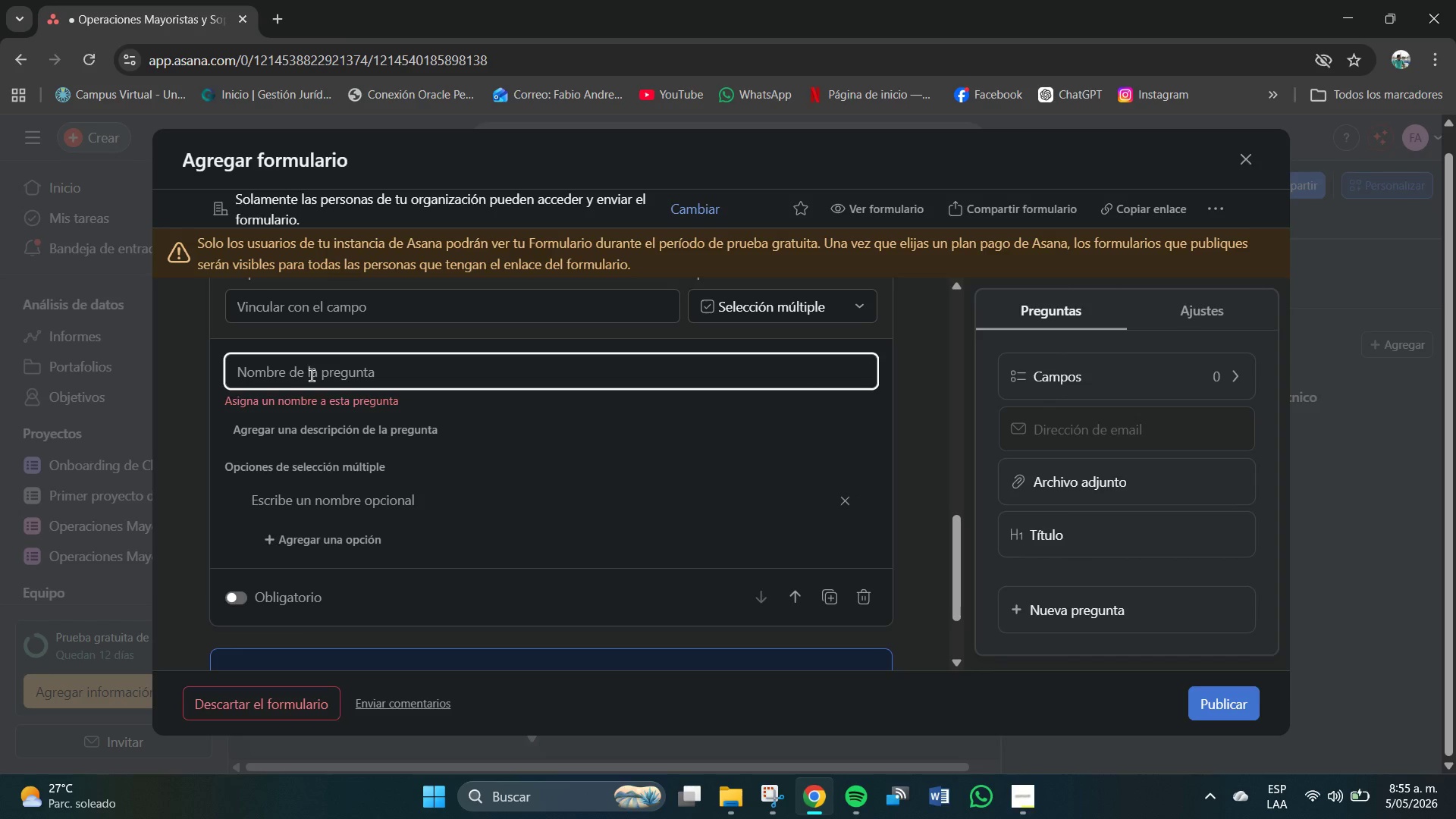 
type({)
key(Backspace)
type({)
key(Backspace)
type(]Como nos conociste{)
 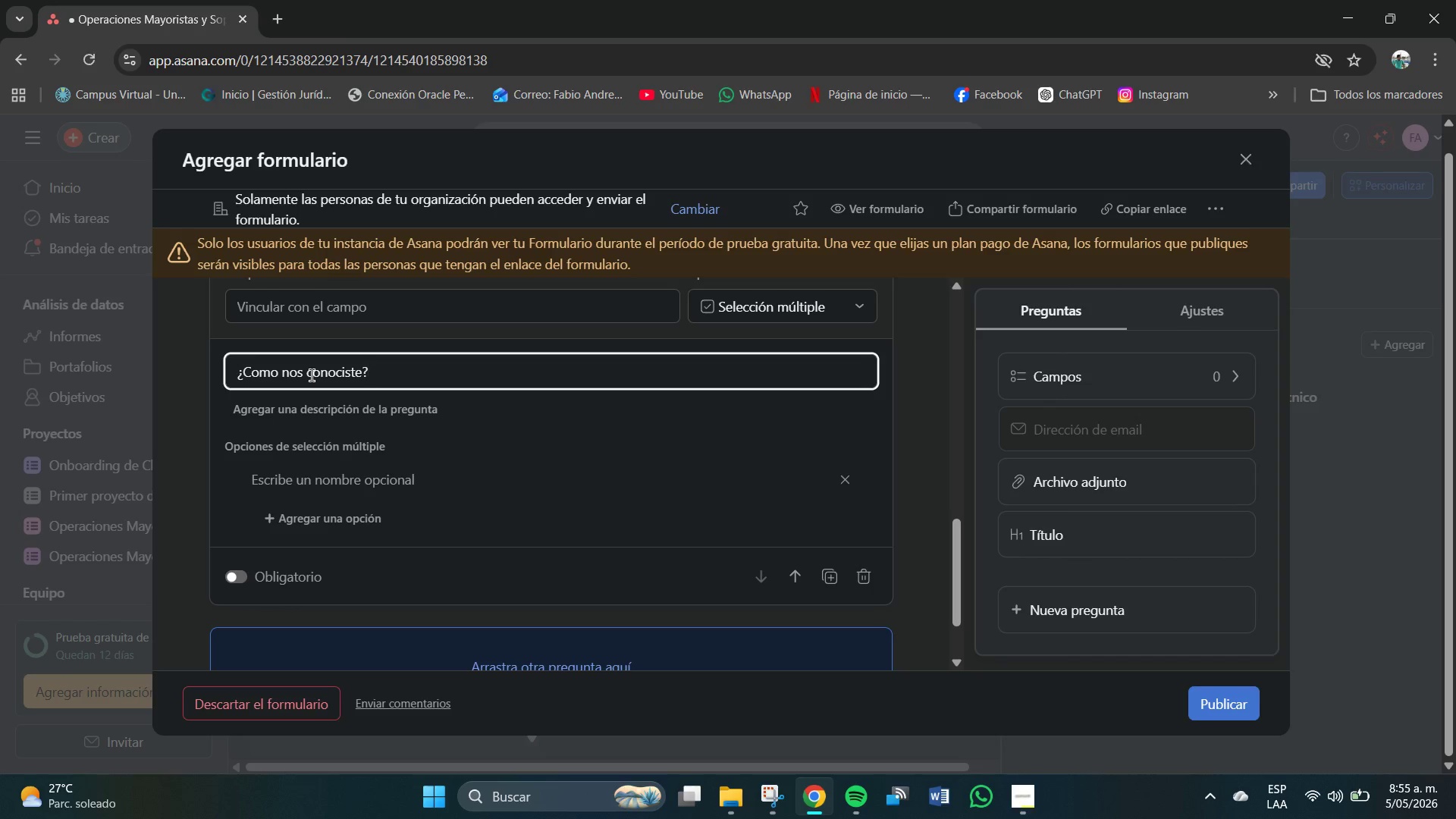 
wait(8.89)
 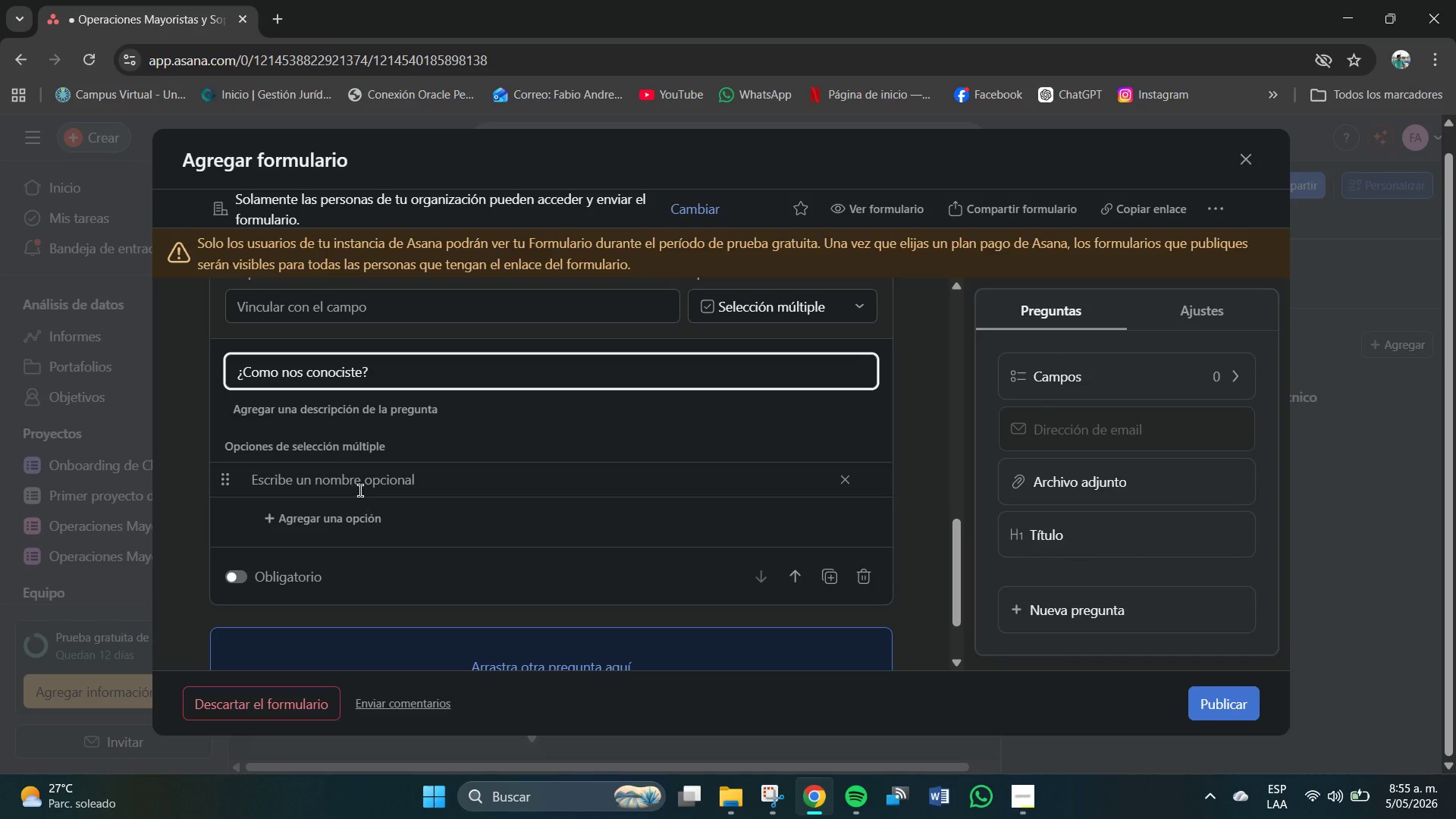 
left_click([354, 488])
 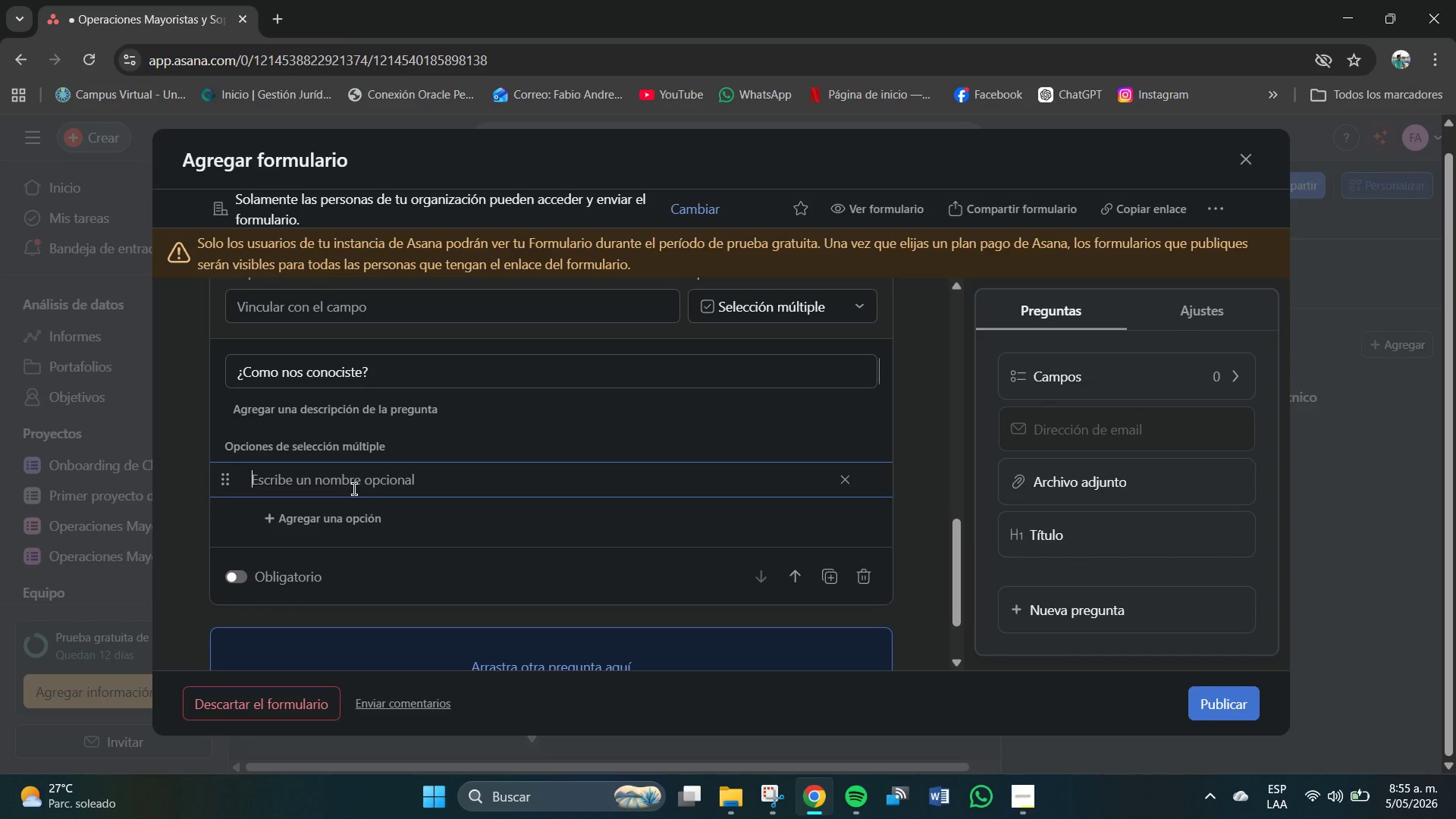 
type(Referido por )
key(Backspace)
key(Backspace)
key(Backspace)
type(or p)
key(Backspace)
type(otro f)
key(Backspace)
type(cafe Instagram )
 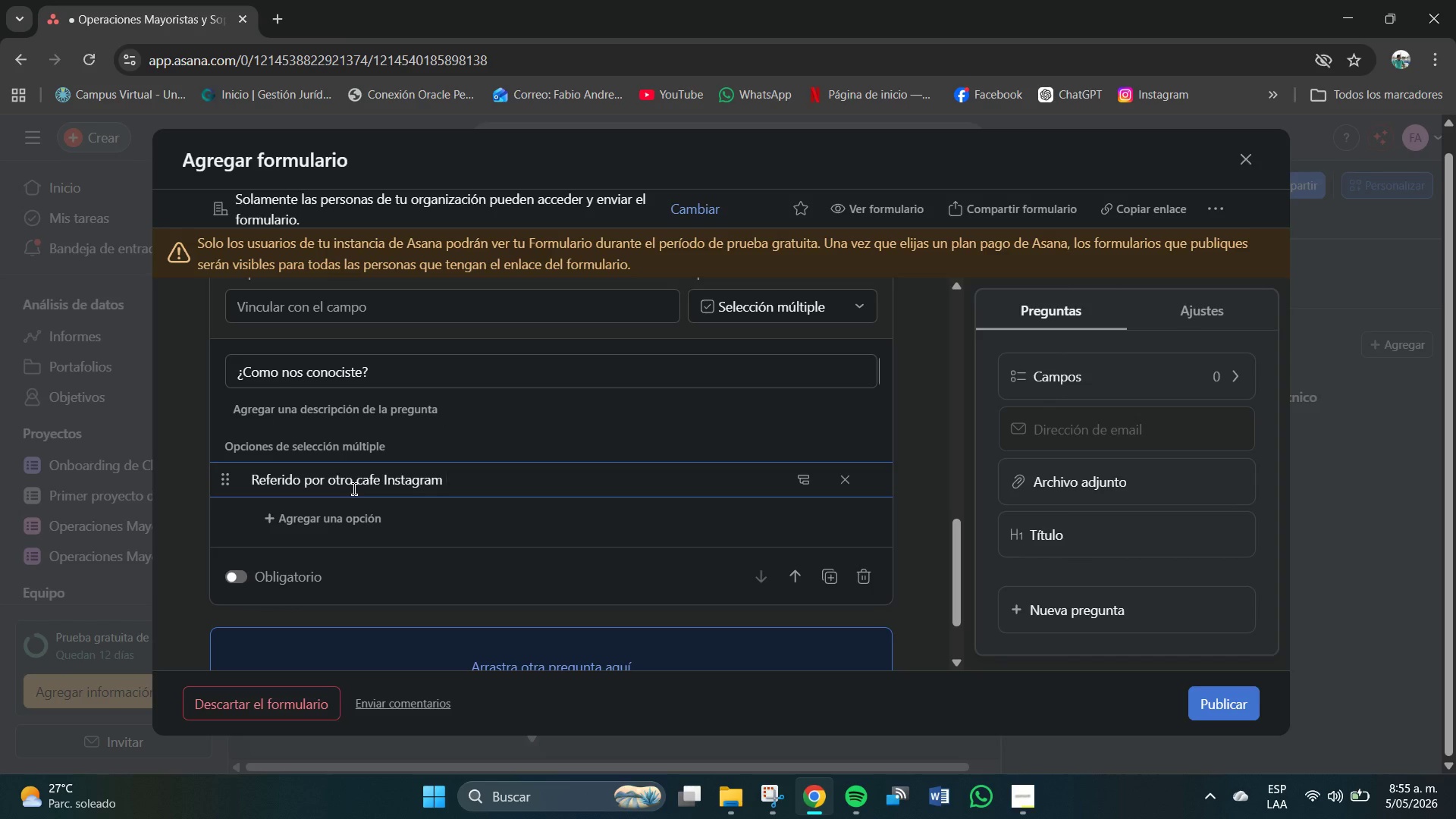 
key(Enter)
 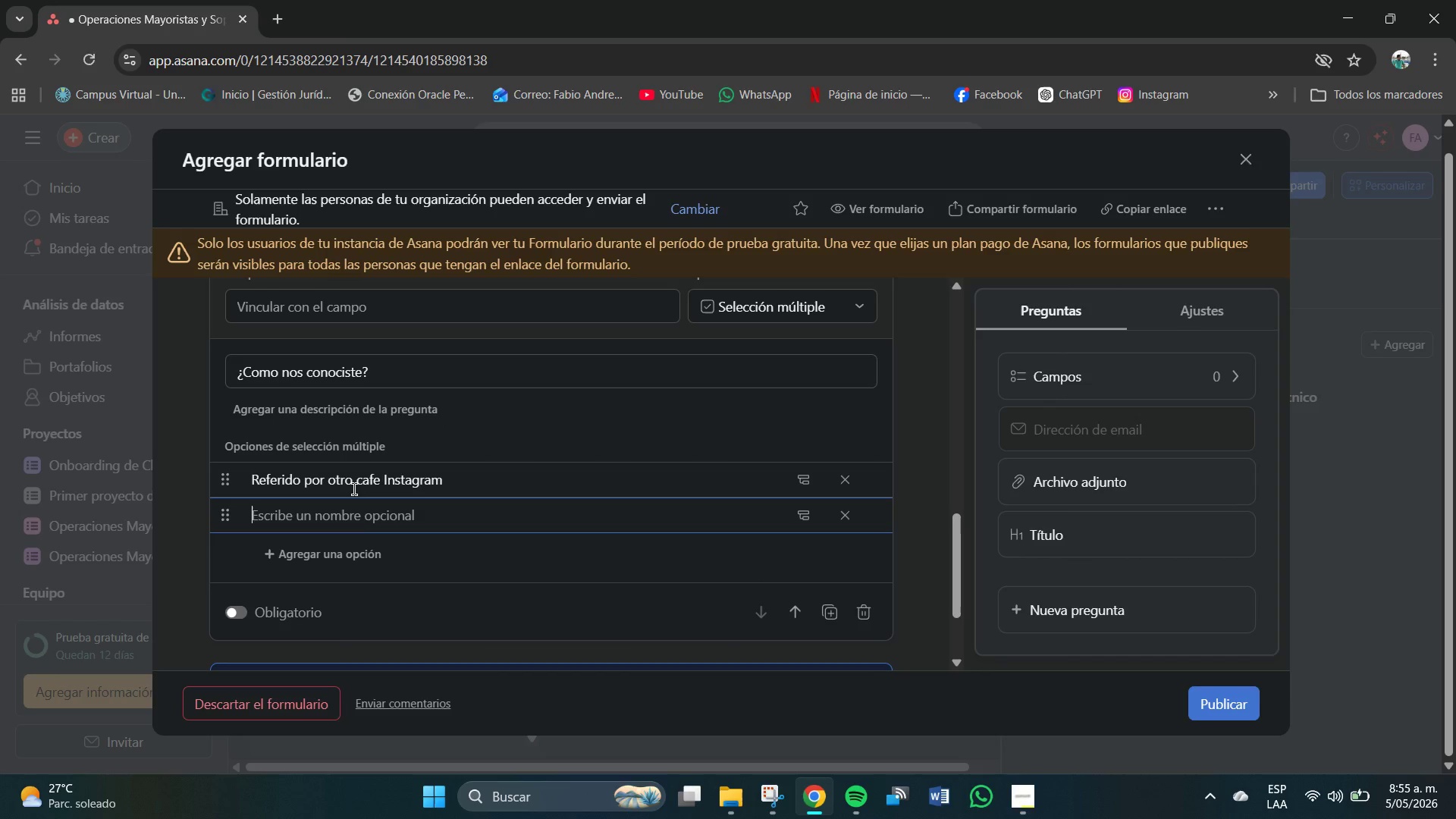 
type(ede)
key(Backspace)
key(Backspace)
key(Backspace)
type(Redes Sociales )
 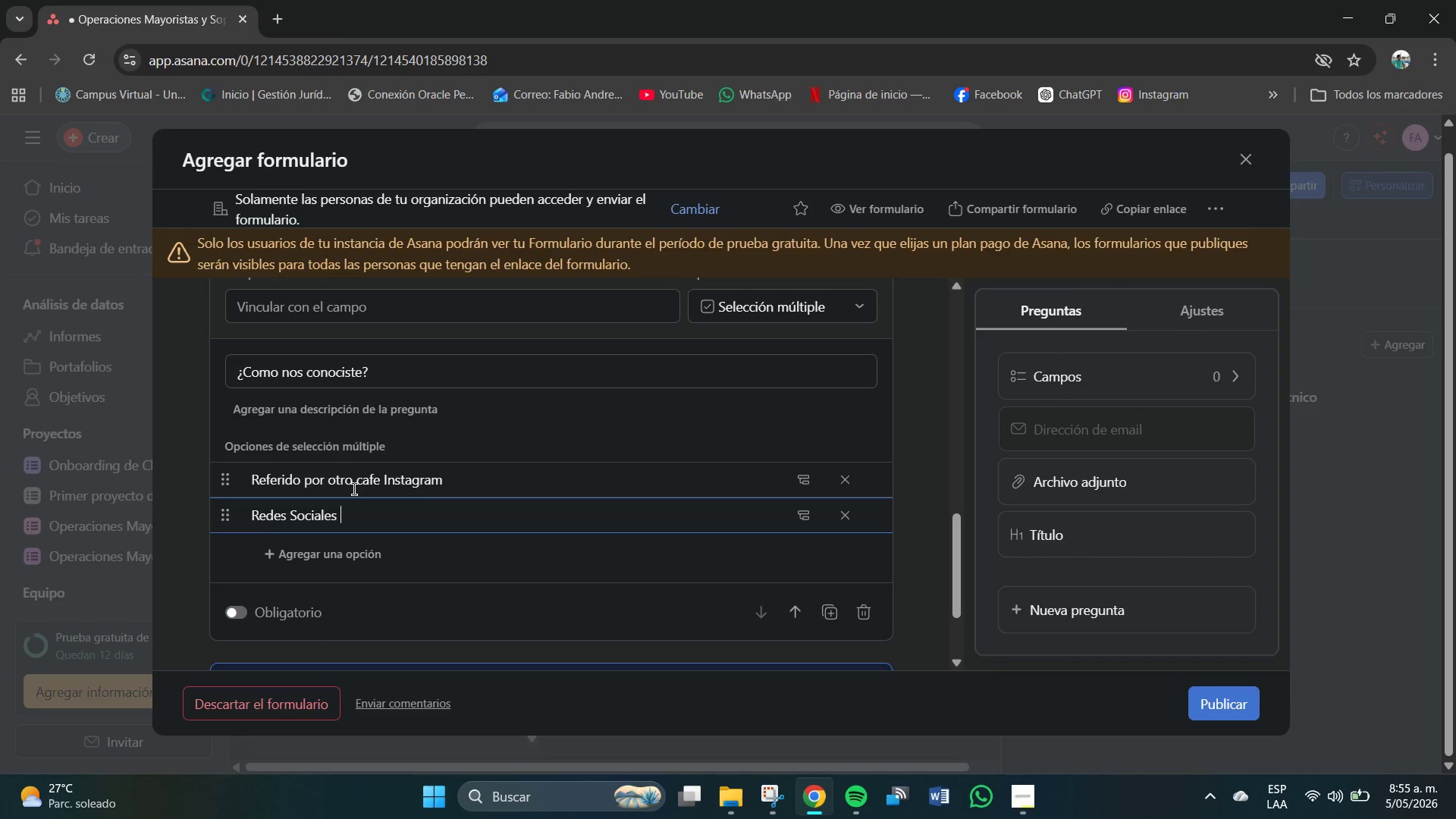 
wait(9.61)
 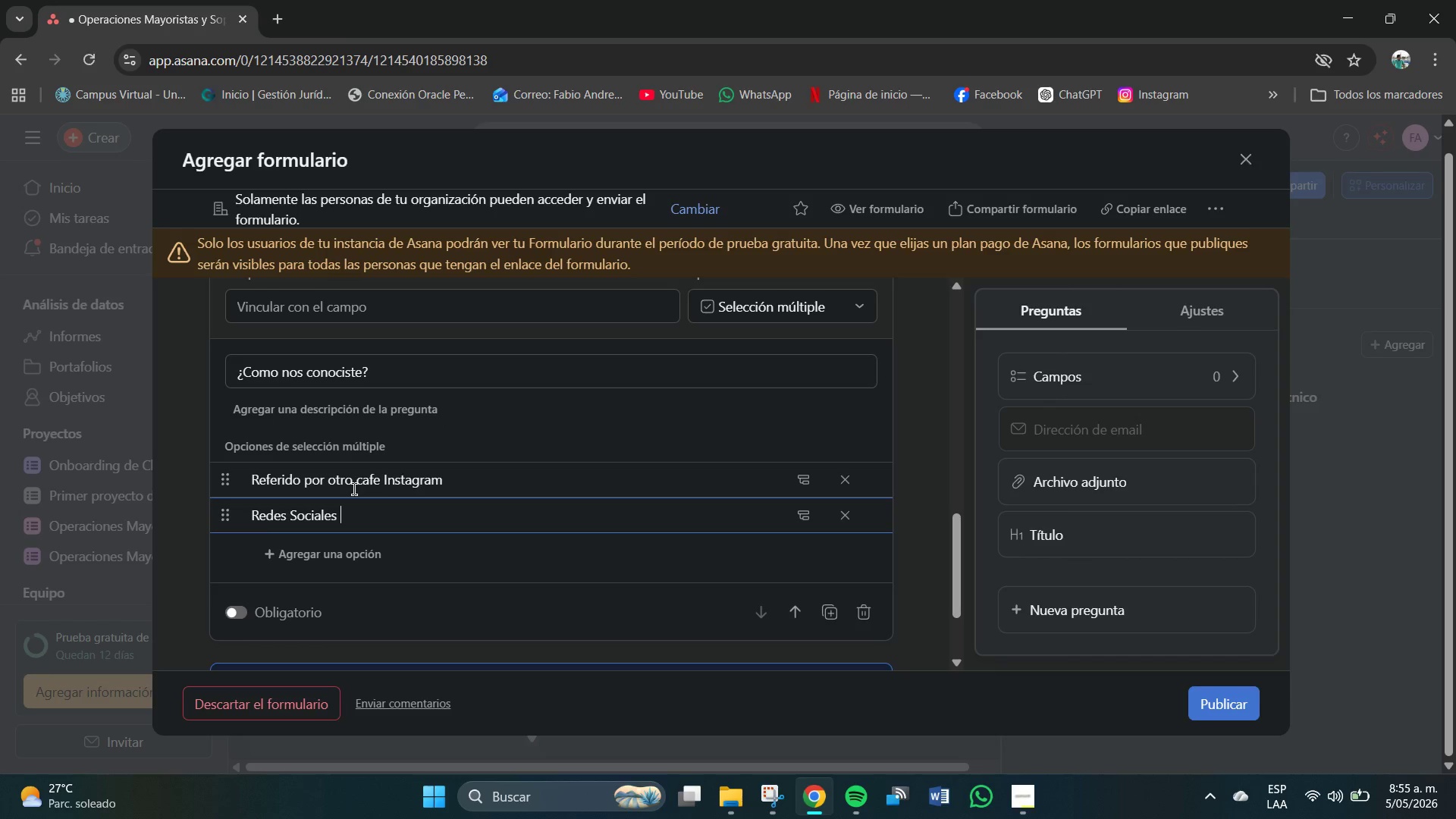 
type(Paf)
key(Backspace)
key(Backspace)
type(agn)
key(Backspace)
key(Backspace)
key(Backspace)
key(Backspace)
 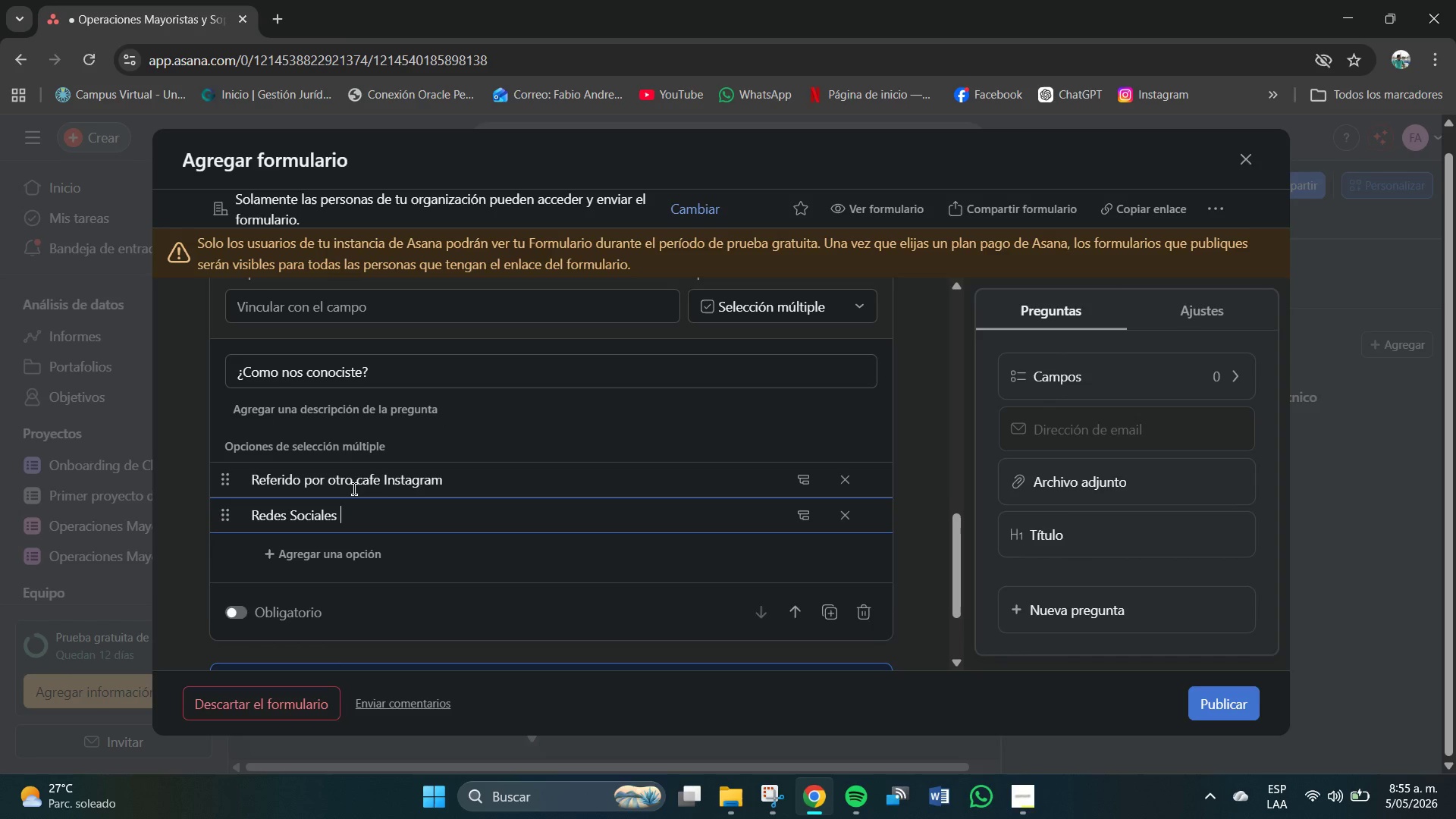 
key(Enter)
 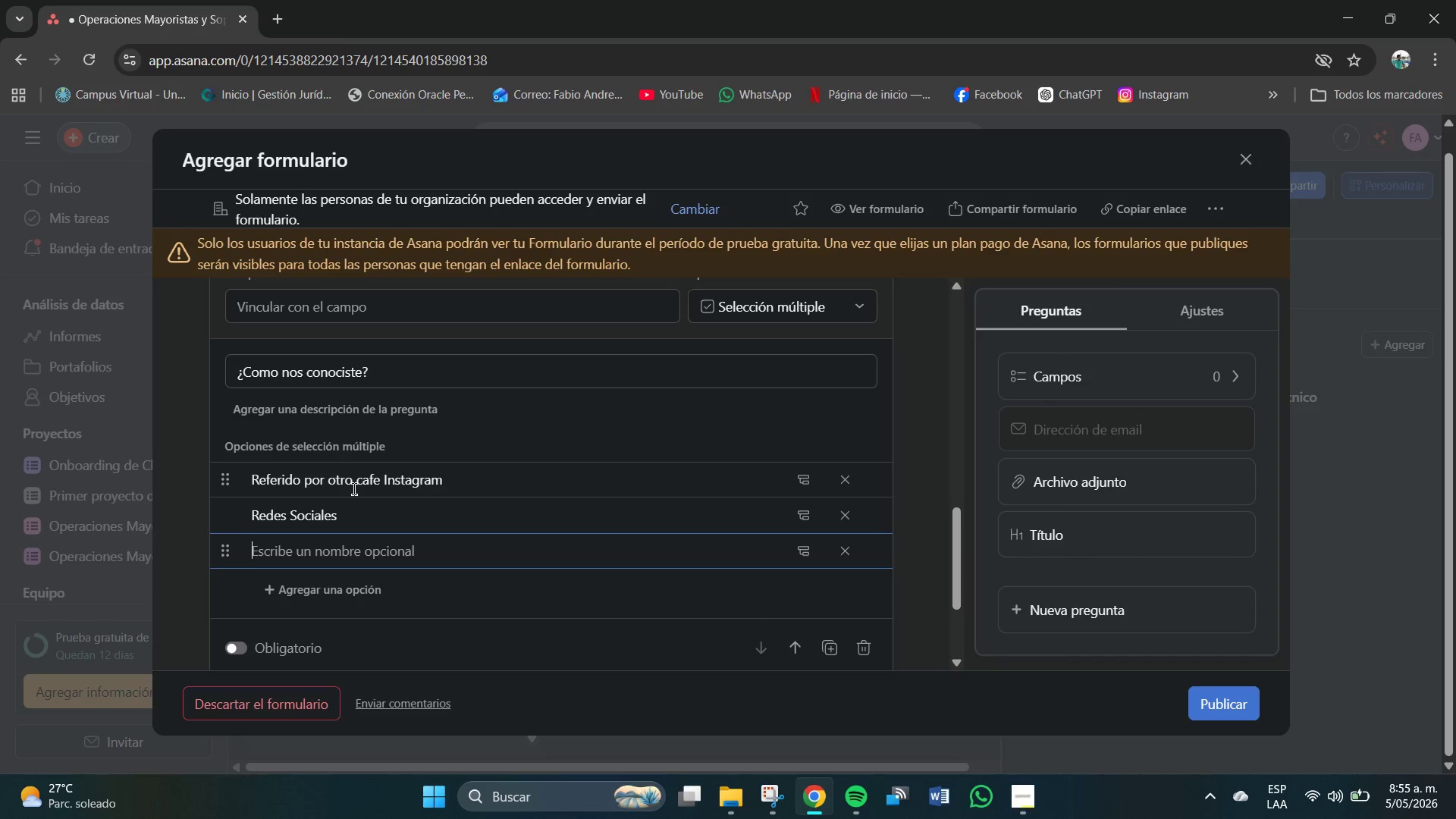 
type(Pafina )
key(Backspace)
key(Backspace)
key(Backspace)
key(Backspace)
key(Backspace)
type(gina Web de Velvet ^ vI)
key(Backspace)
key(Backspace)
type(Vine feria)
key(Backspace)
key(Backspace)
key(Backspace)
key(Backspace)
key(Backspace)
type(Feria o evento del sector llamada)
 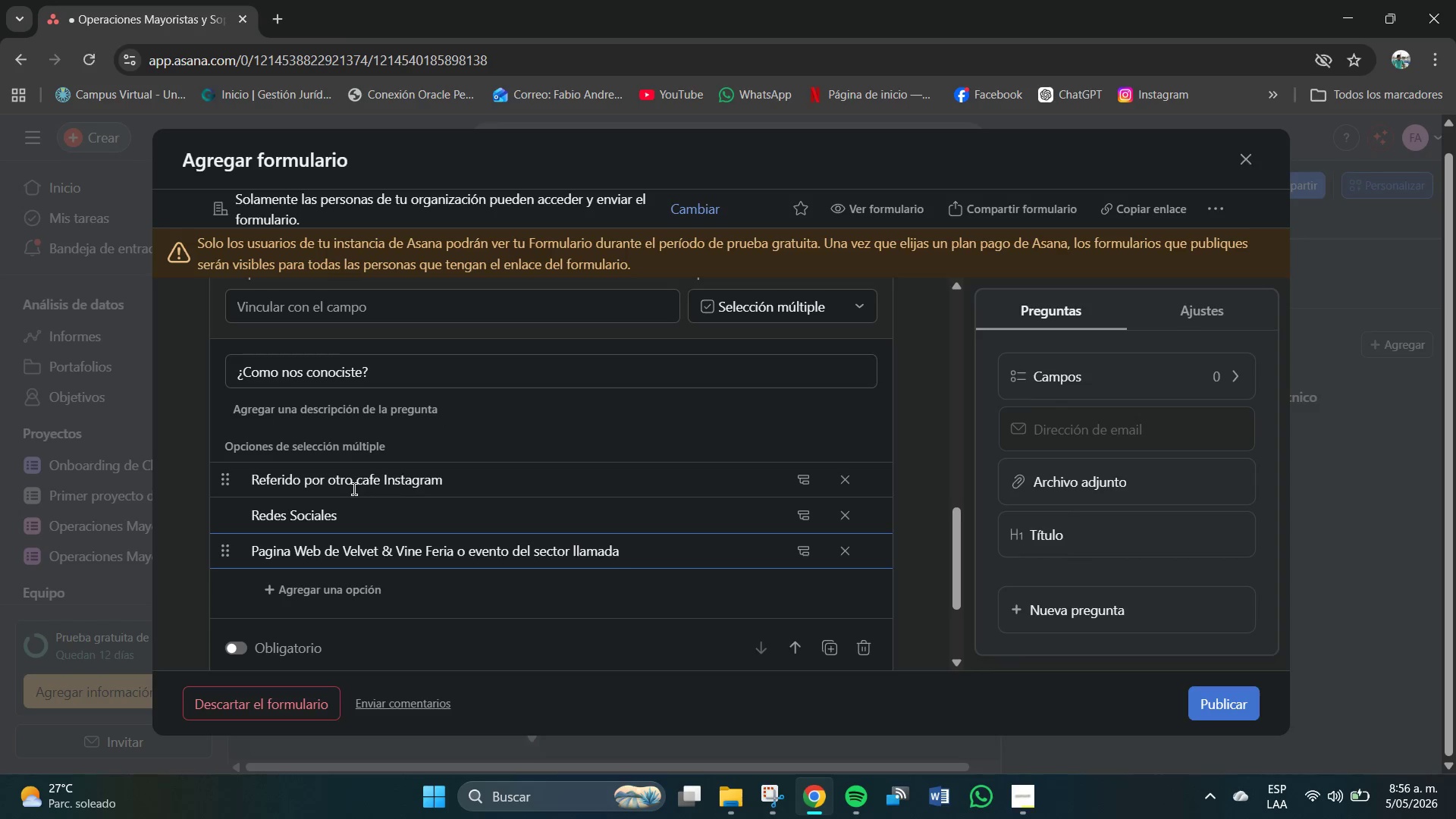 
wait(6.0)
 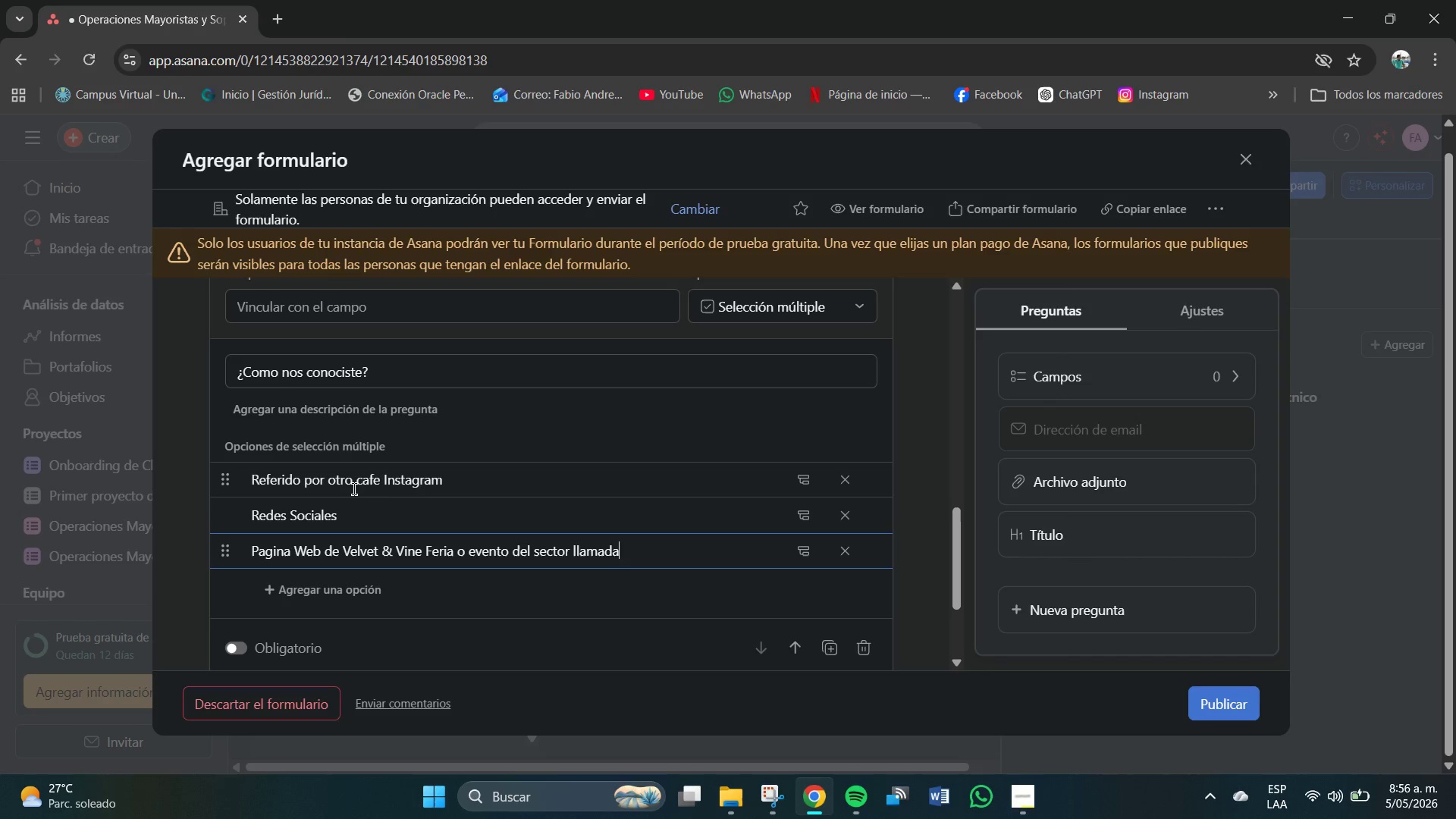 
key(Enter)
 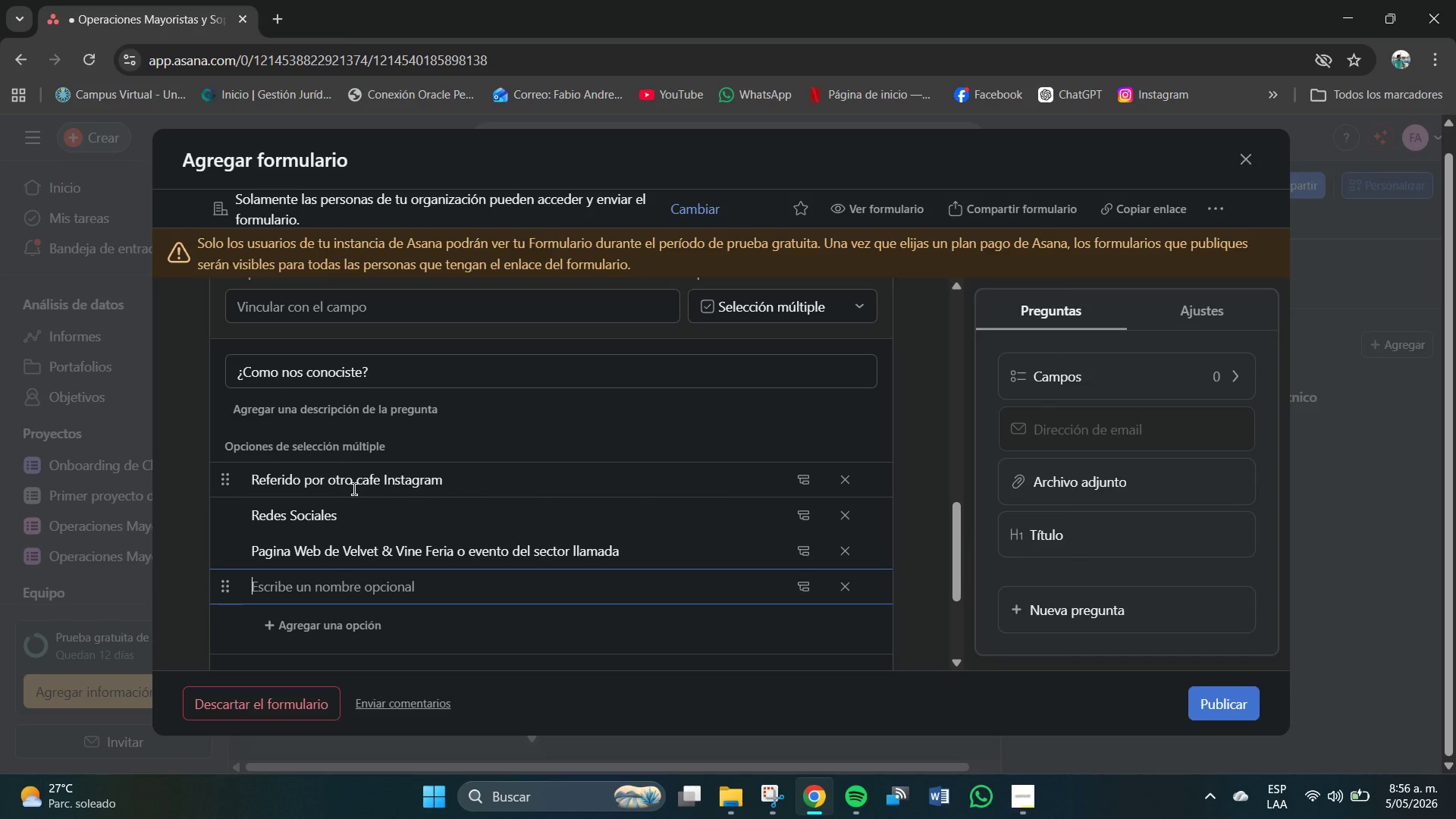 
key(CapsLock)
 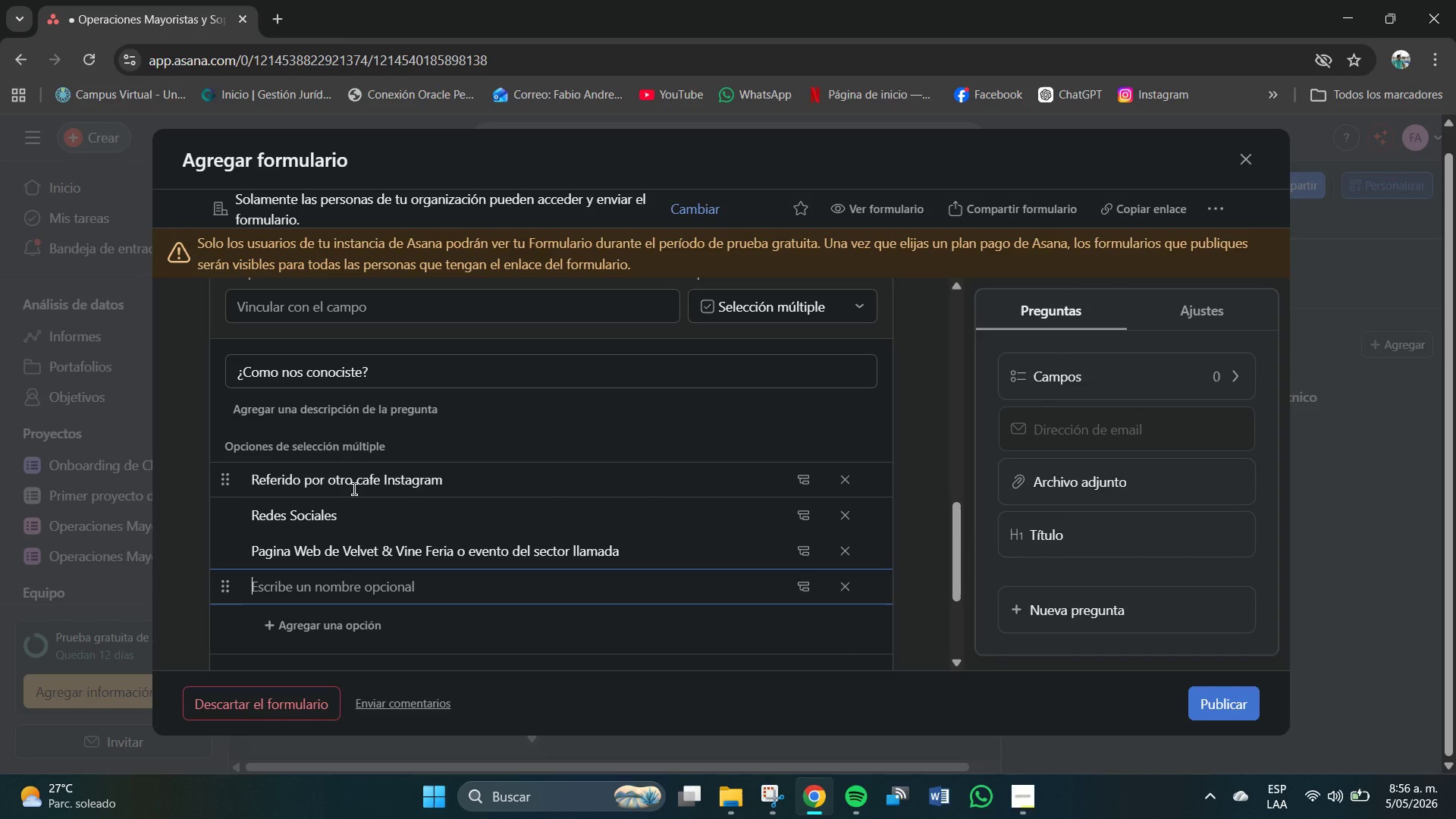 
type(Contacto fria )
key(Backspace)
 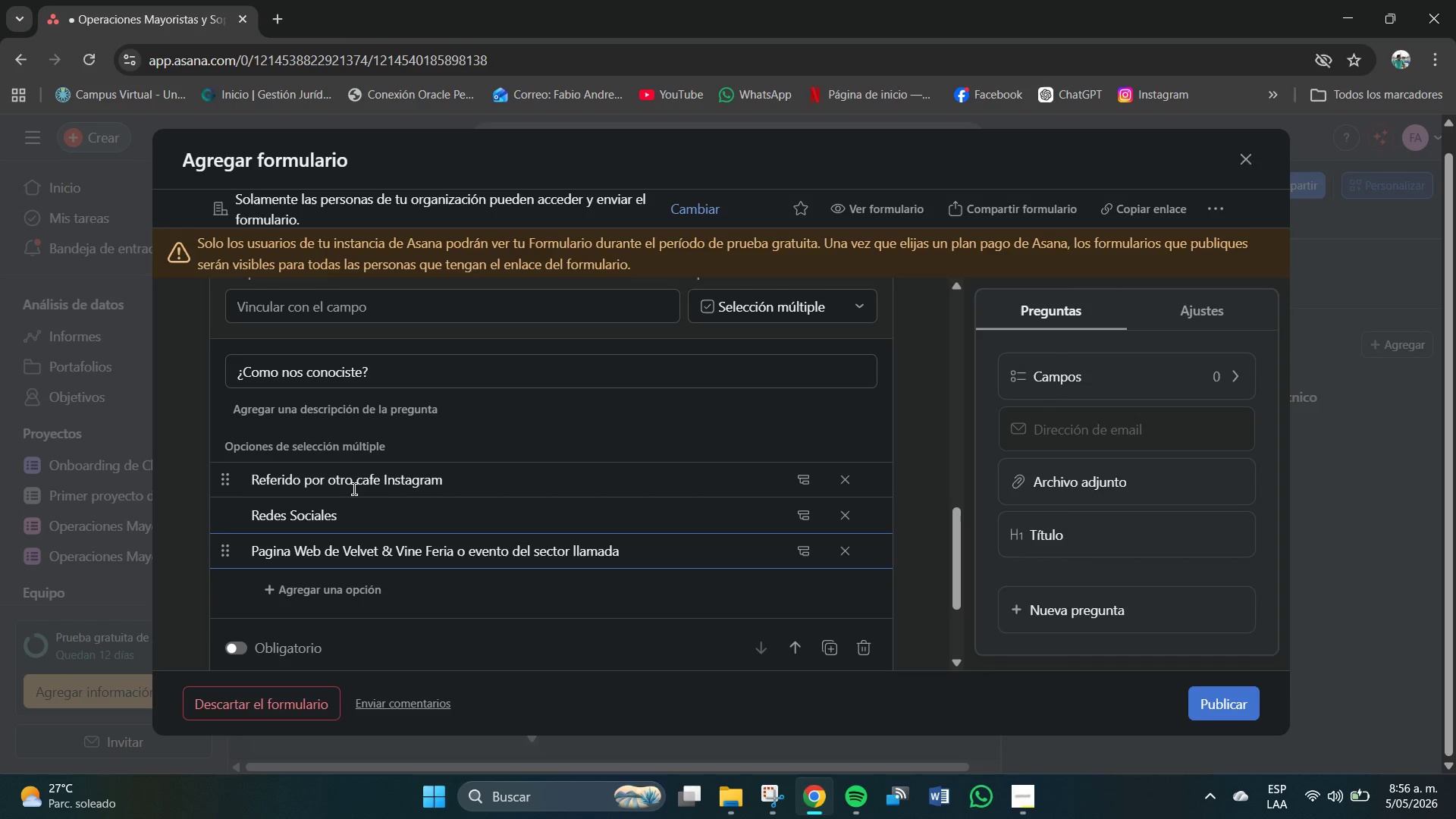 
wait(5.12)
 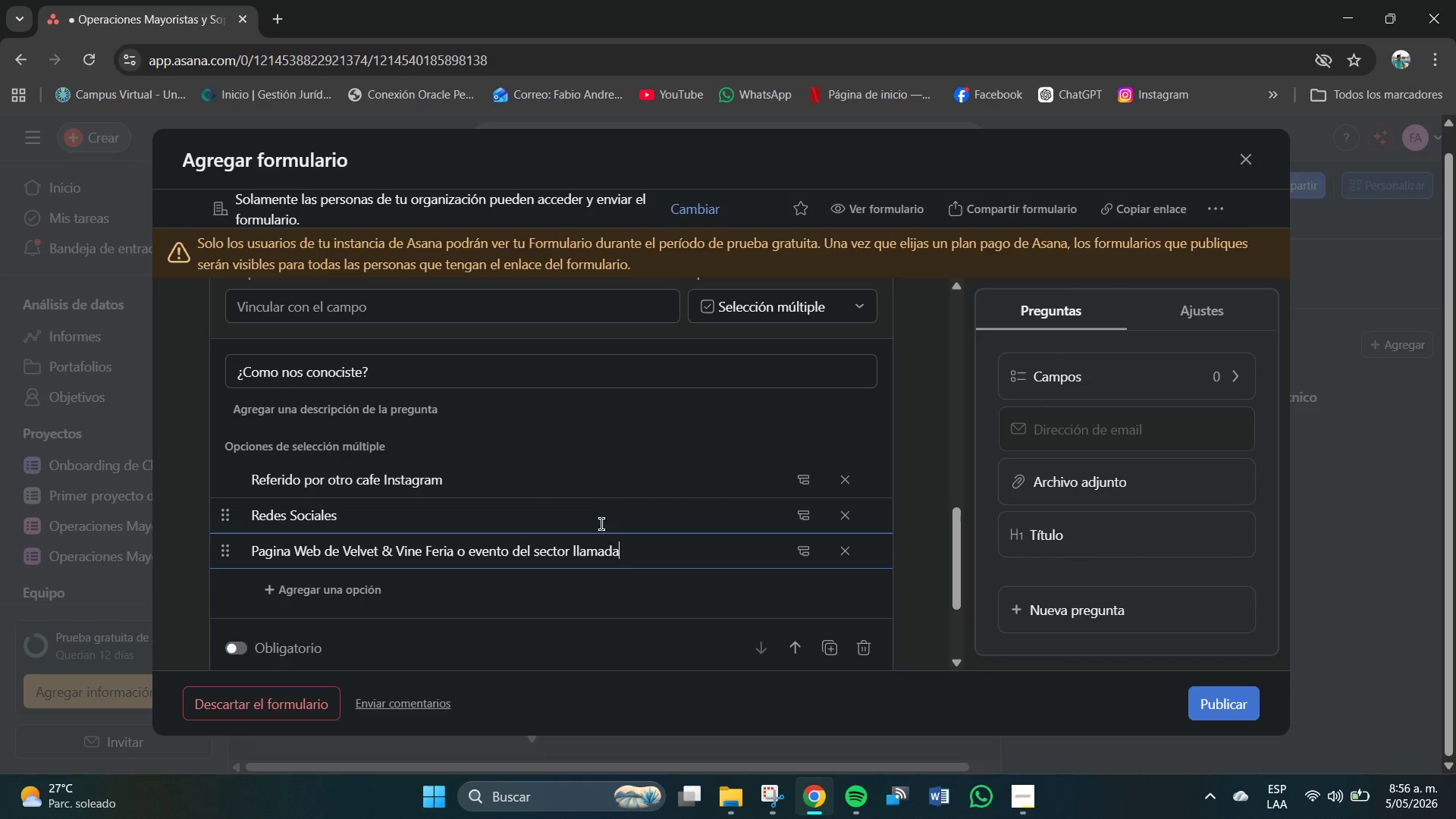 
left_click([237, 647])
 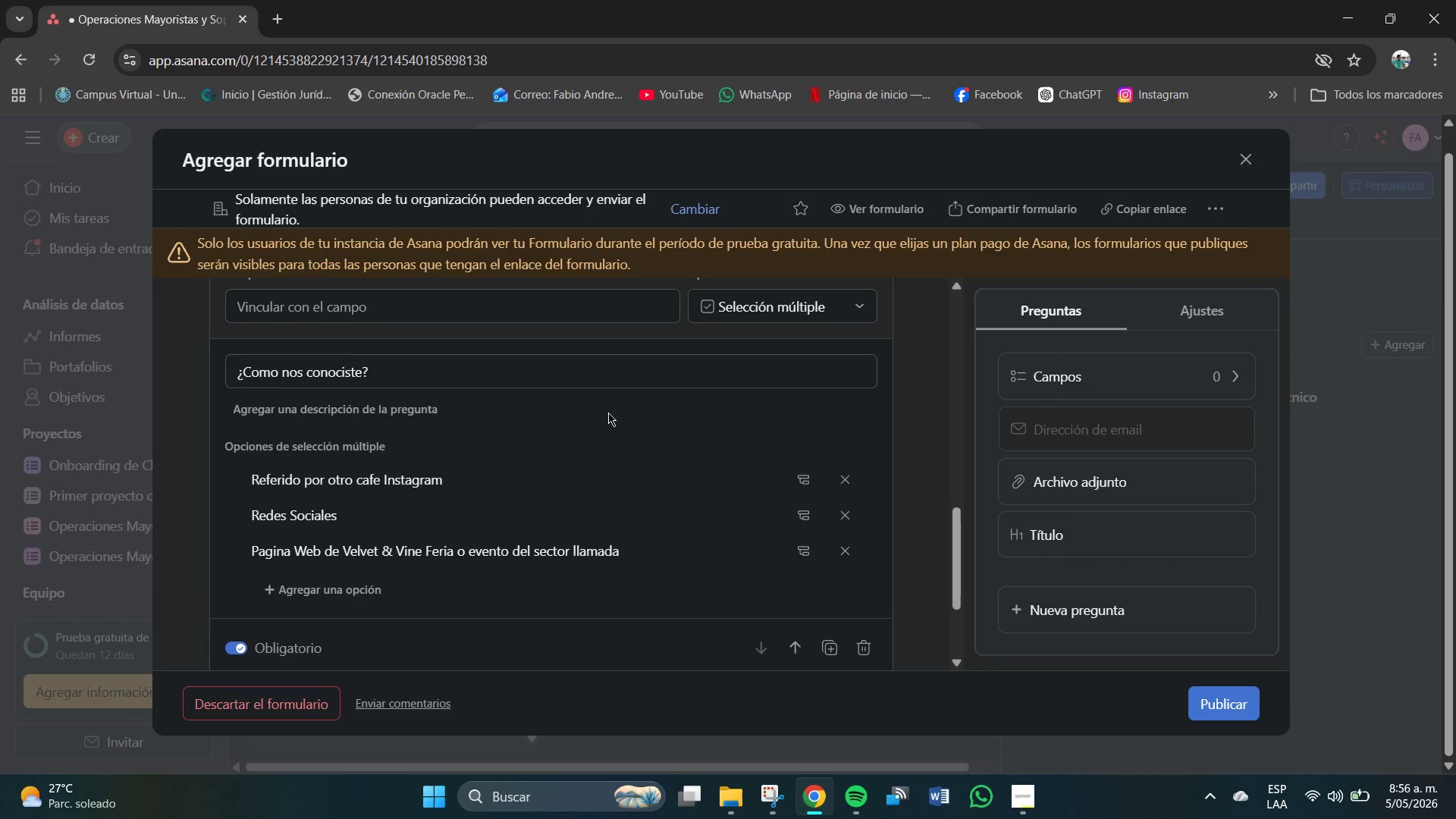 
scroll: coordinate [609, 413], scroll_direction: down, amount: 1.0
 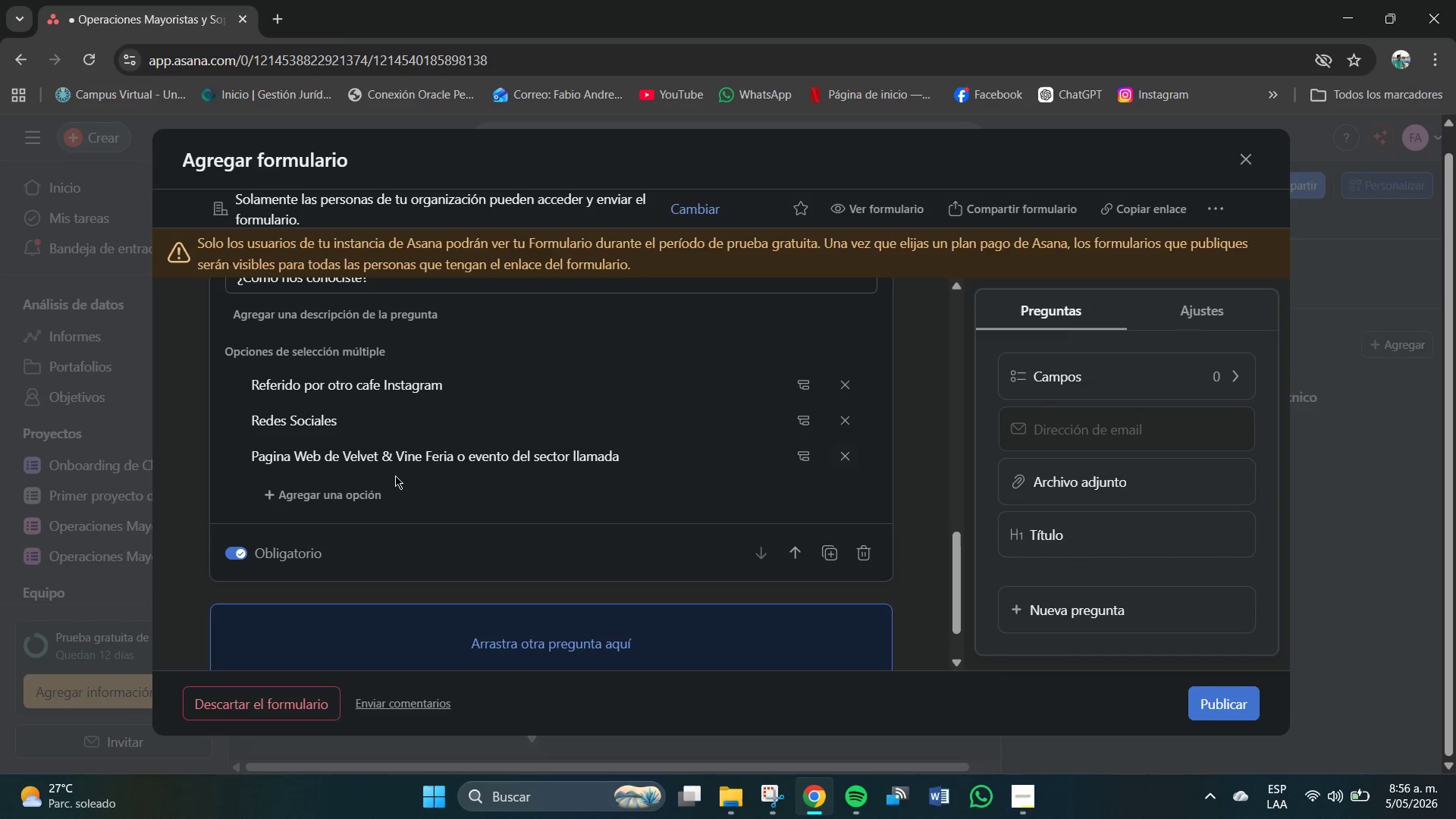 
left_click([358, 491])
 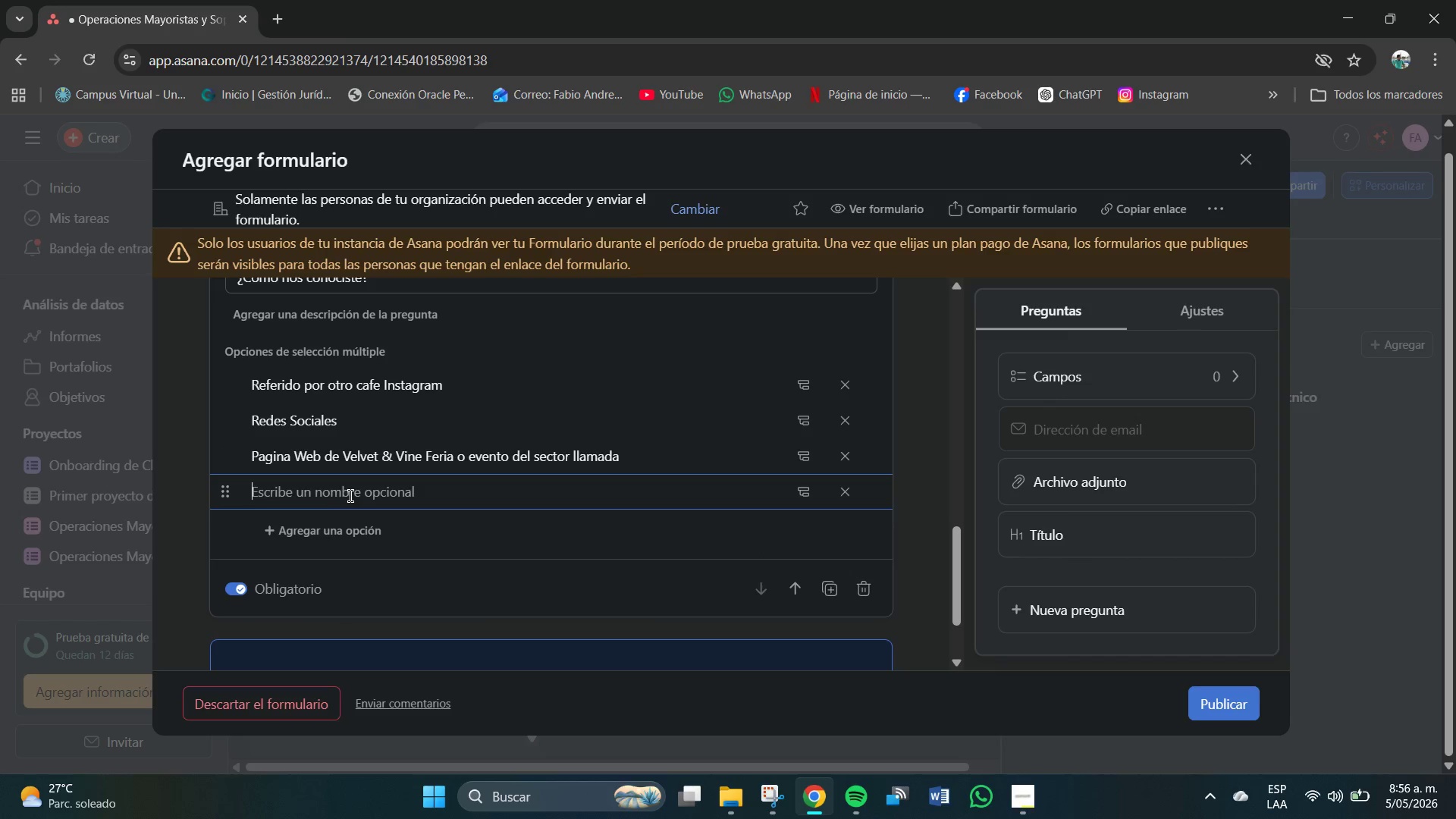 
type(Otro)
 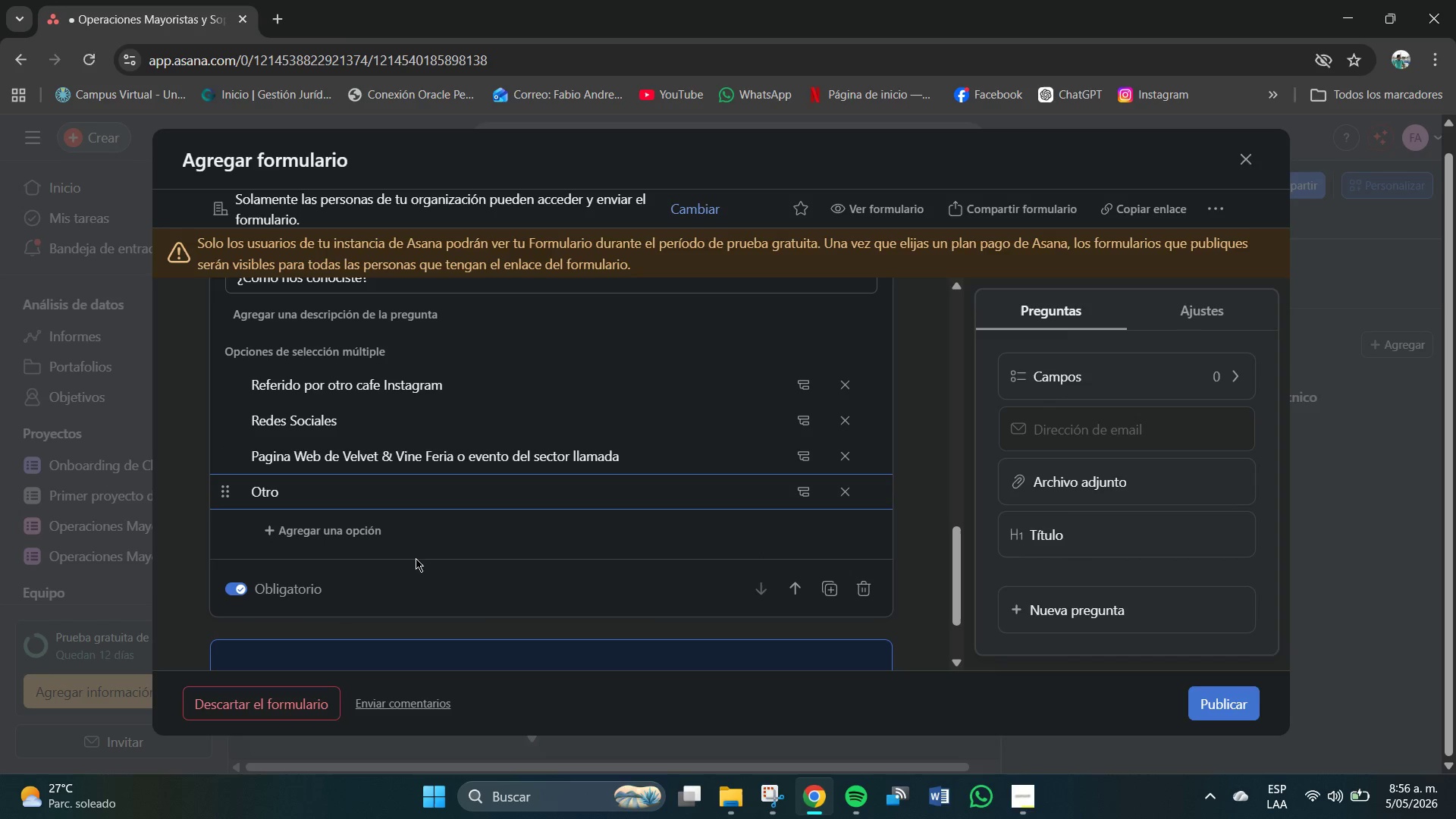 
left_click([419, 573])
 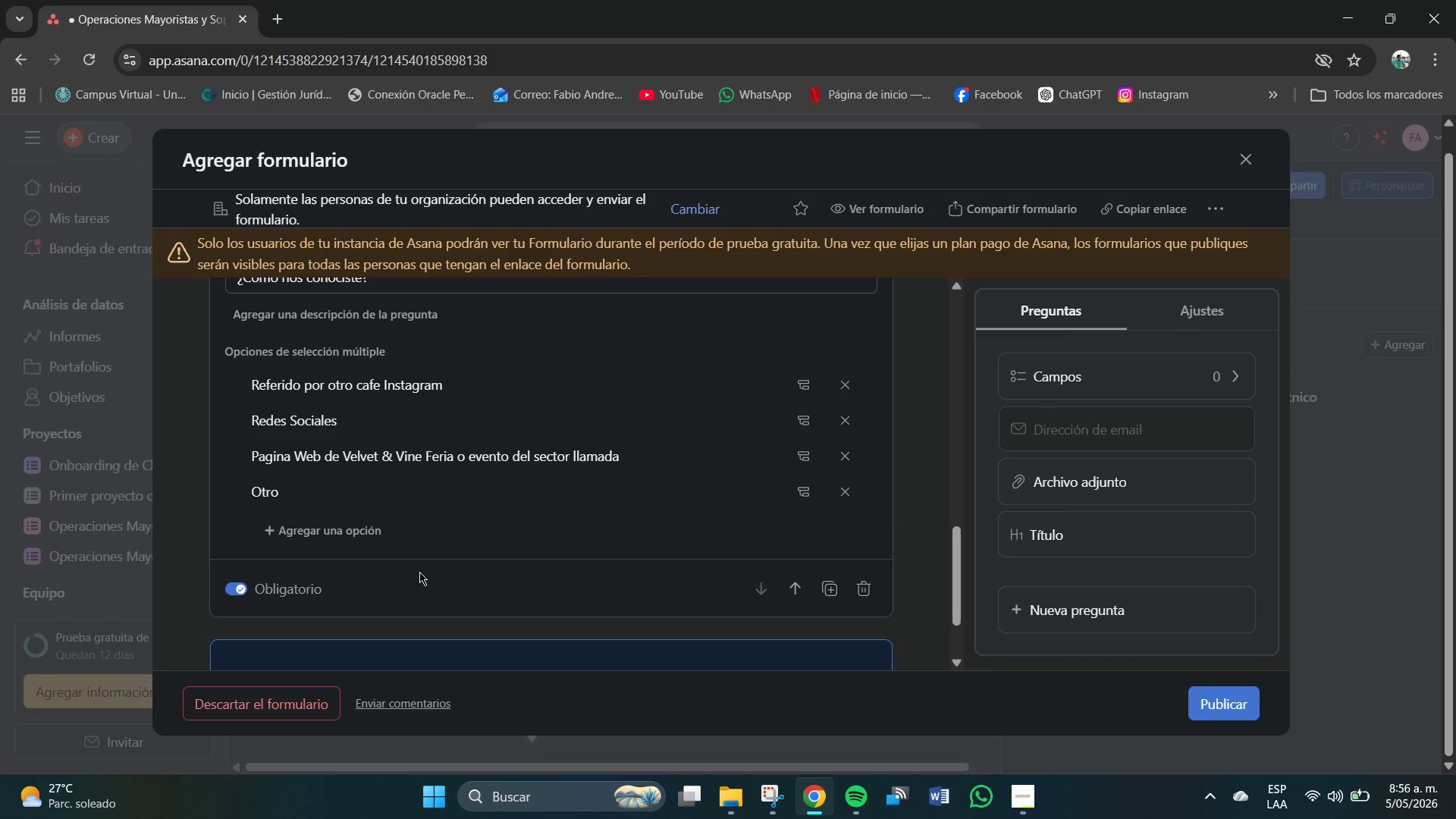 
wait(7.0)
 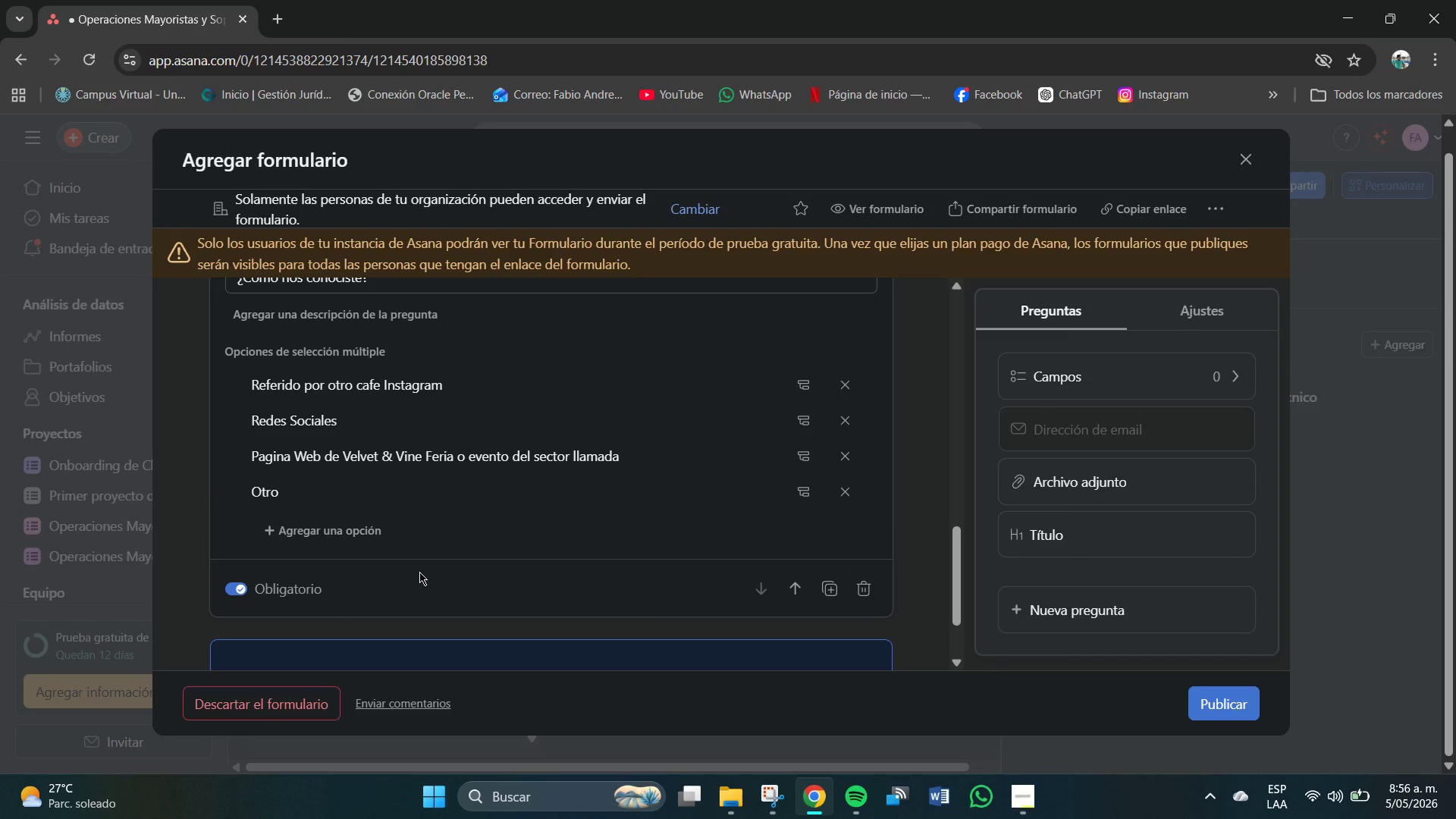 
scroll: coordinate [737, 498], scroll_direction: up, amount: 1.0
 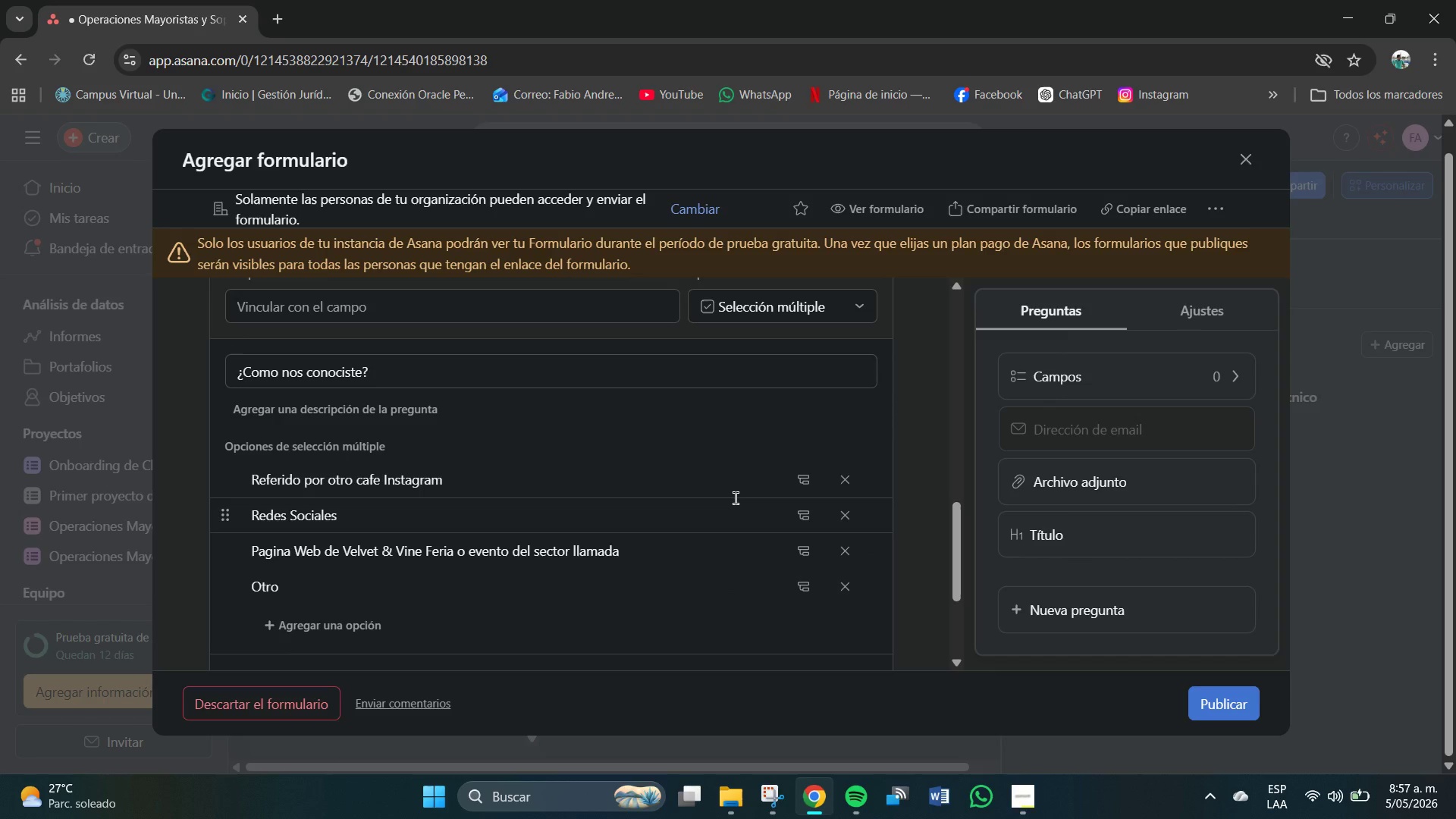 
wait(7.14)
 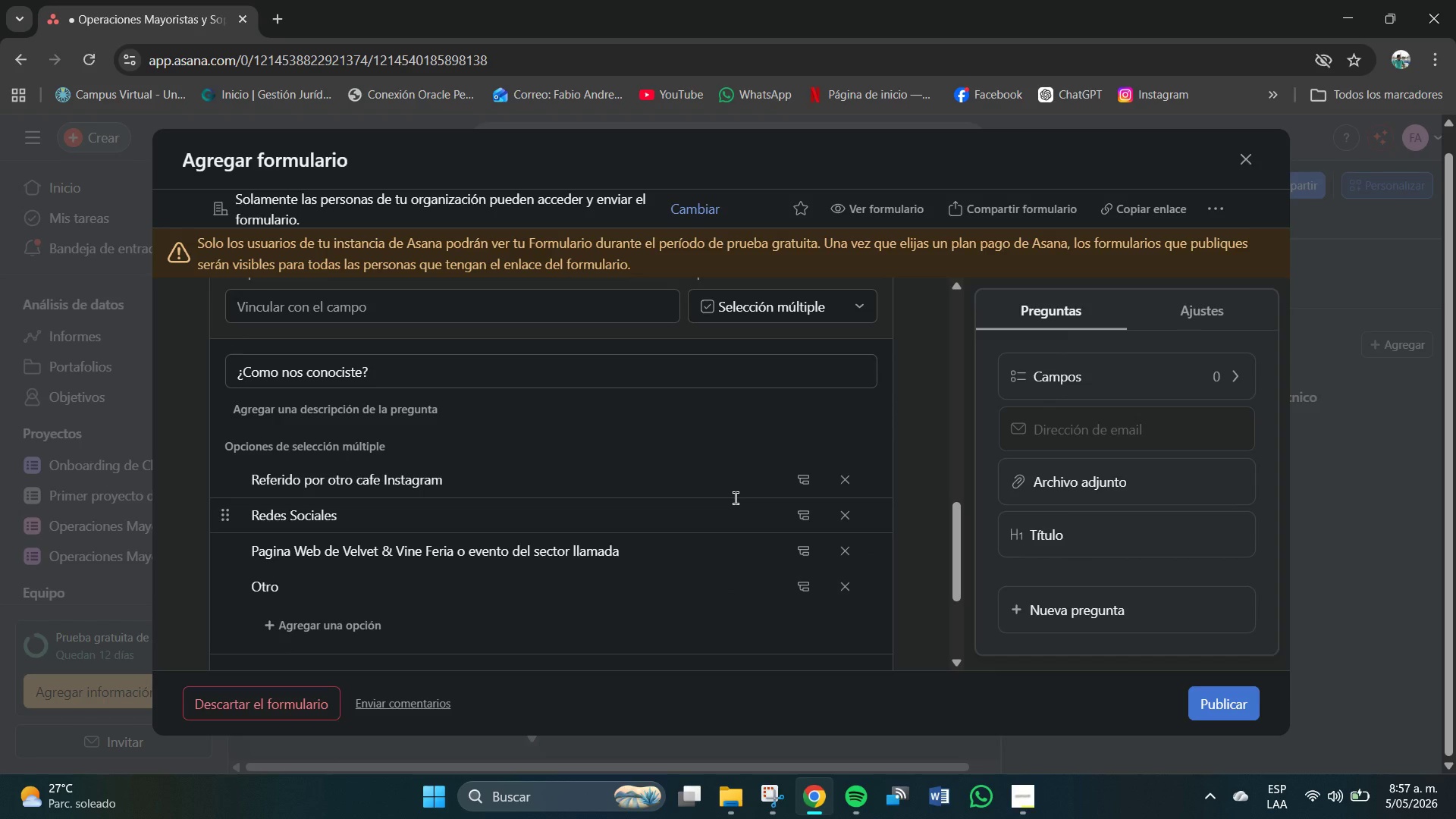 
scroll: coordinate [798, 497], scroll_direction: down, amount: 2.0
 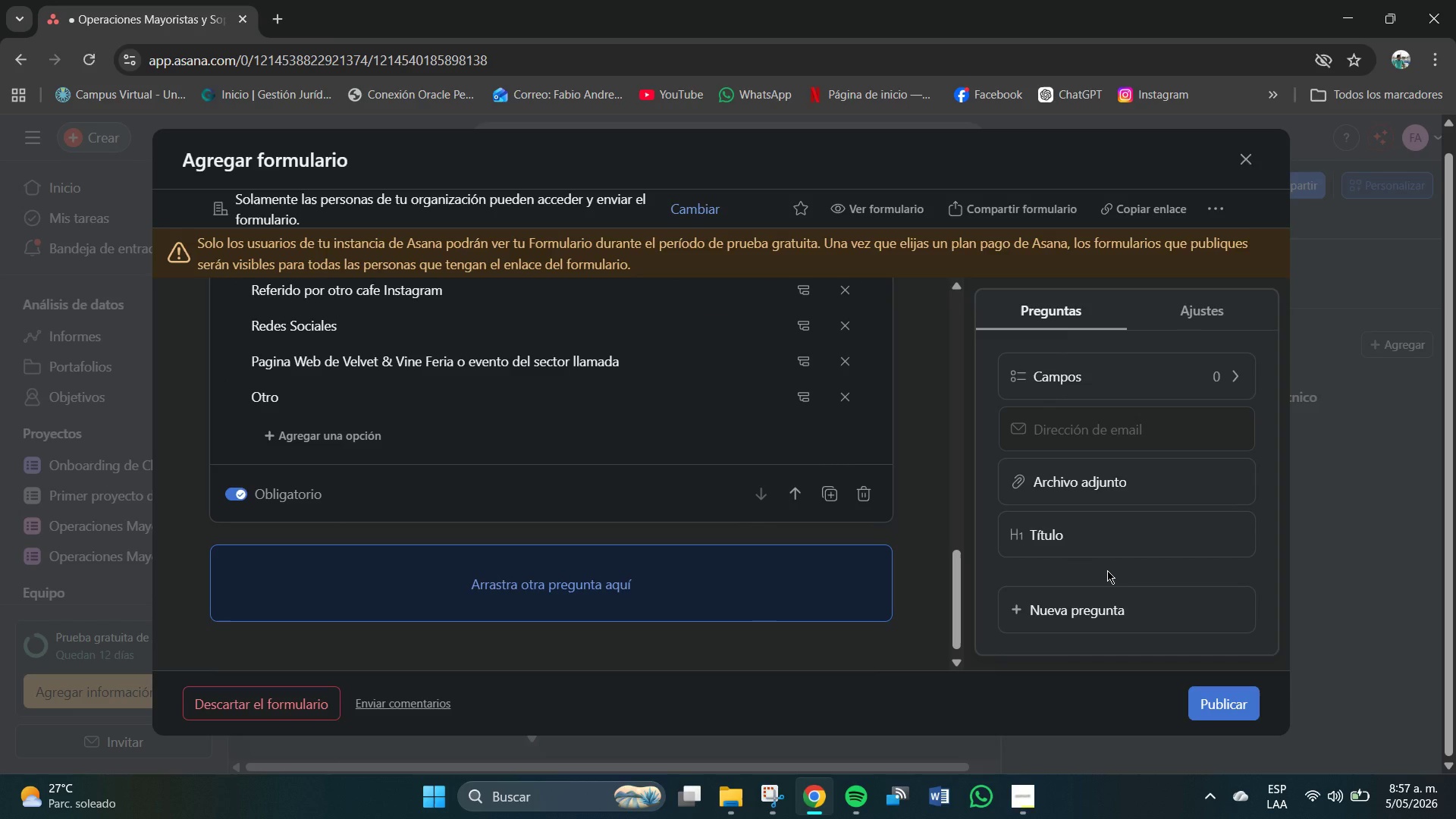 
left_click([1131, 610])
 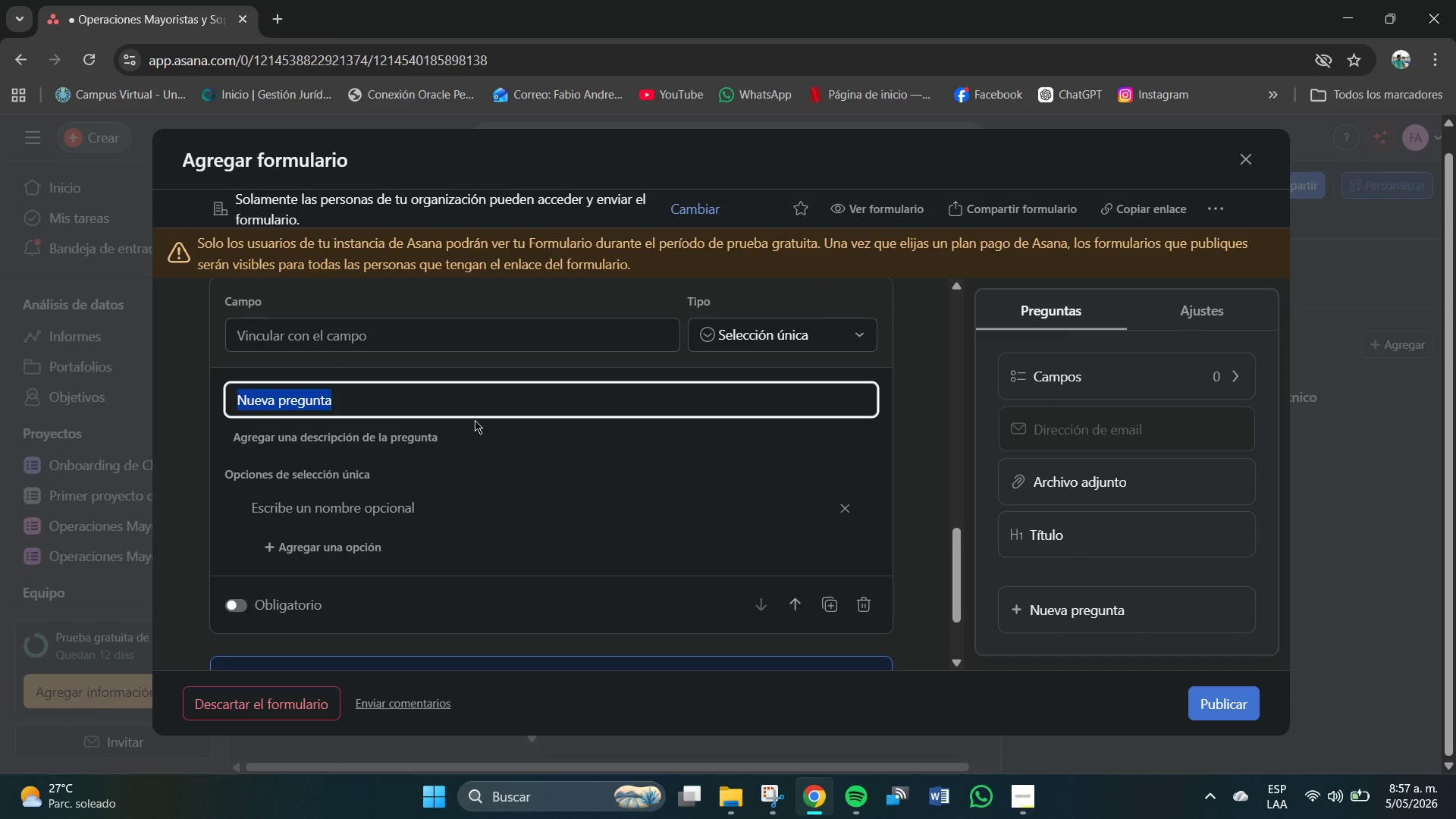 
key(Backspace)
type(Tipo de establecimiento )
 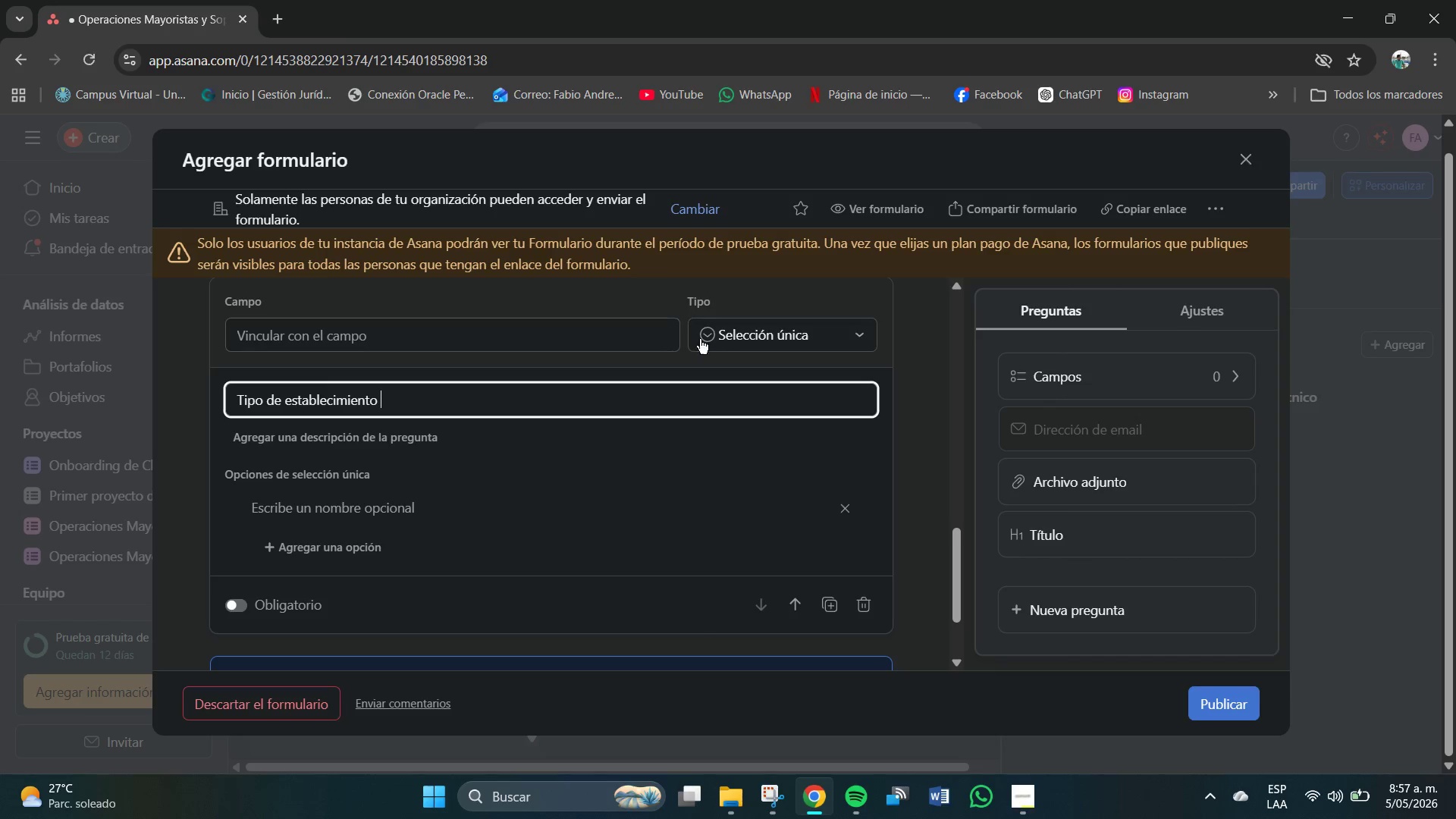 
left_click([731, 336])
 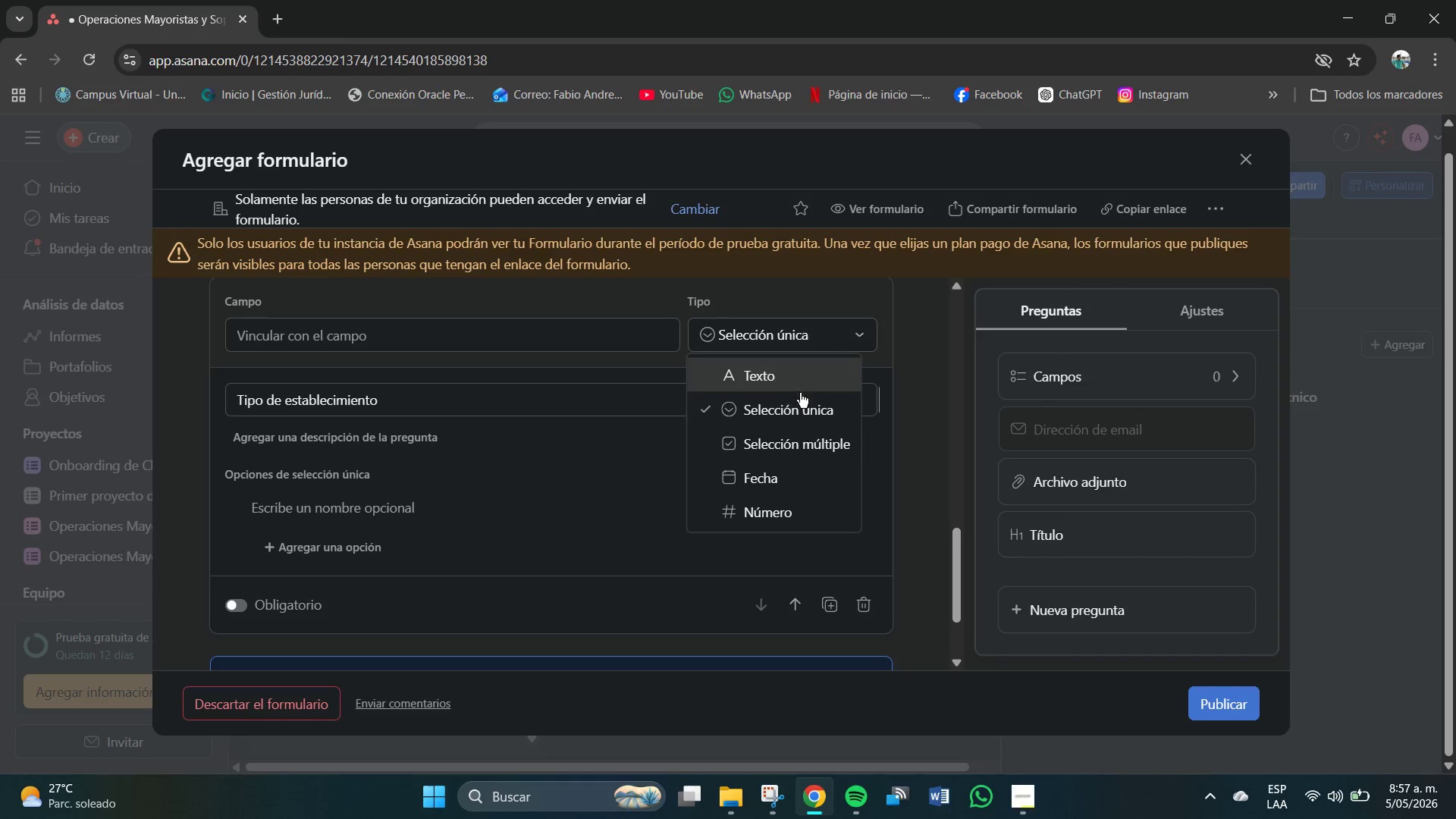 
left_click([809, 446])
 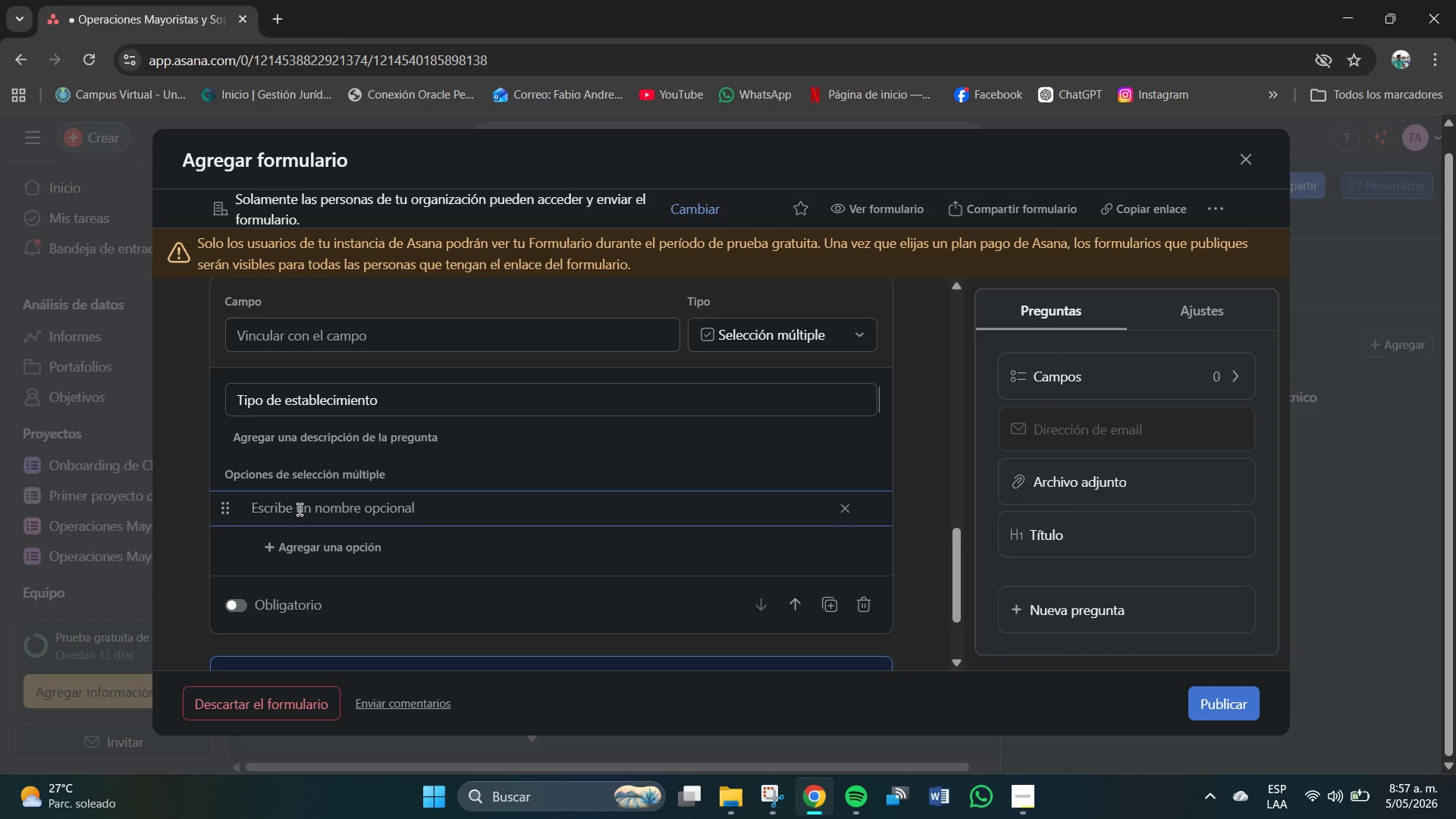 
type(Cafe u)
 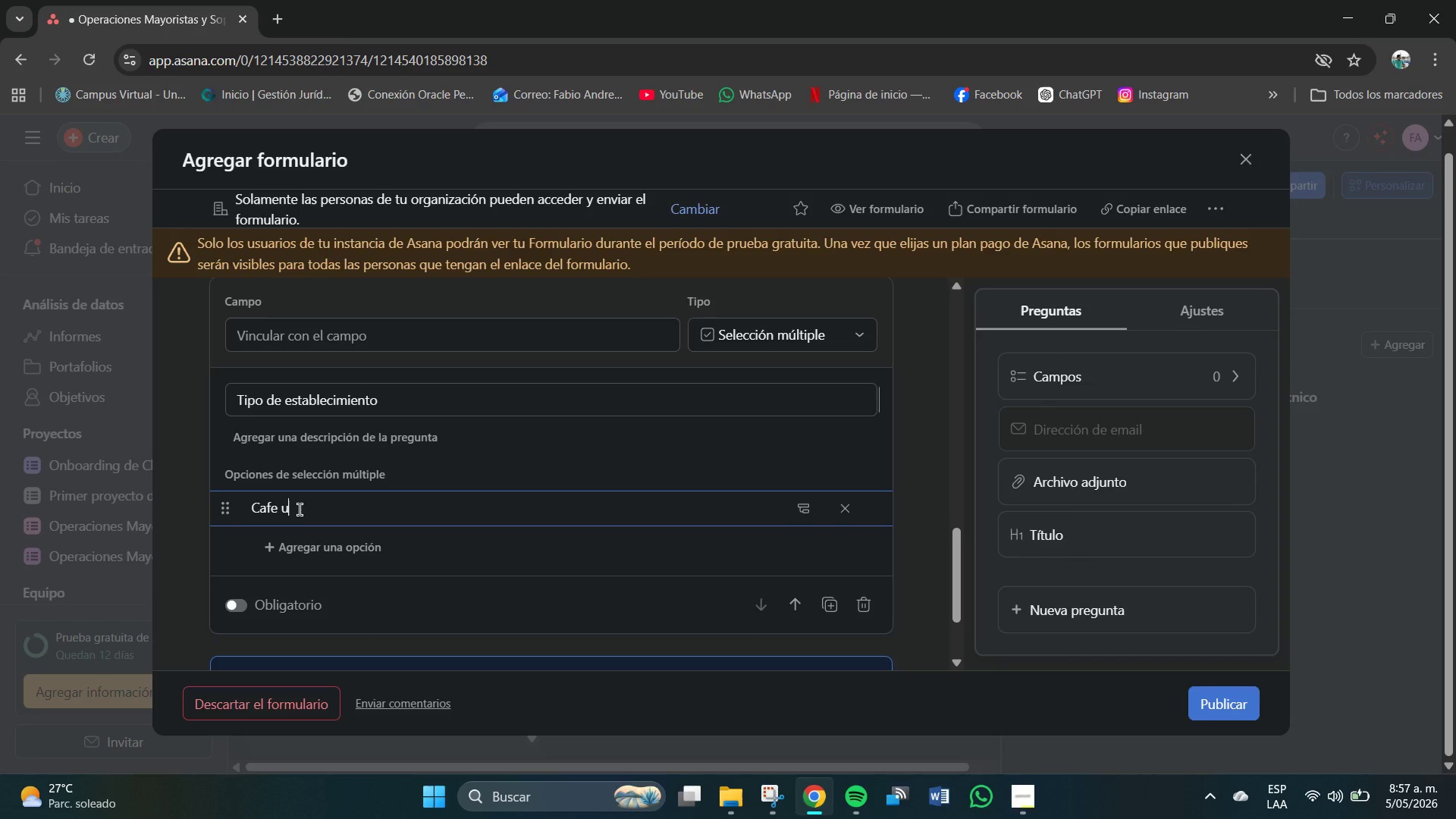 
wait(12.56)
 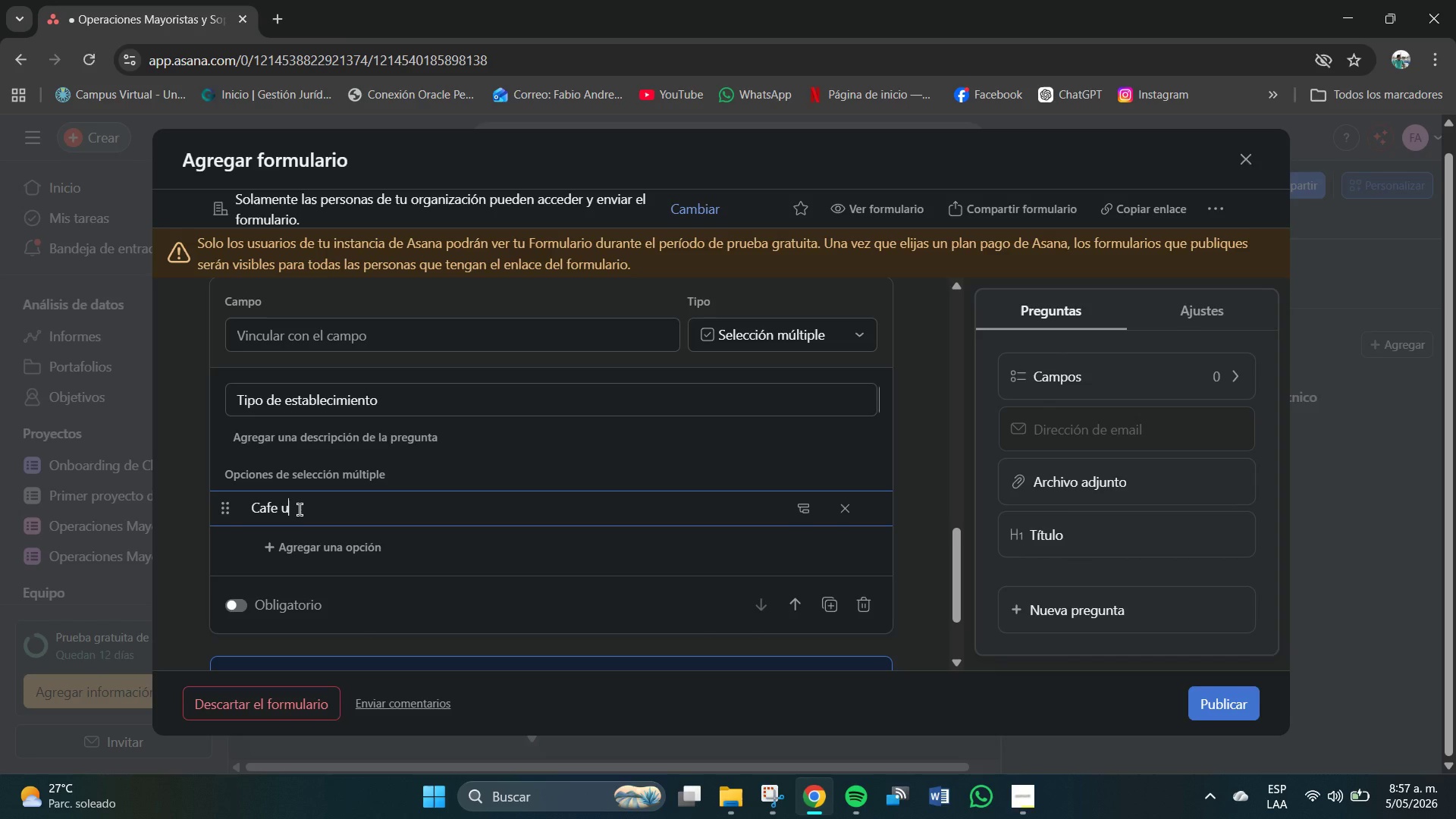 
key(Backspace)
 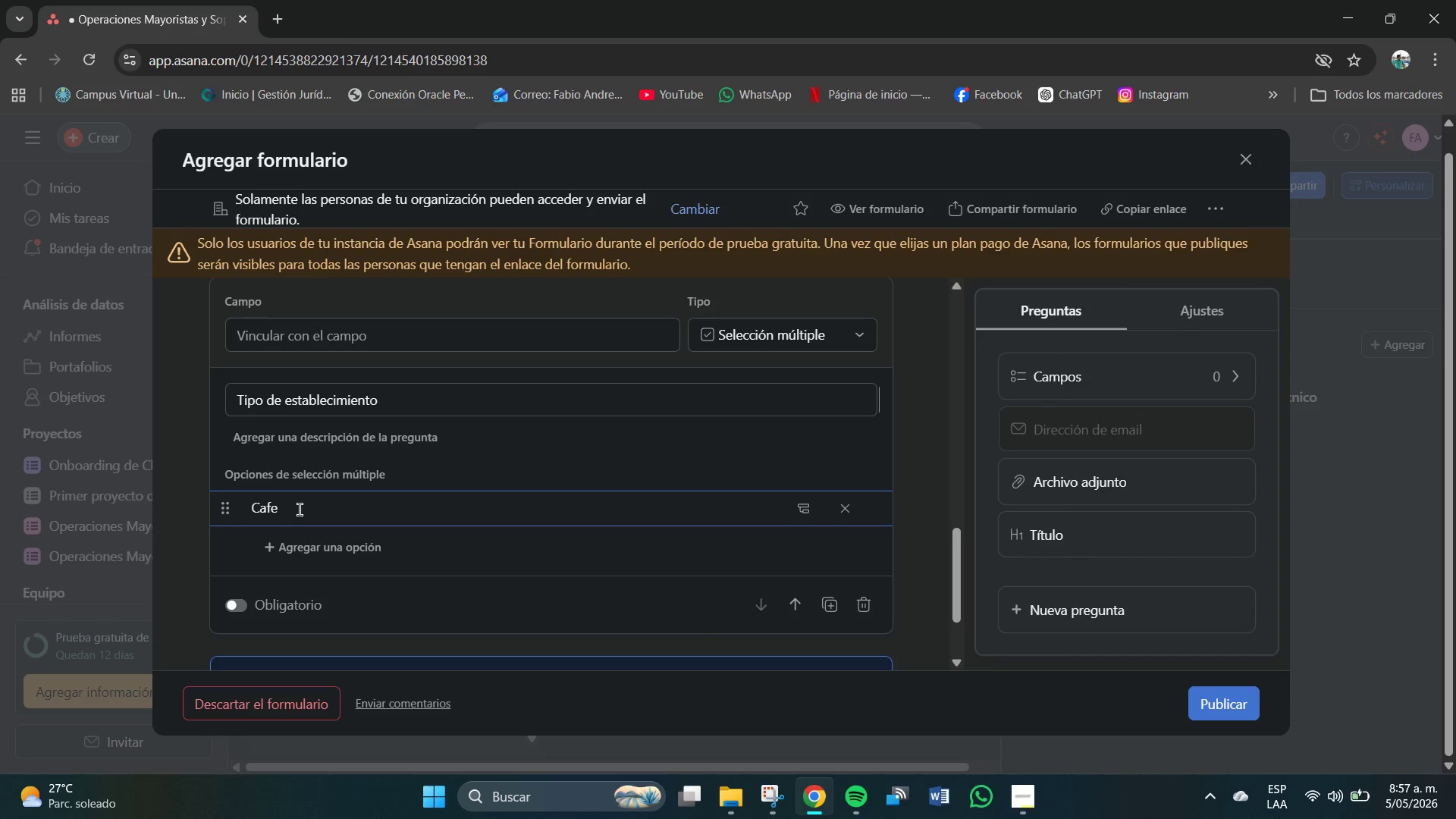 
key(Backspace)
 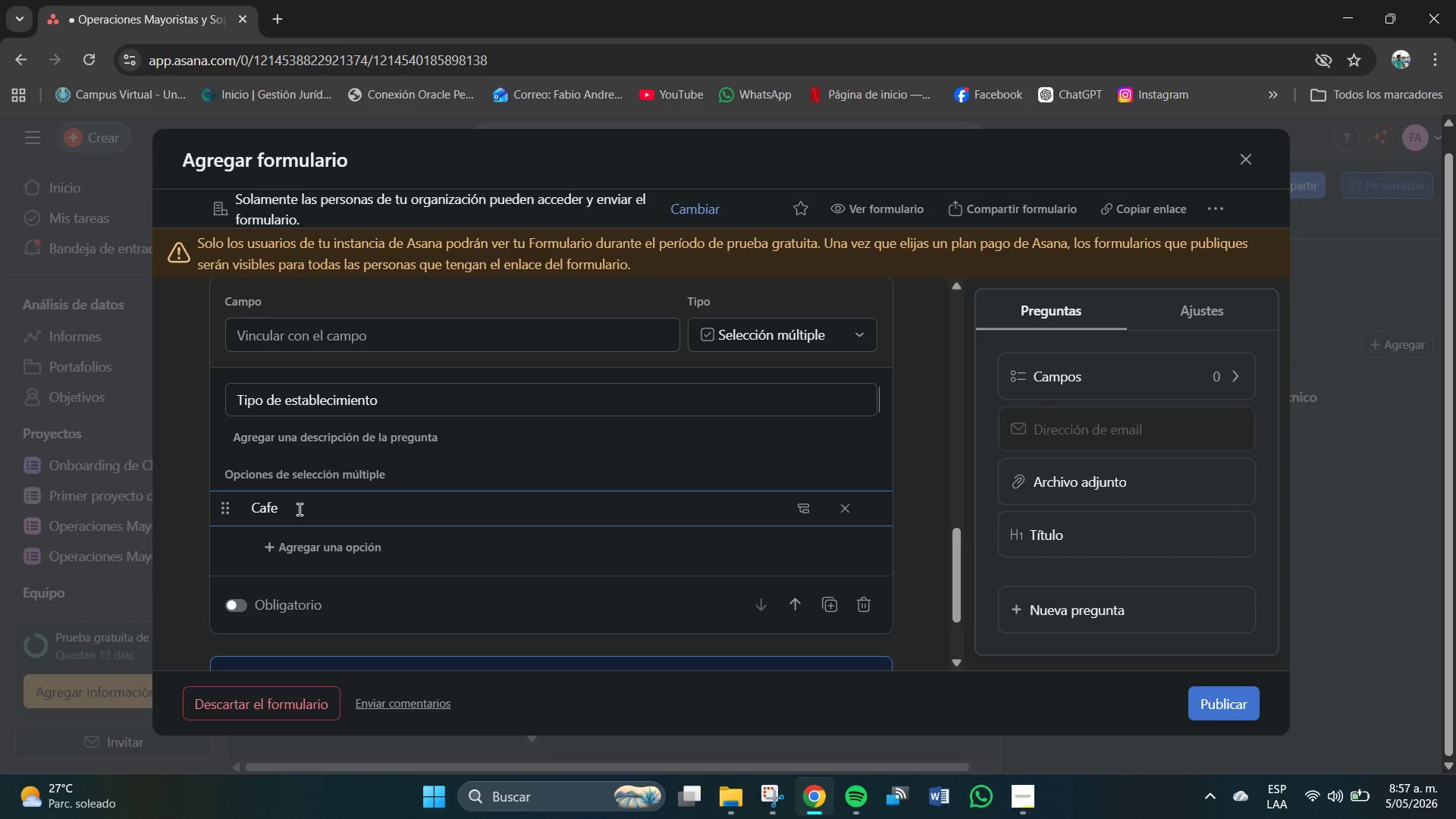 
wait(5.25)
 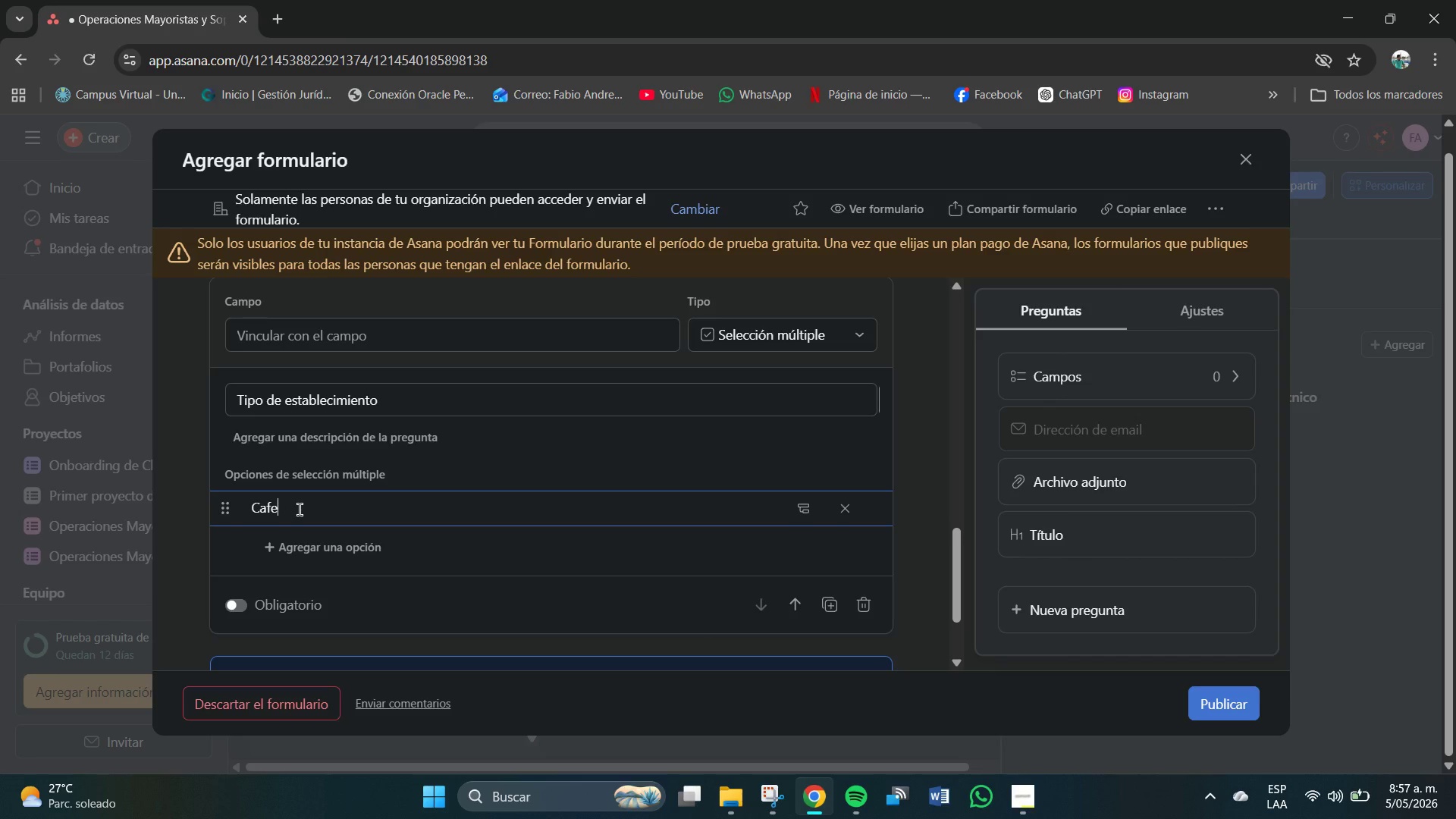 
type( independiente )
 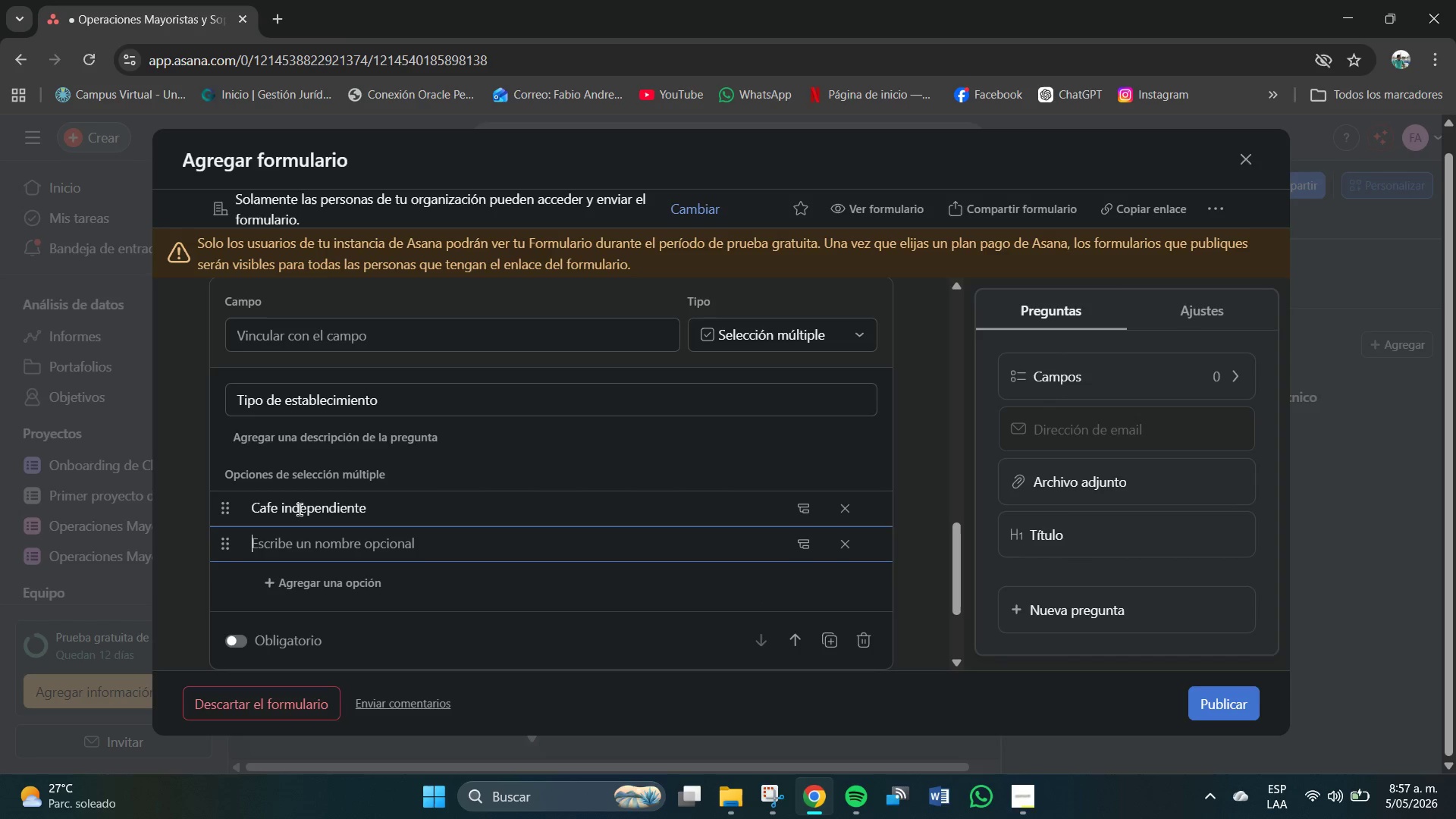 
key(Enter)
 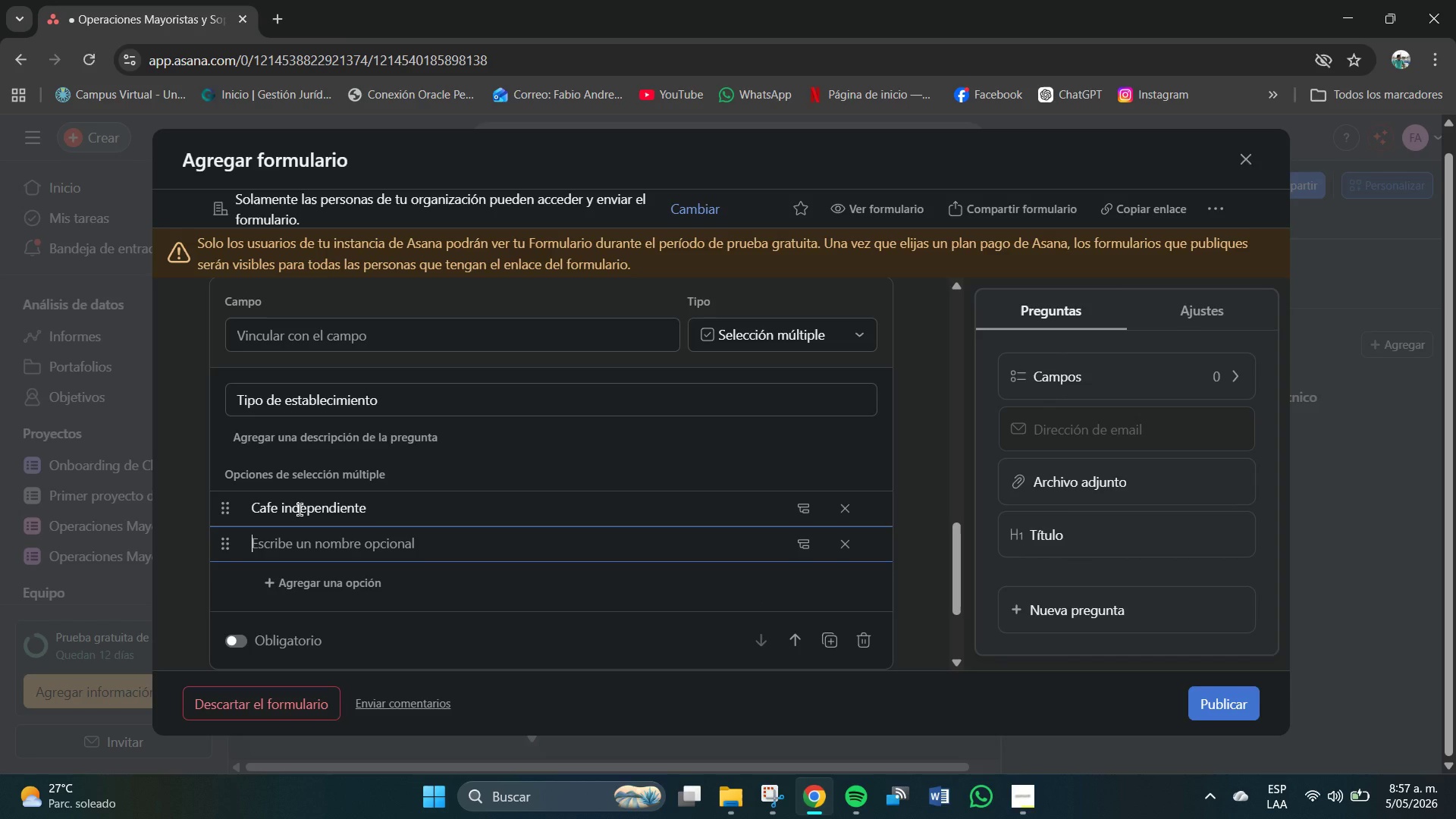 
type(Restai)
key(Backspace)
type(urante )
key(Backspace)
 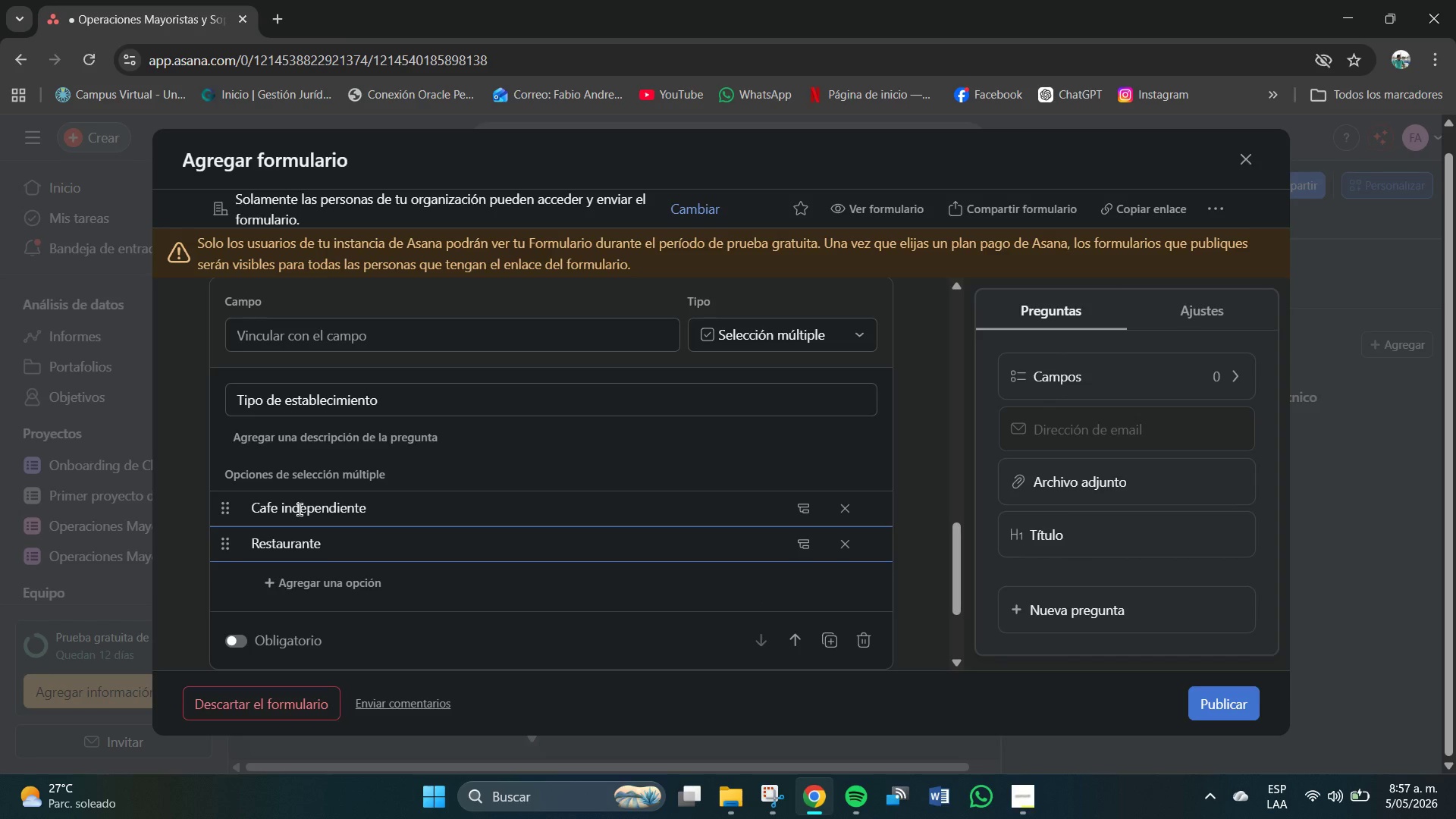 
key(Enter)
 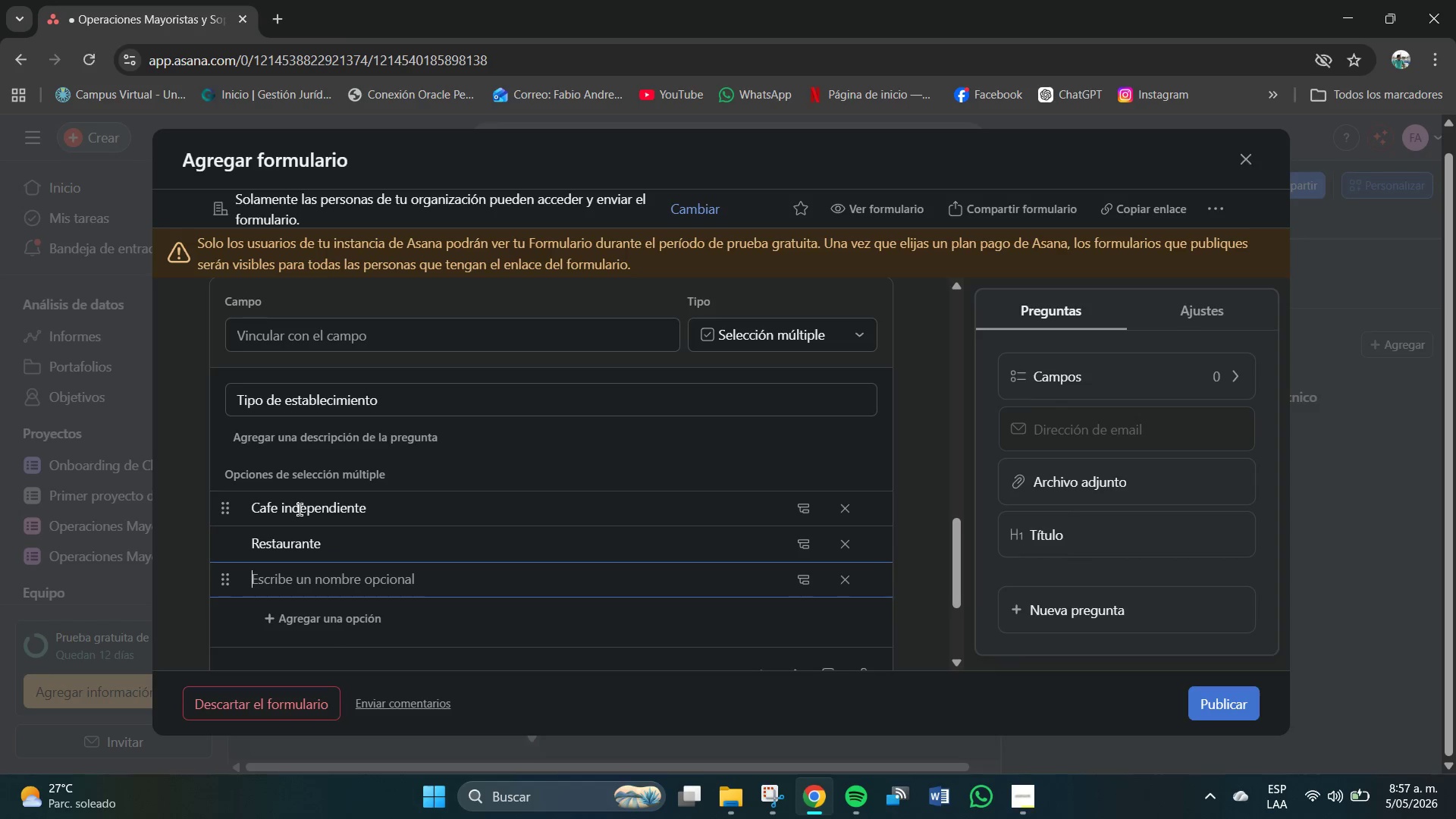 
type(h)
key(Backspace)
type(Hotel Pas)
key(Backspace)
key(Backspace)
key(Backspace)
 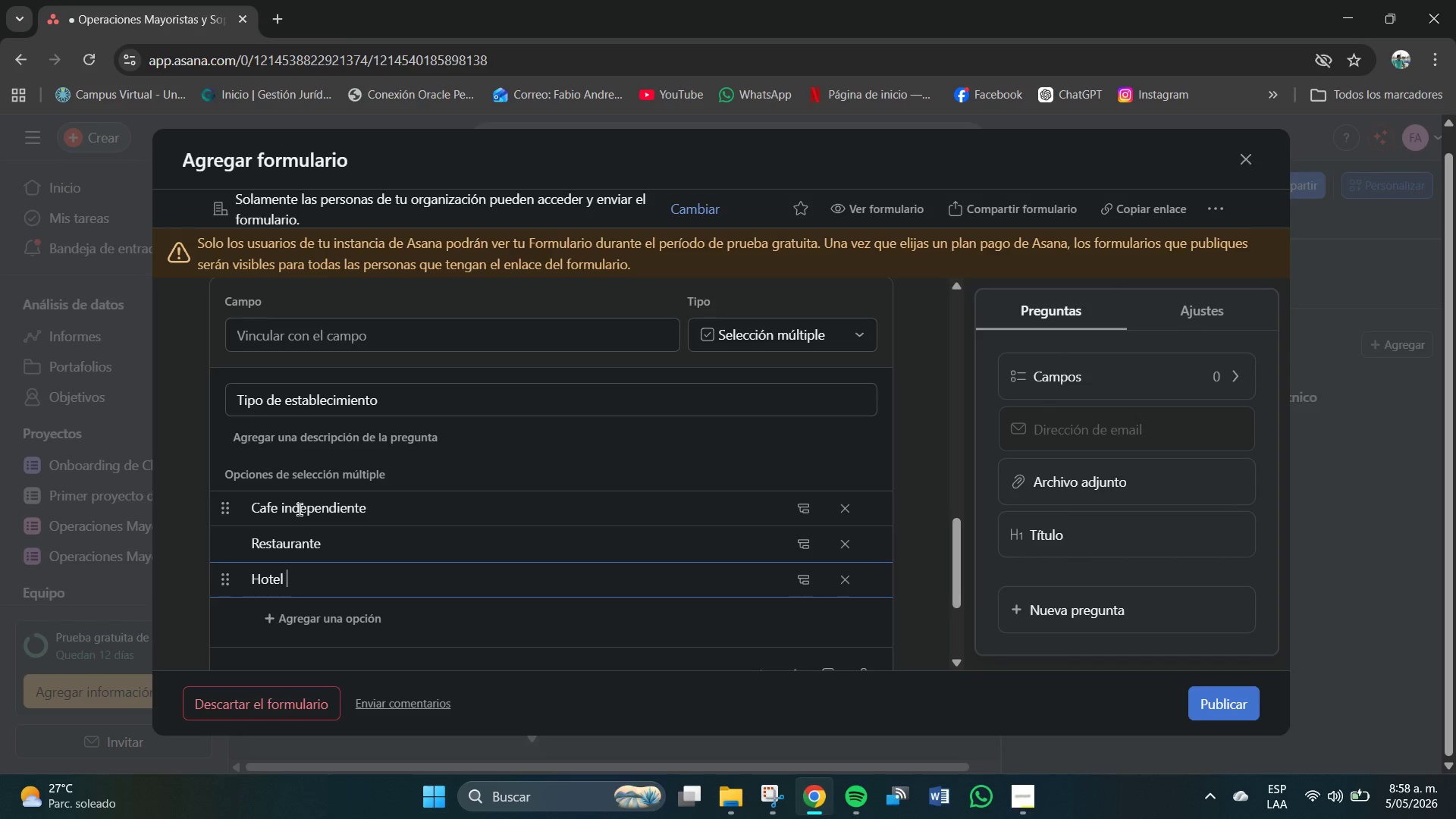 
wait(9.67)
 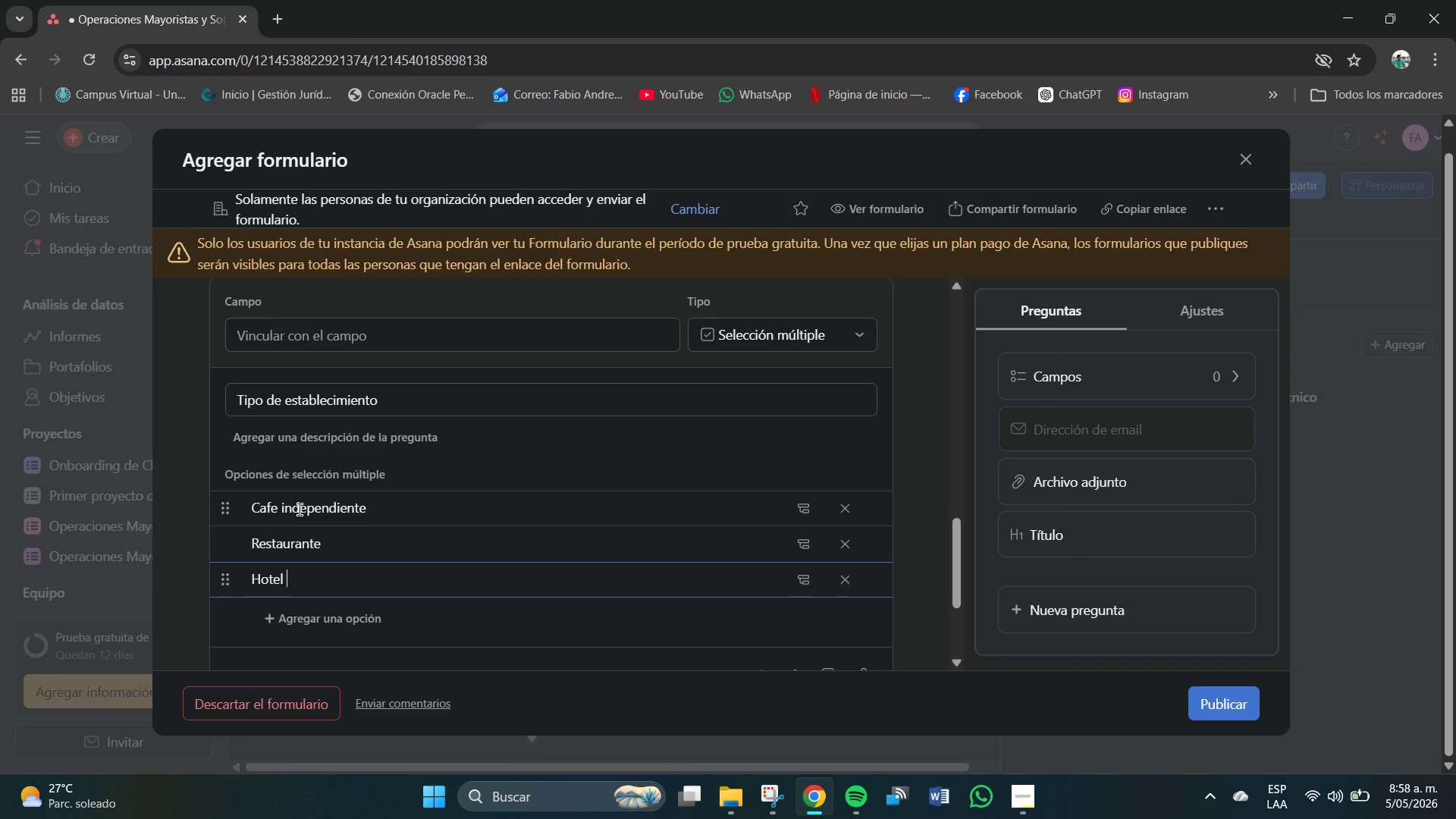 
key(Enter)
 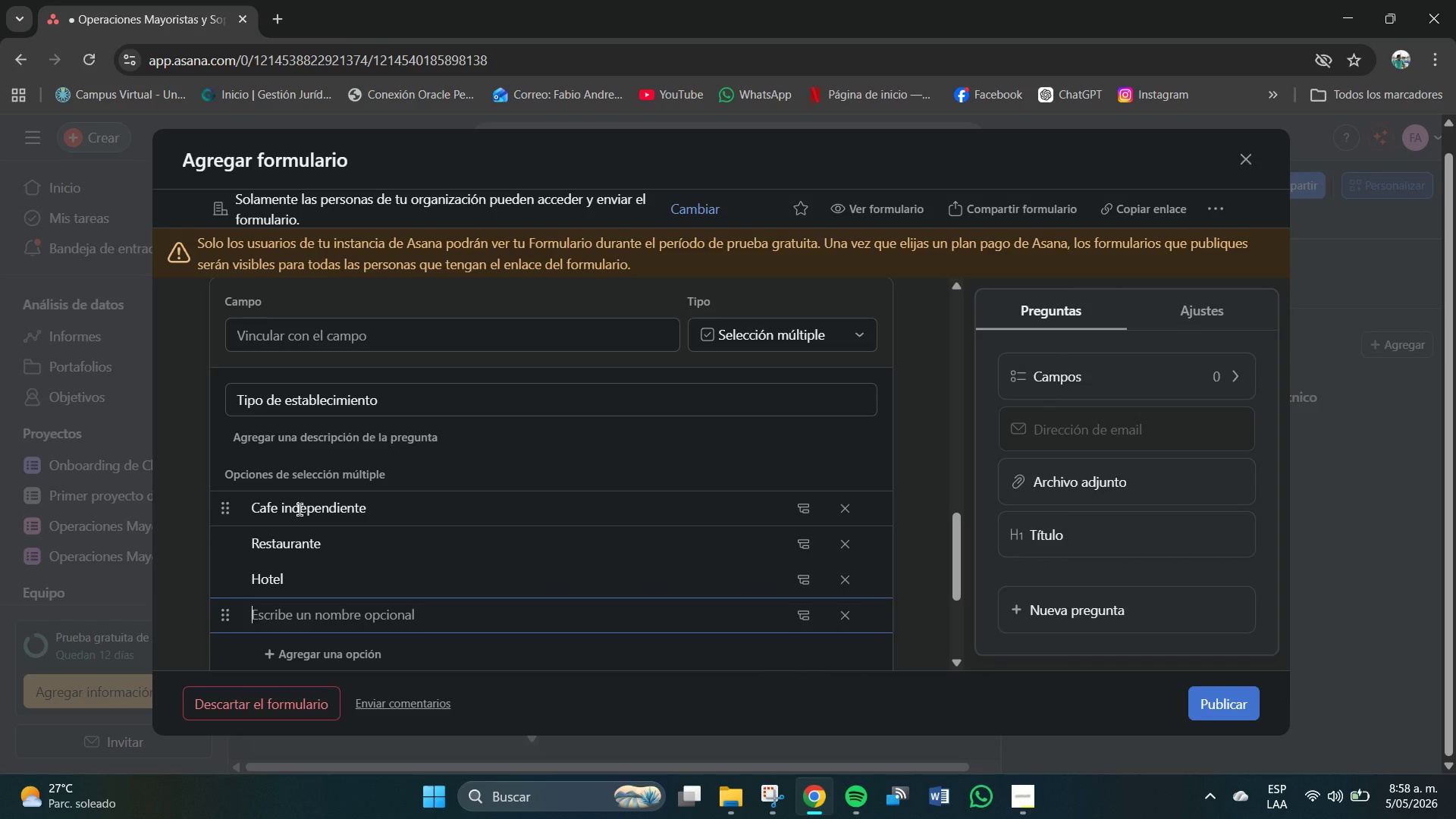 
type(Pasteleria-Panaderia)
 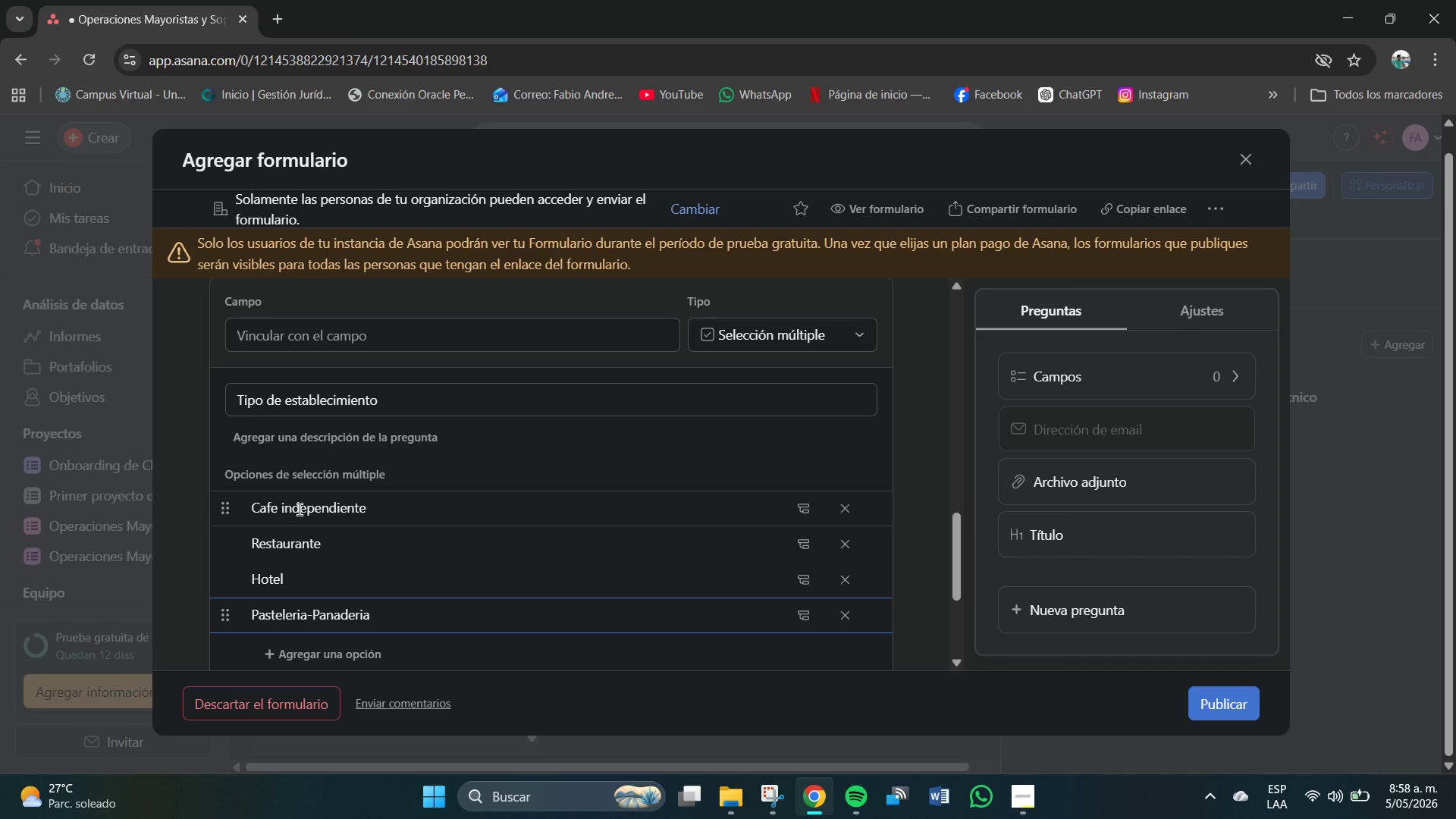 
key(Enter)
 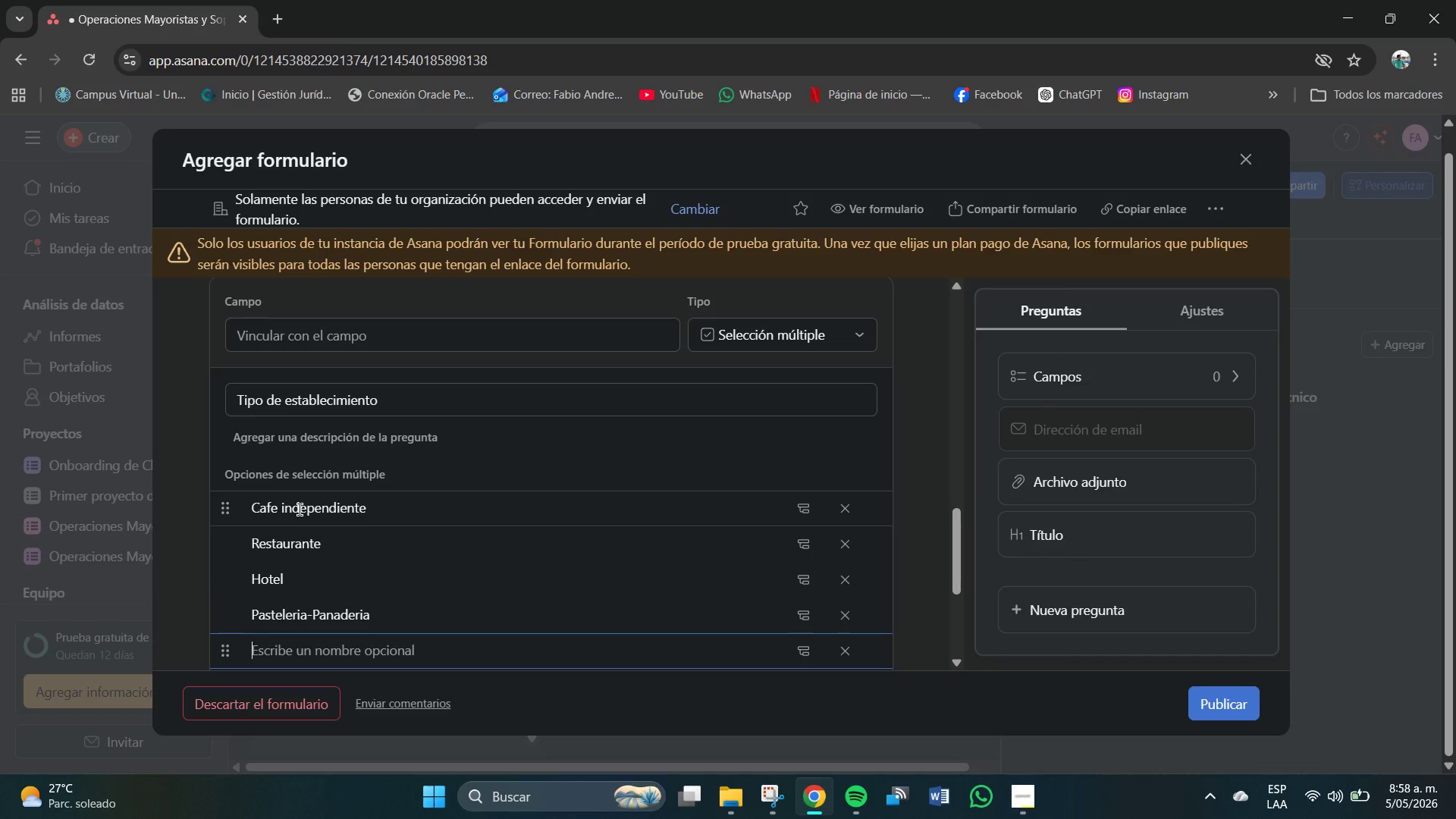 
type(Oficina c)
key(Backspace)
type(Coperativa )
 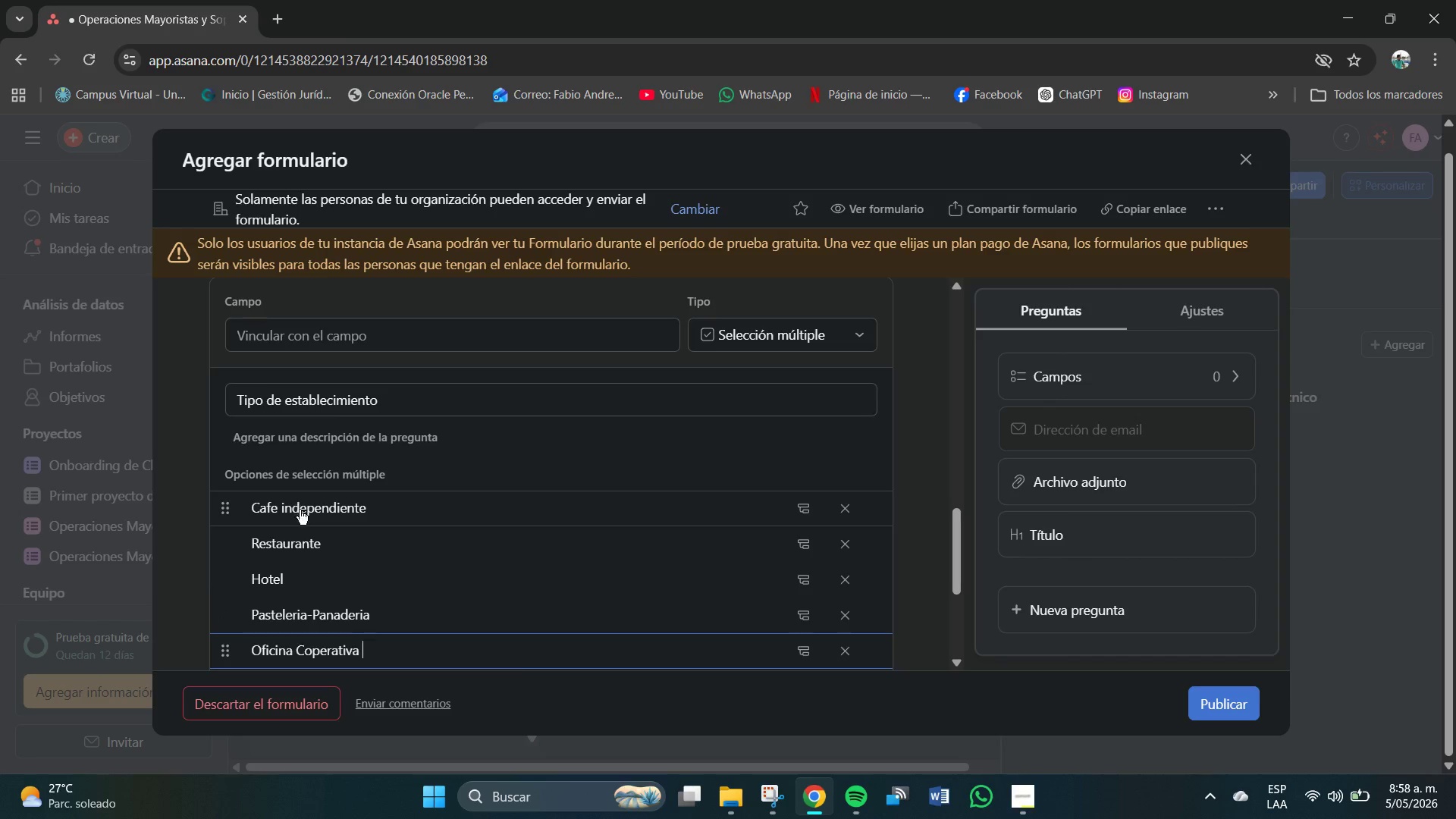 
key(Enter)
 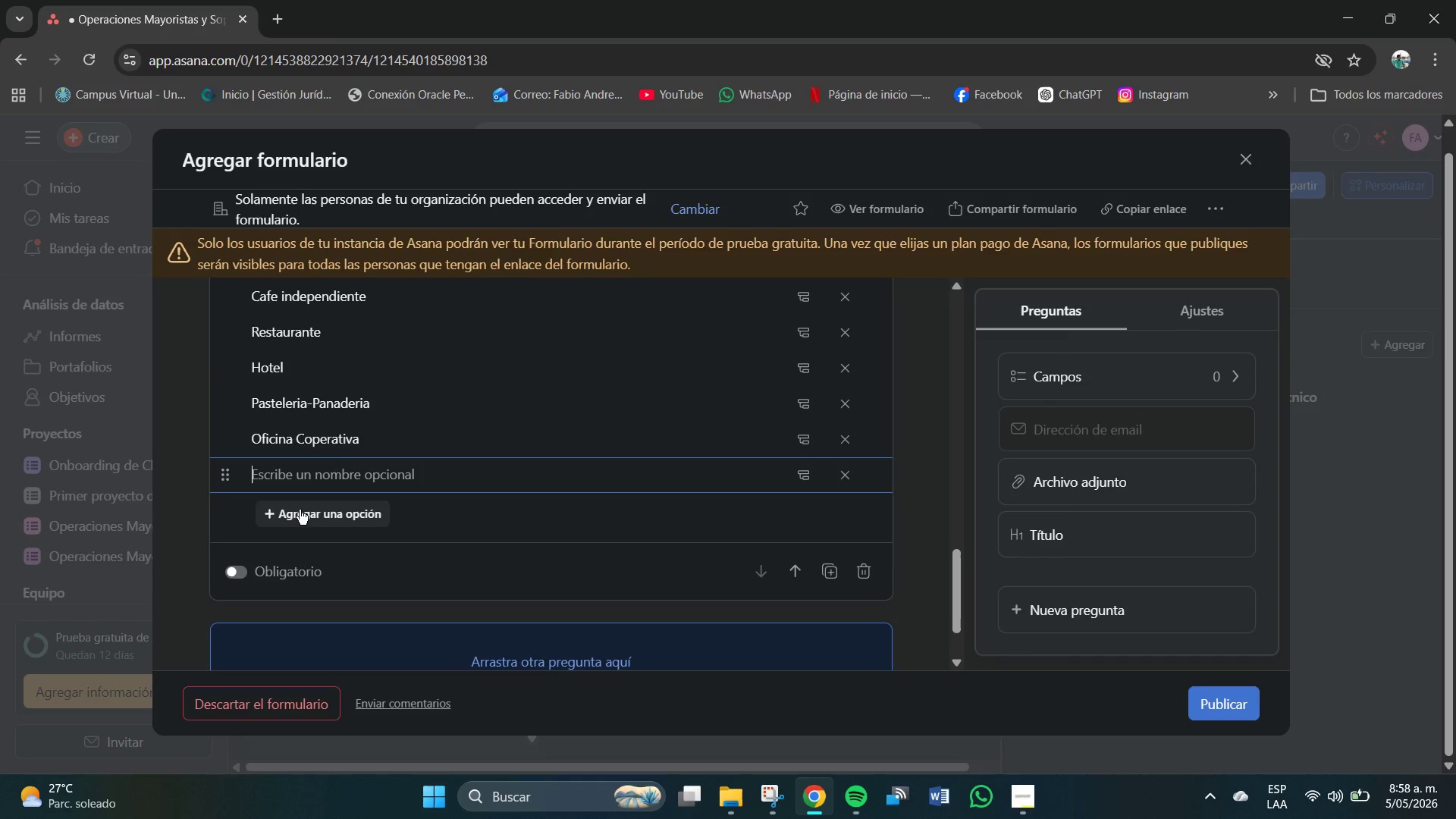 
type(Otro)
 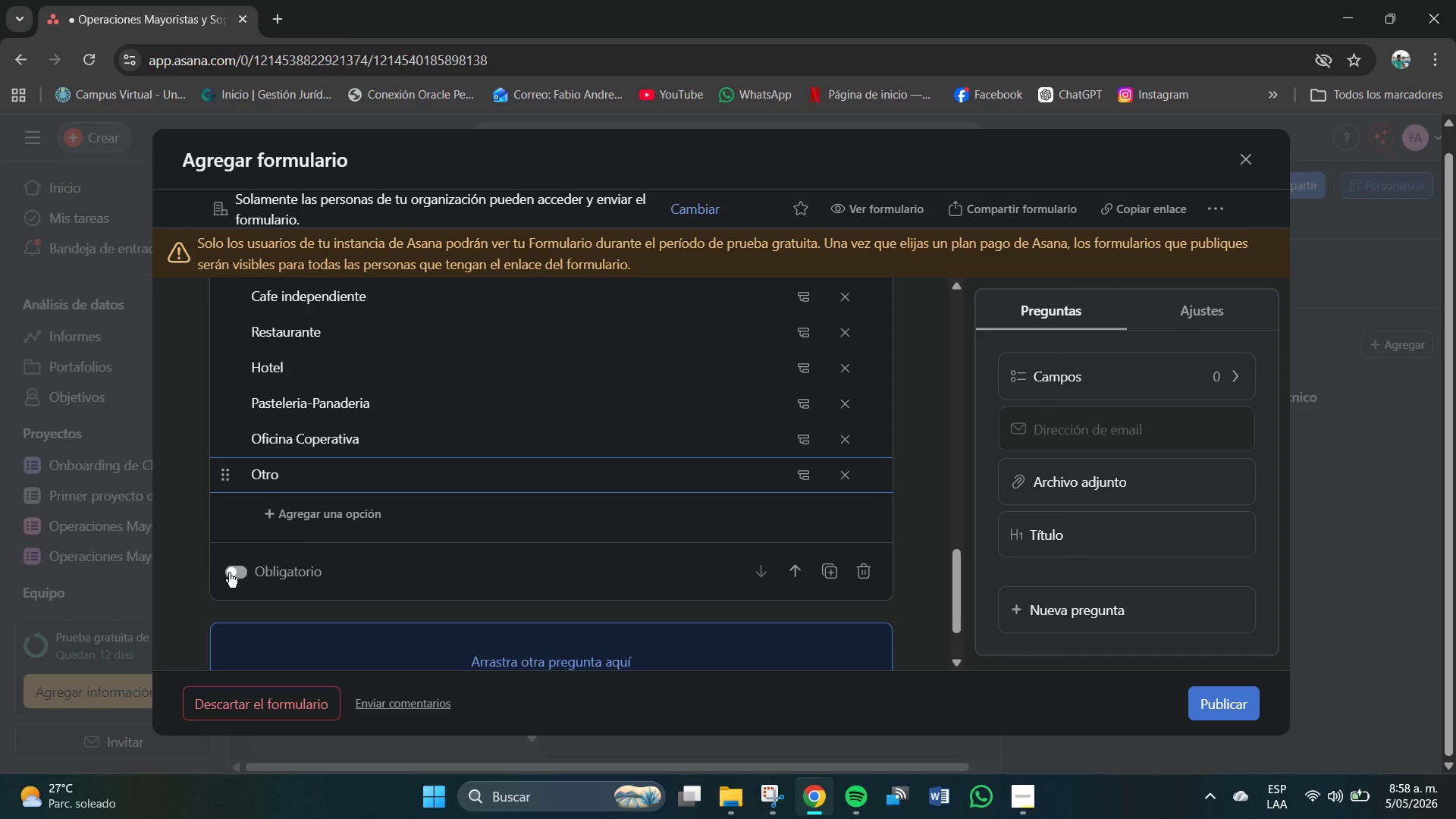 
scroll: coordinate [424, 489], scroll_direction: none, amount: 0.0
 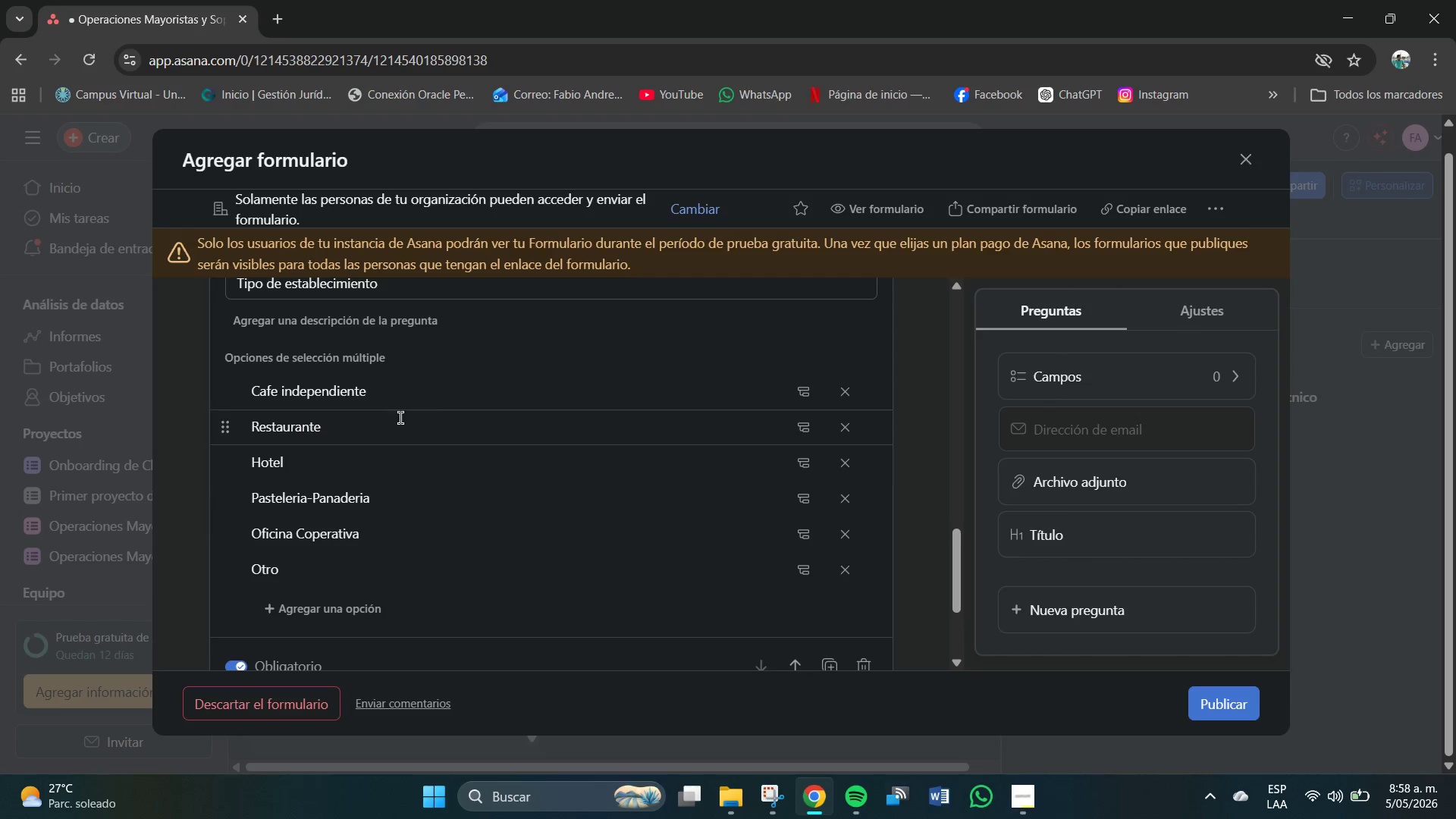 
scroll: coordinate [393, 415], scroll_direction: up, amount: 1.0
 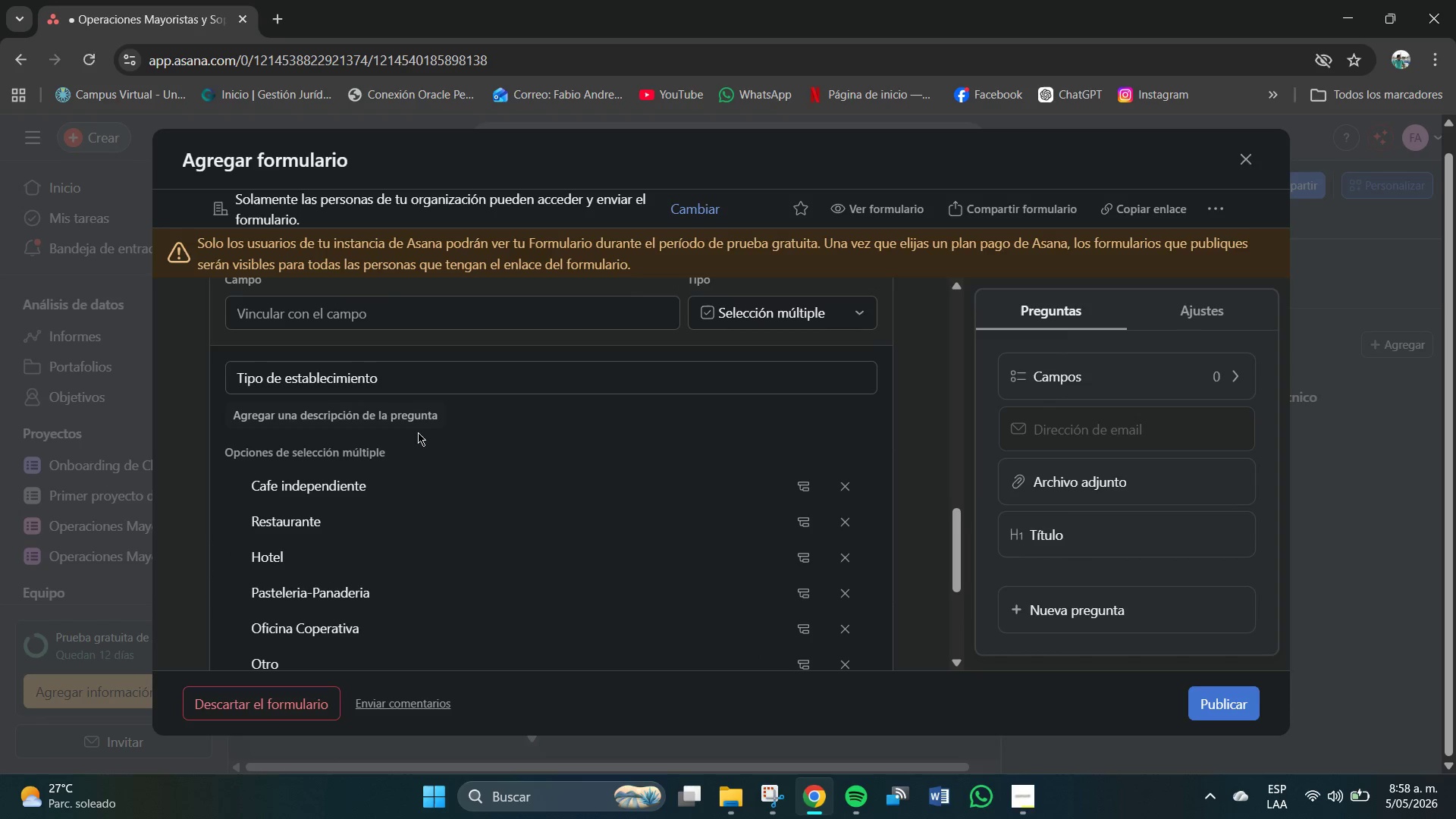 
scroll: coordinate [414, 441], scroll_direction: none, amount: 0.0
 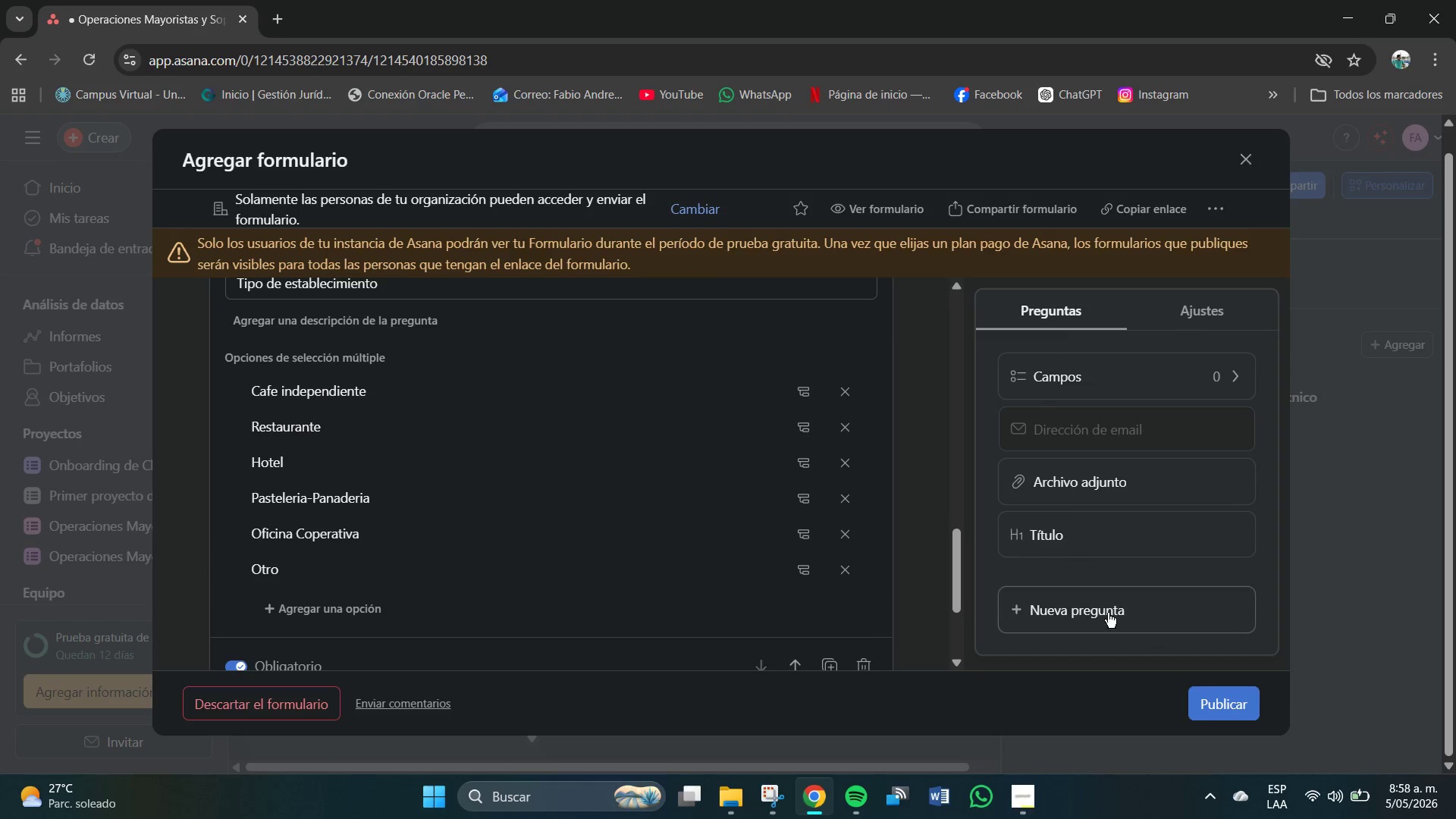 
left_click([1087, 609])
 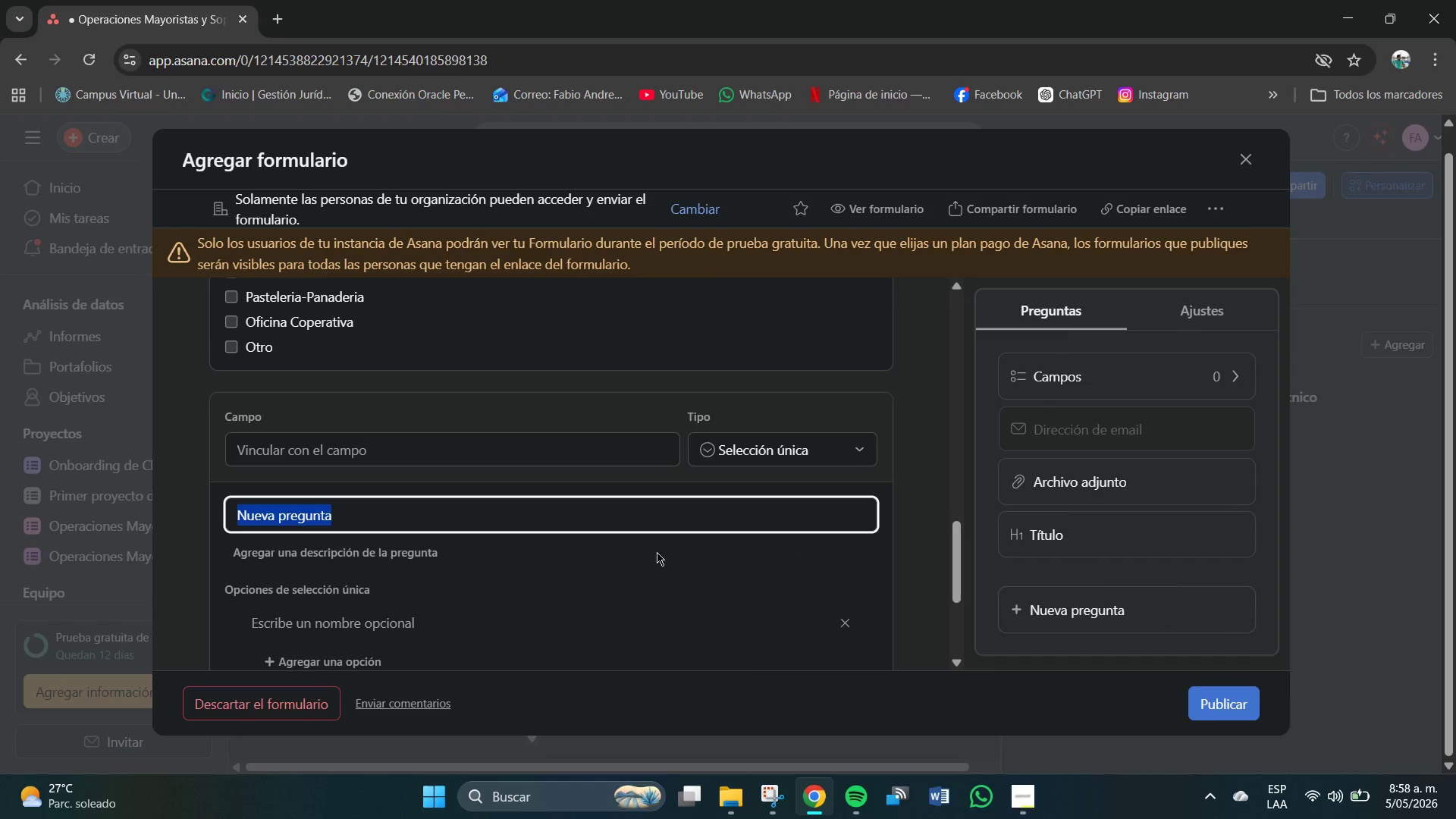 
scroll: coordinate [572, 547], scroll_direction: down, amount: 1.0
 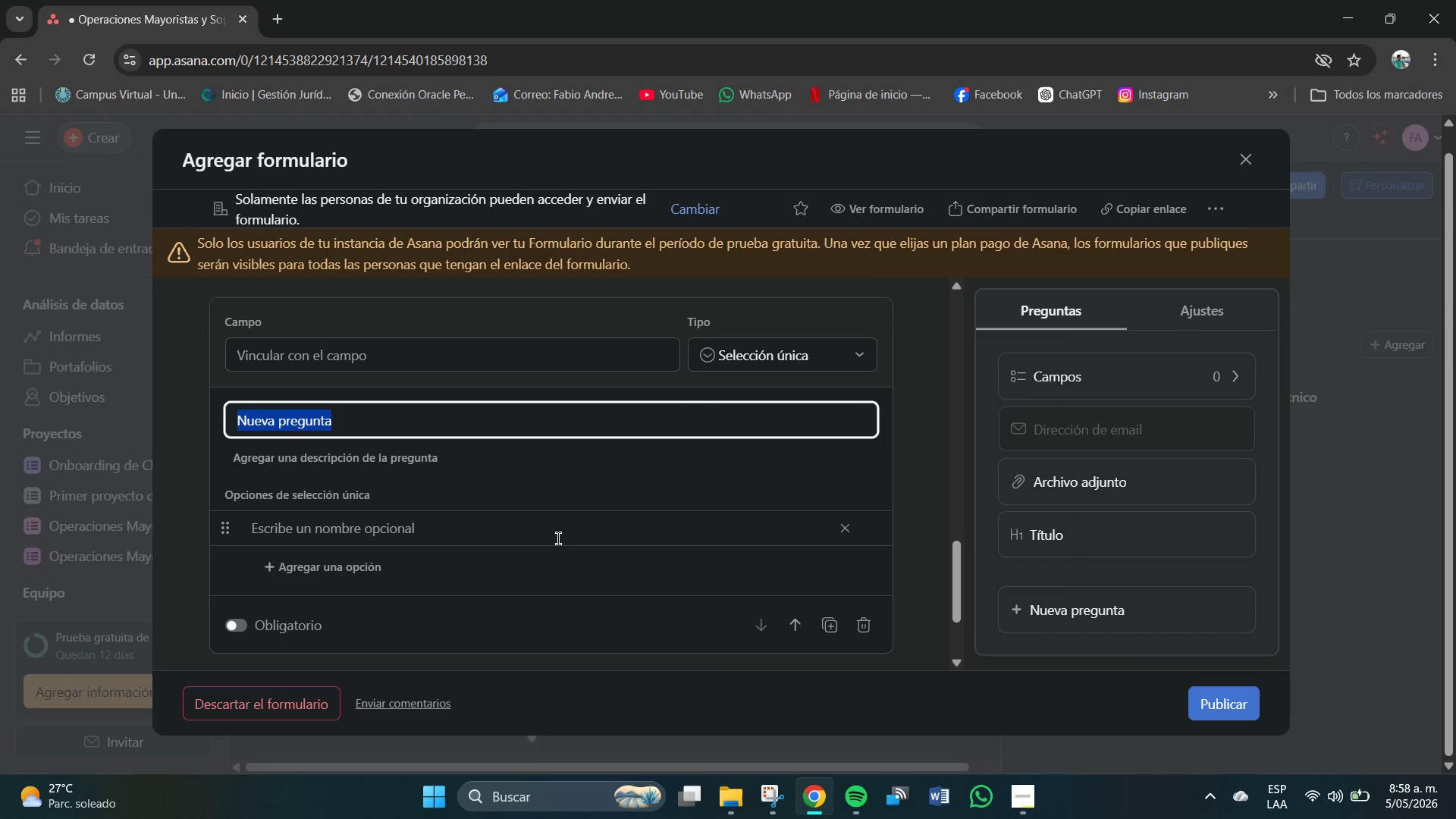 
left_click([789, 351])
 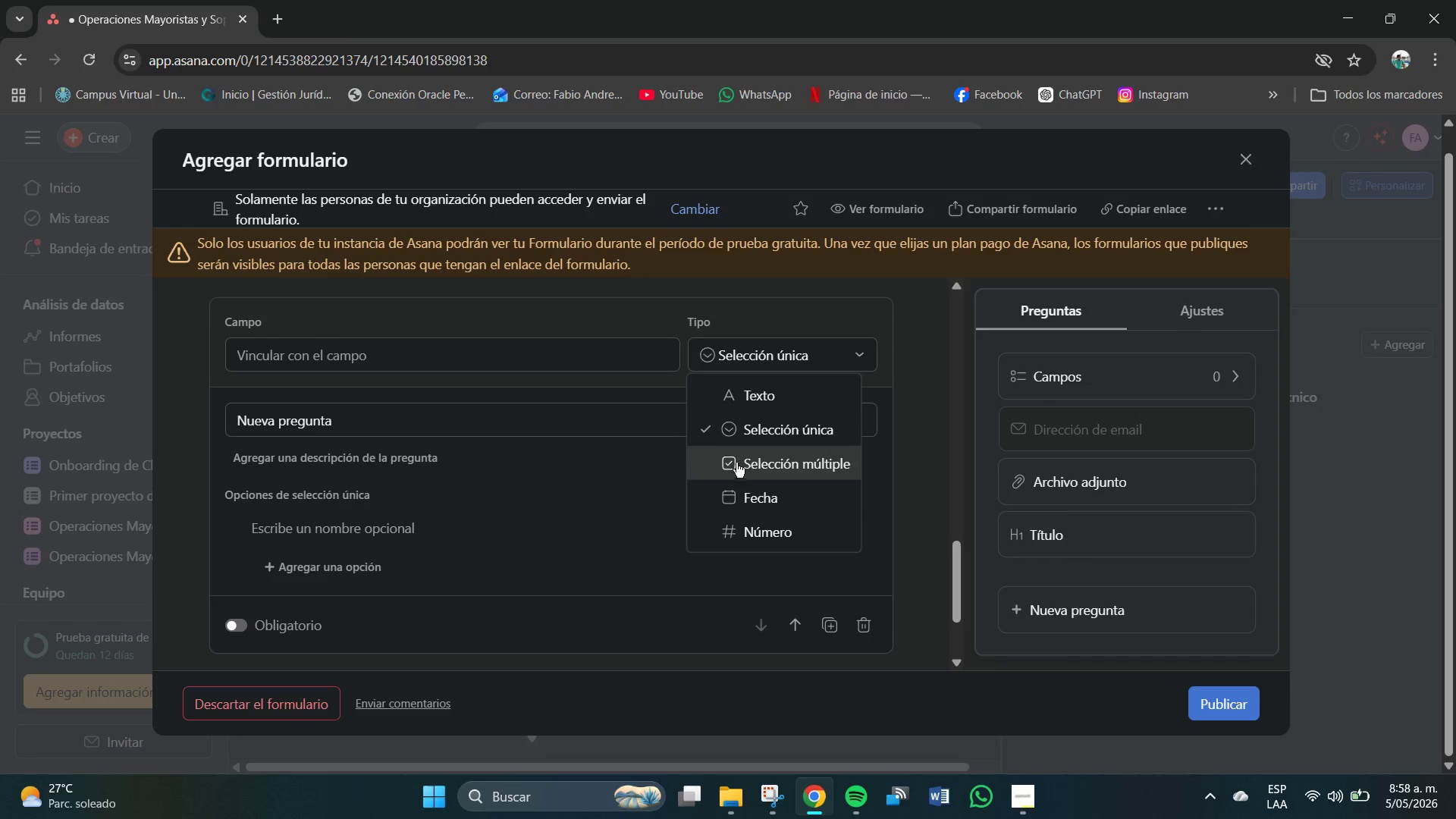 
left_click([763, 461])
 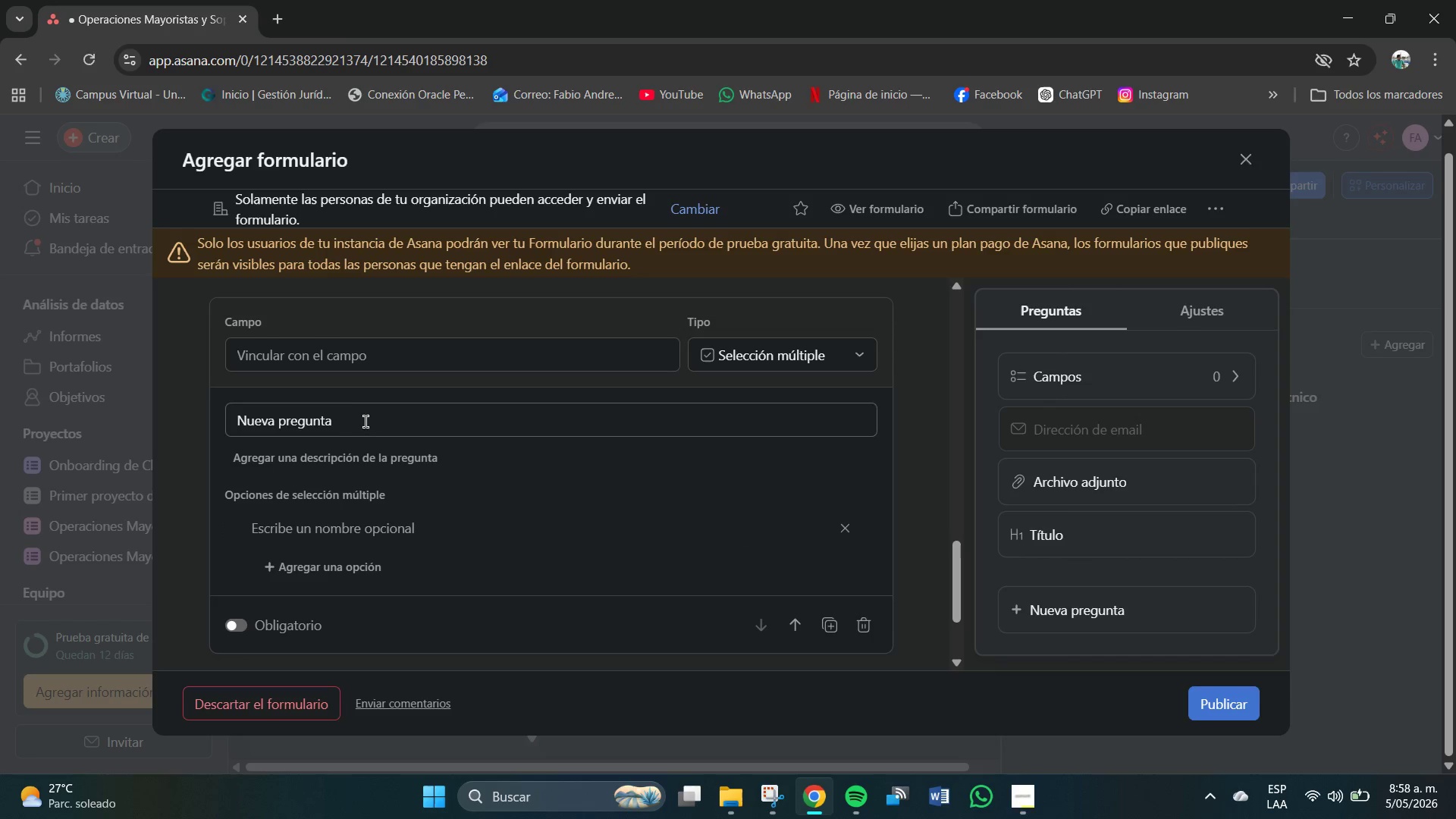 
left_click([351, 424])
 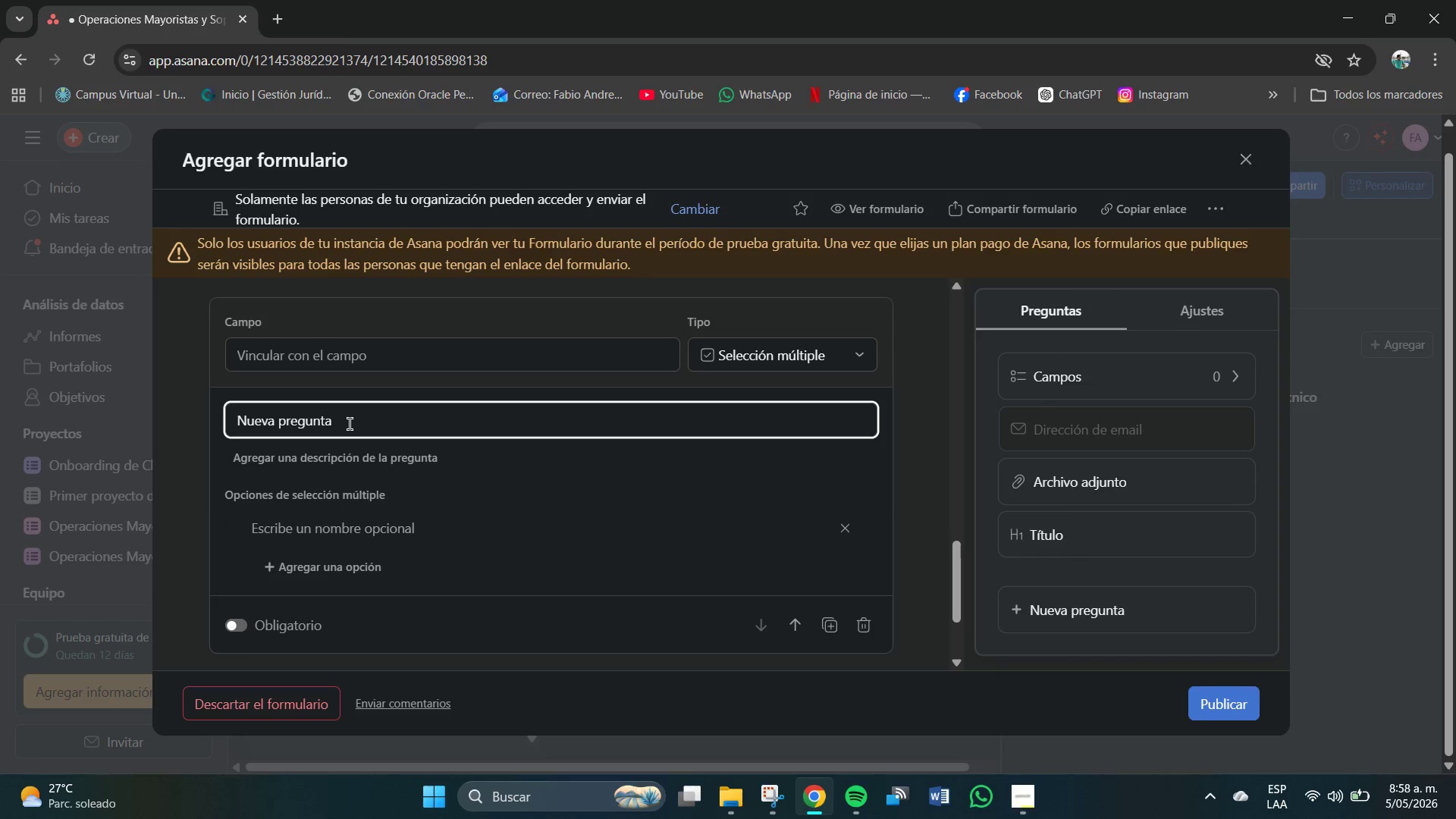 
hold_key(key=Backspace, duration=1.0)
 